 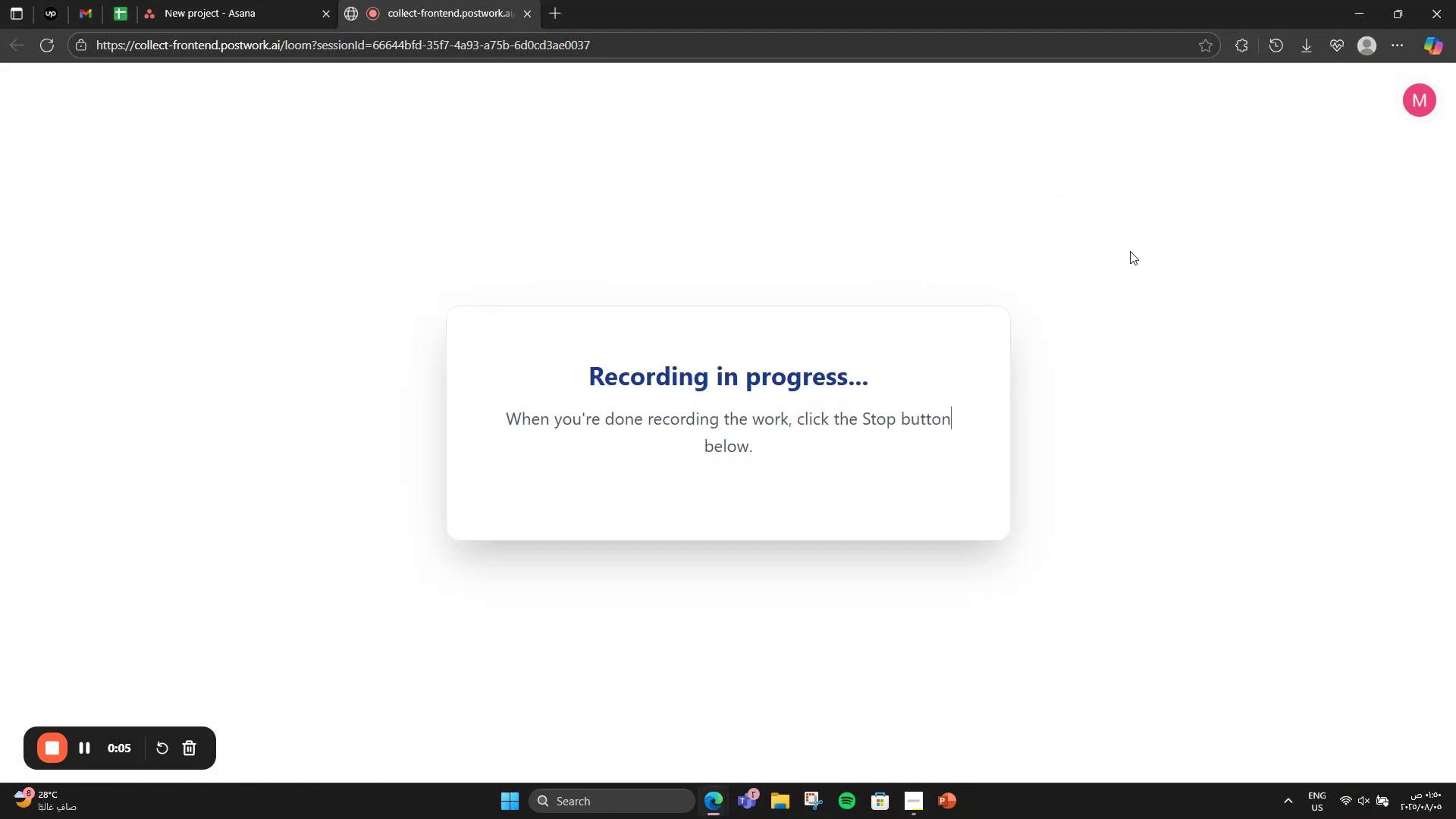 
left_click([216, 0])
 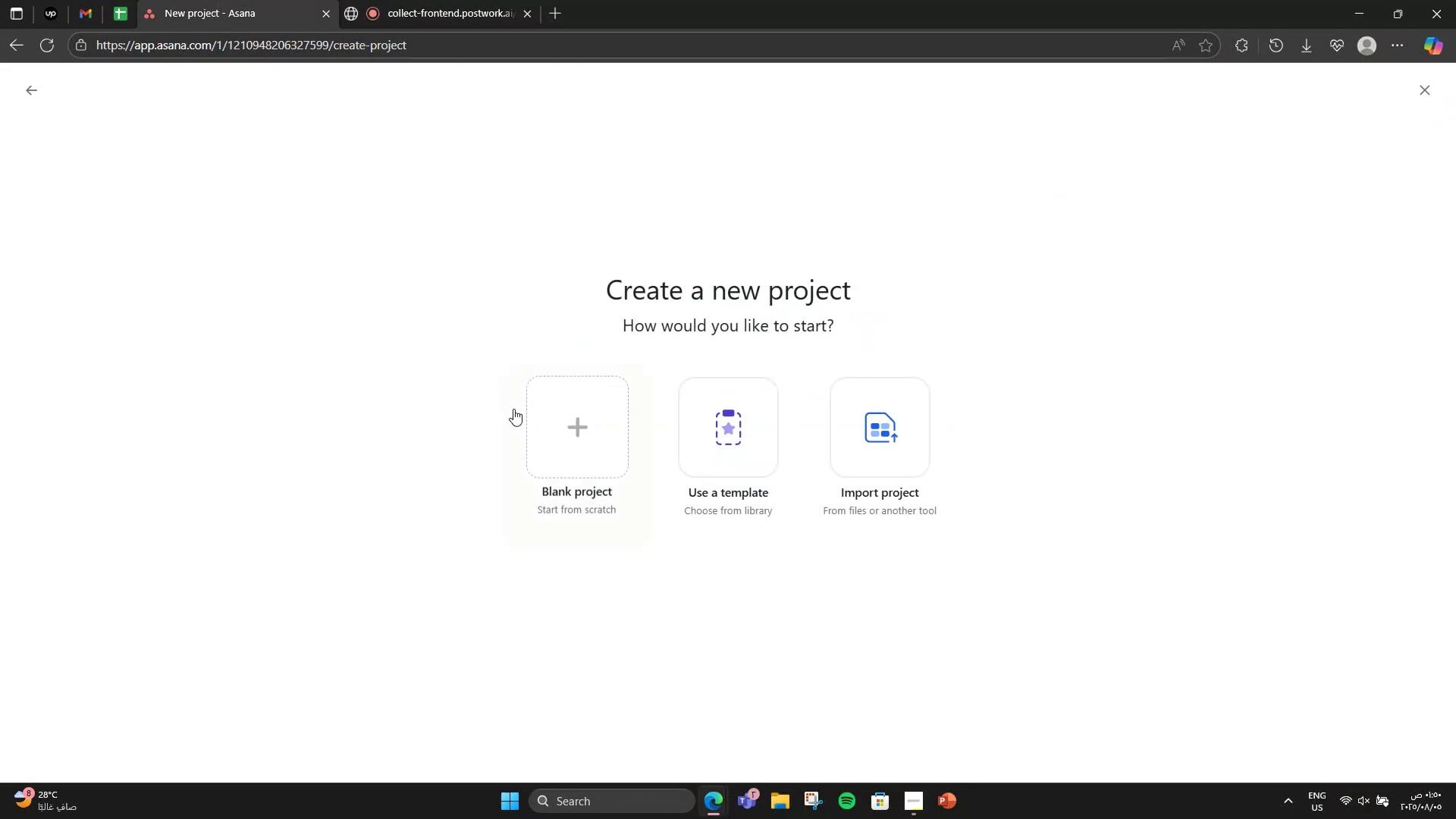 
left_click([526, 411])
 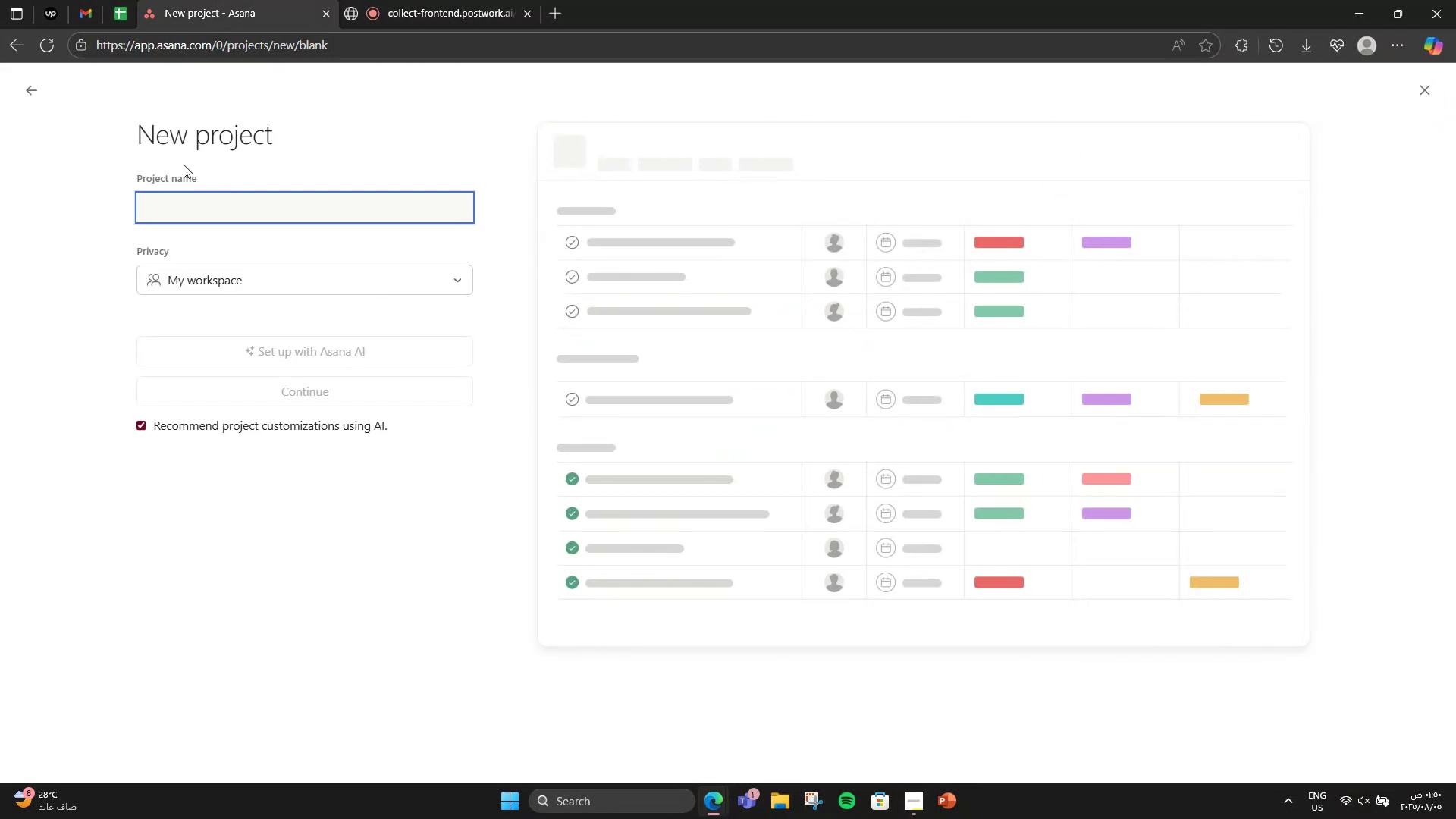 
type(Modular Workspace Kit - Design to Distribution)
 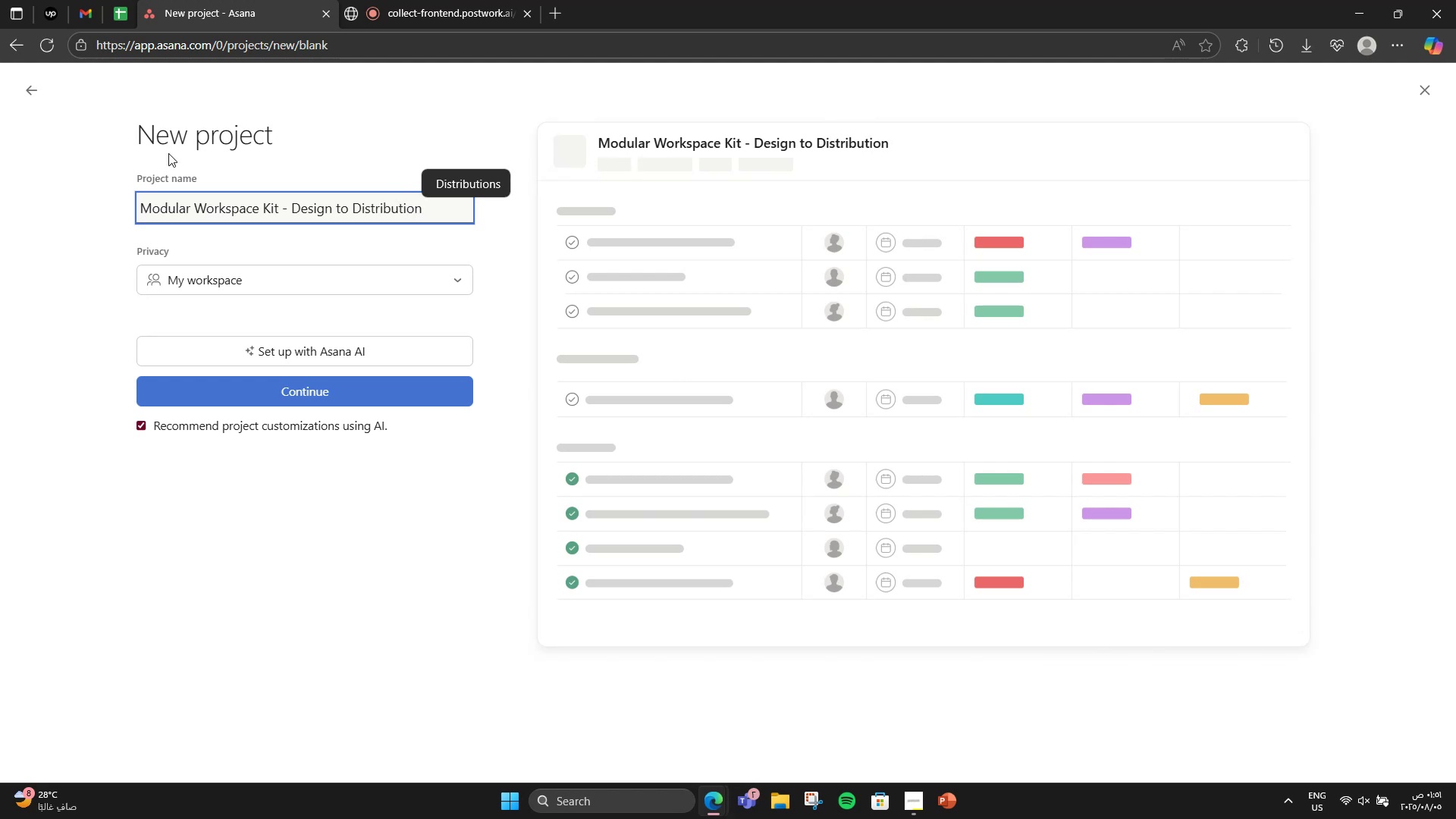 
left_click([369, 228])
 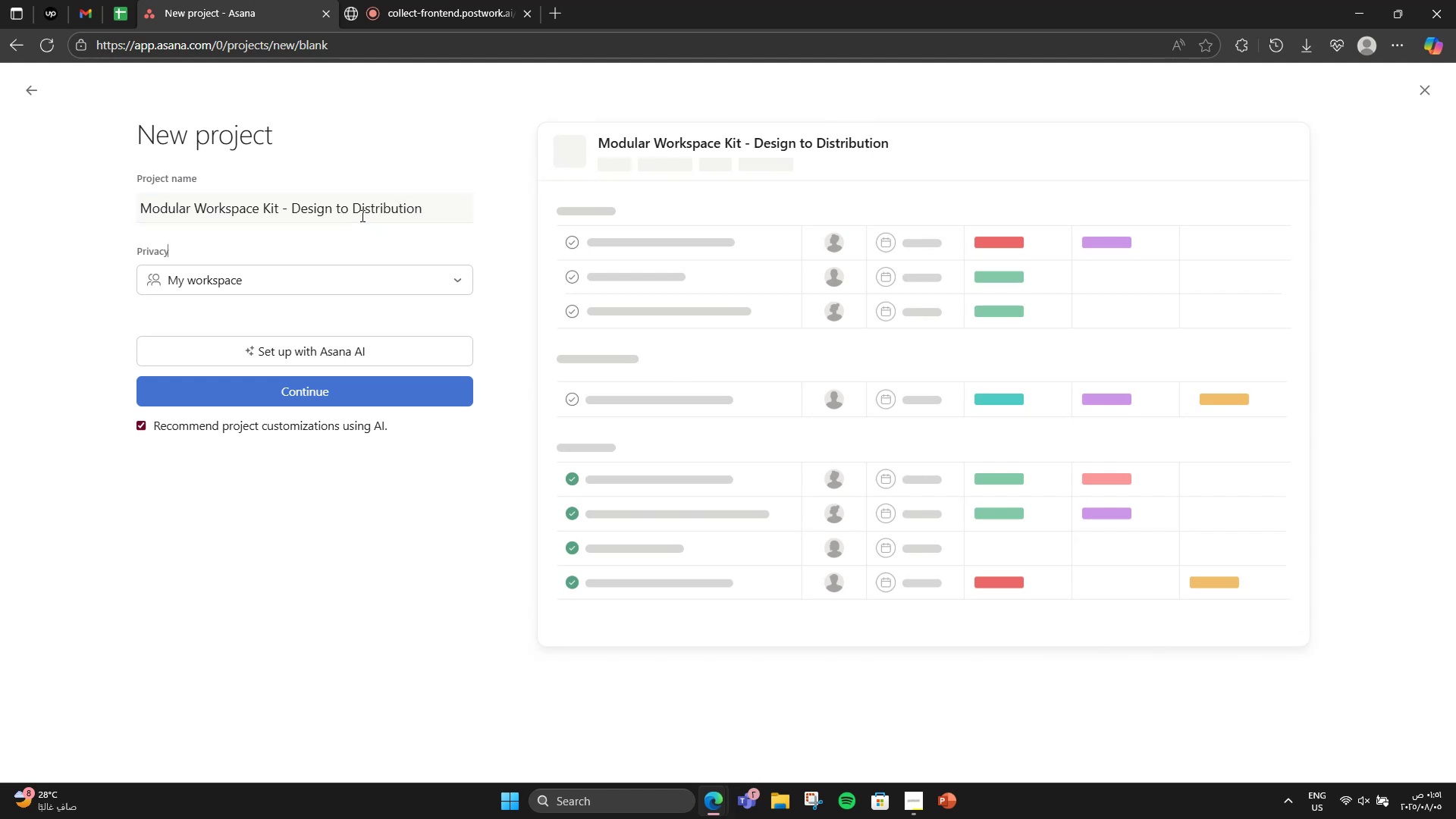 
left_click([369, 212])
 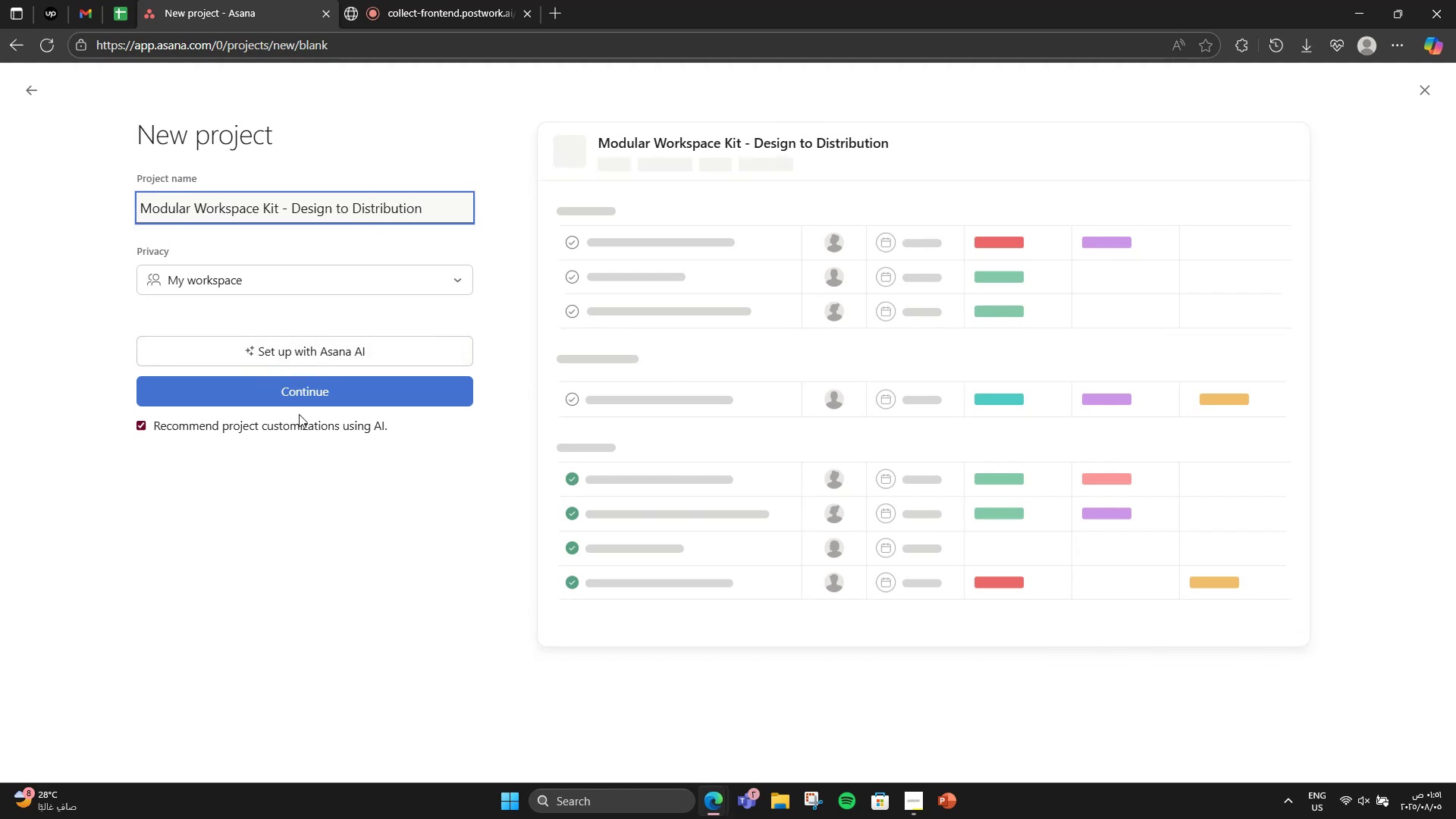 
left_click([288, 403])
 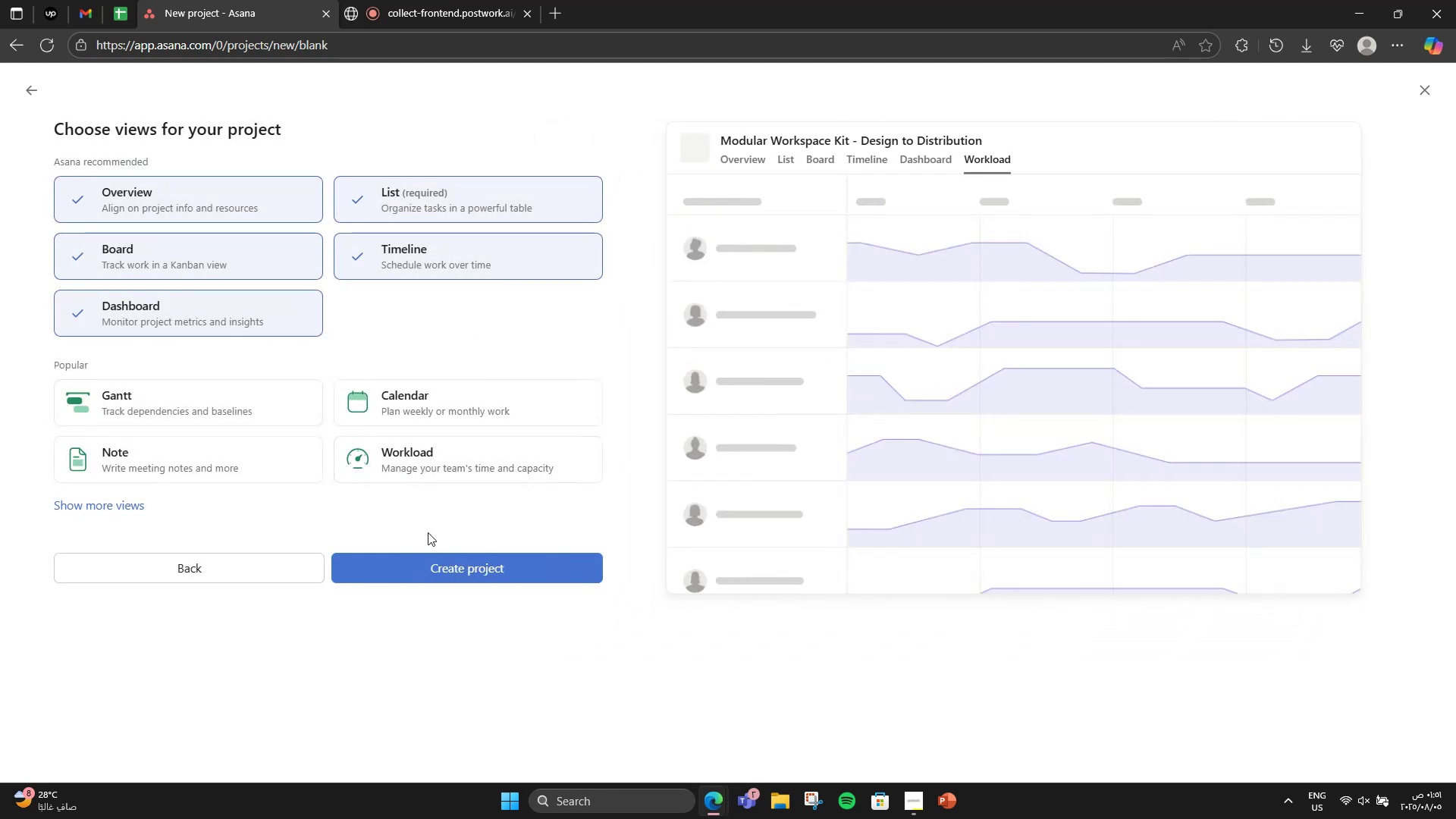 
left_click([434, 563])
 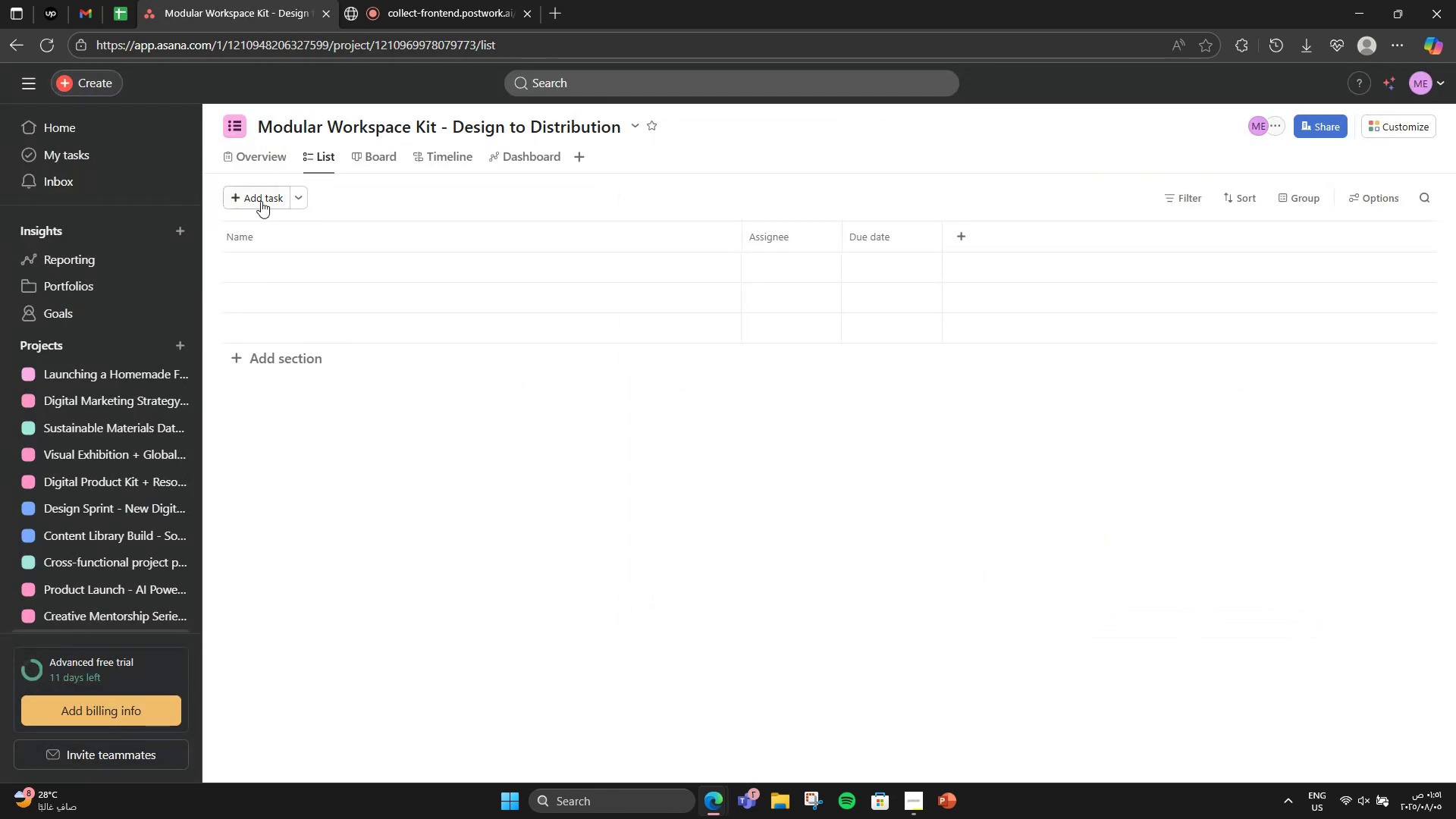 
left_click([301, 361])
 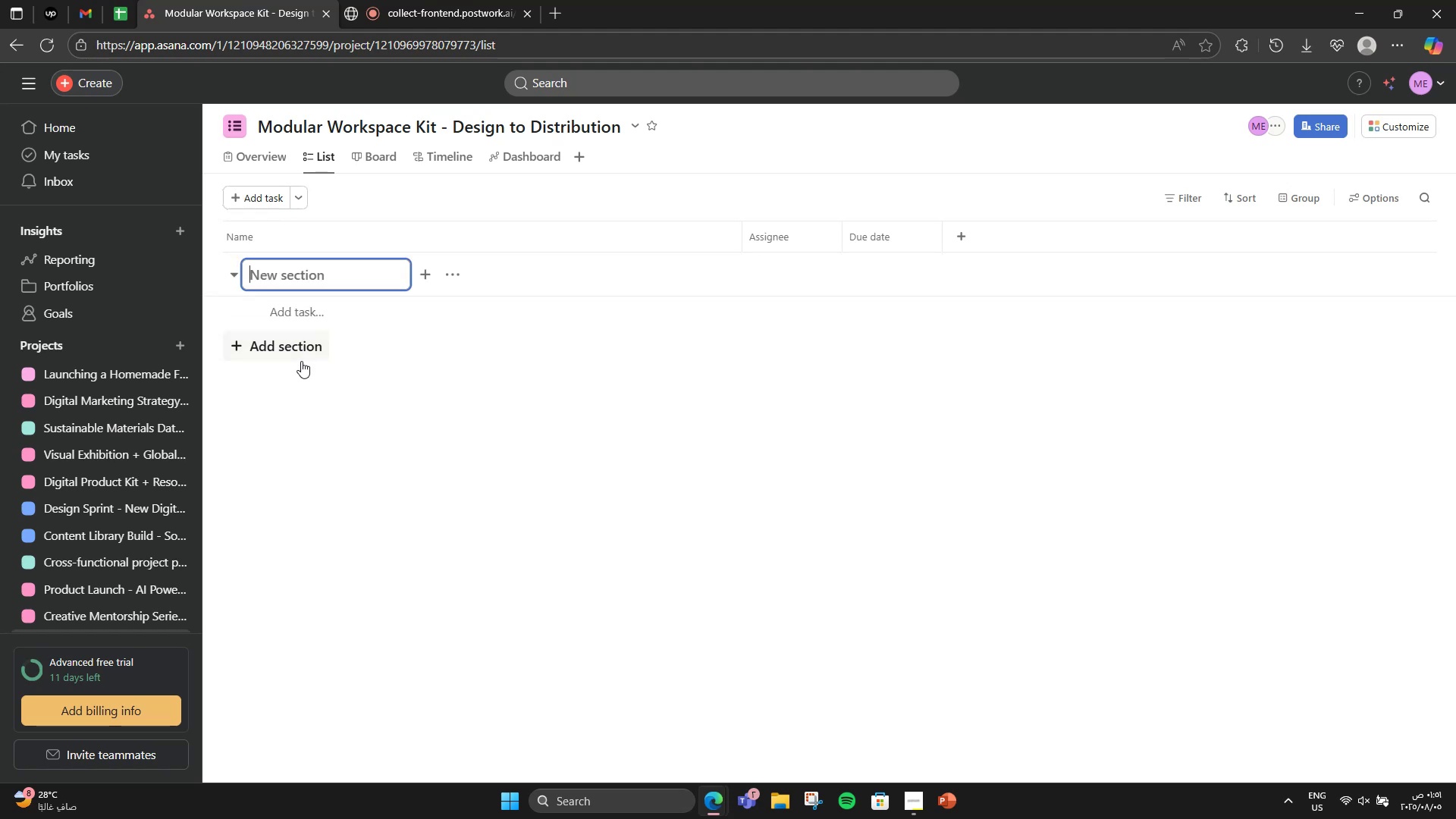 
type(Research )
 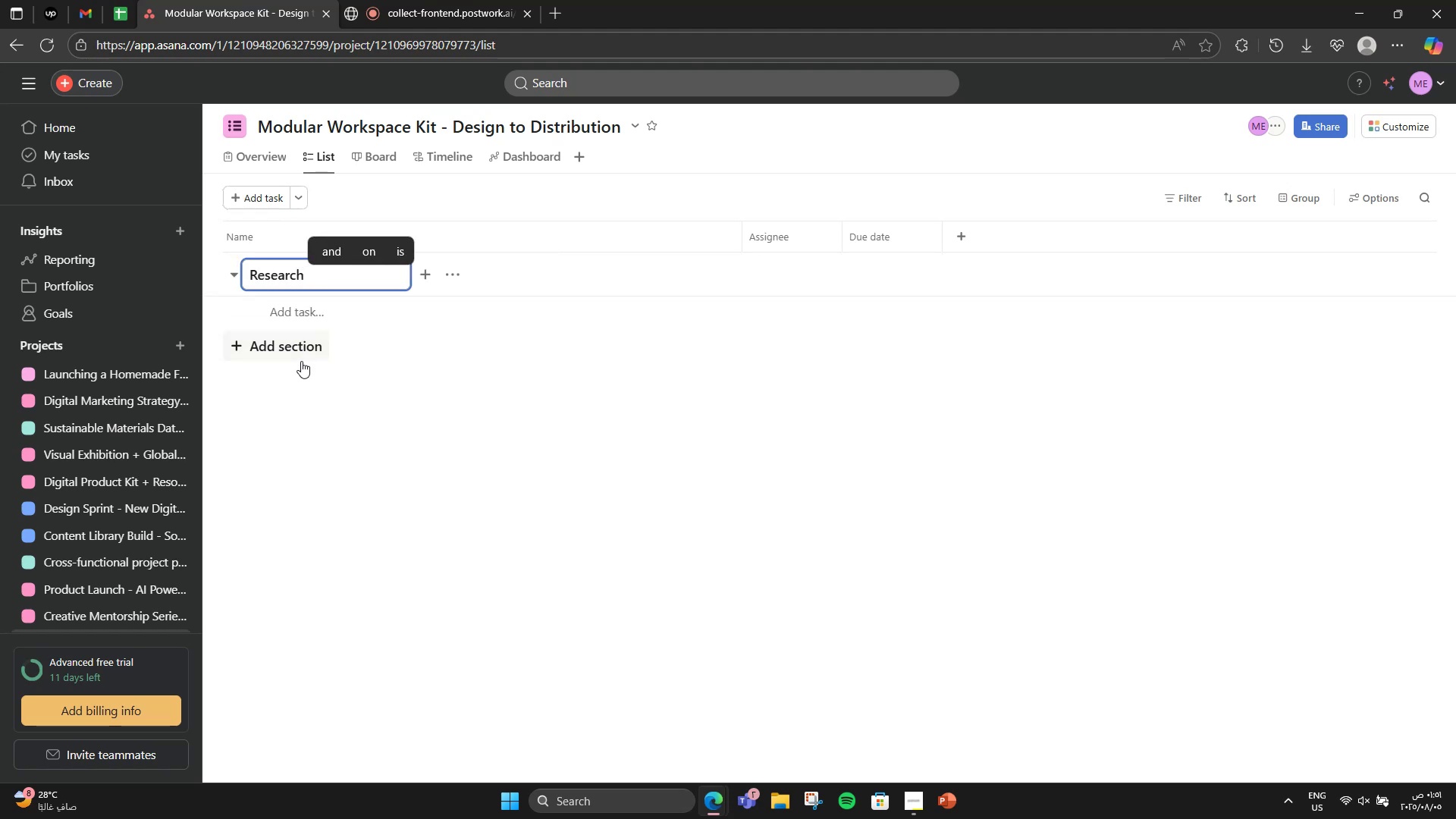 
type(& Ideation)
 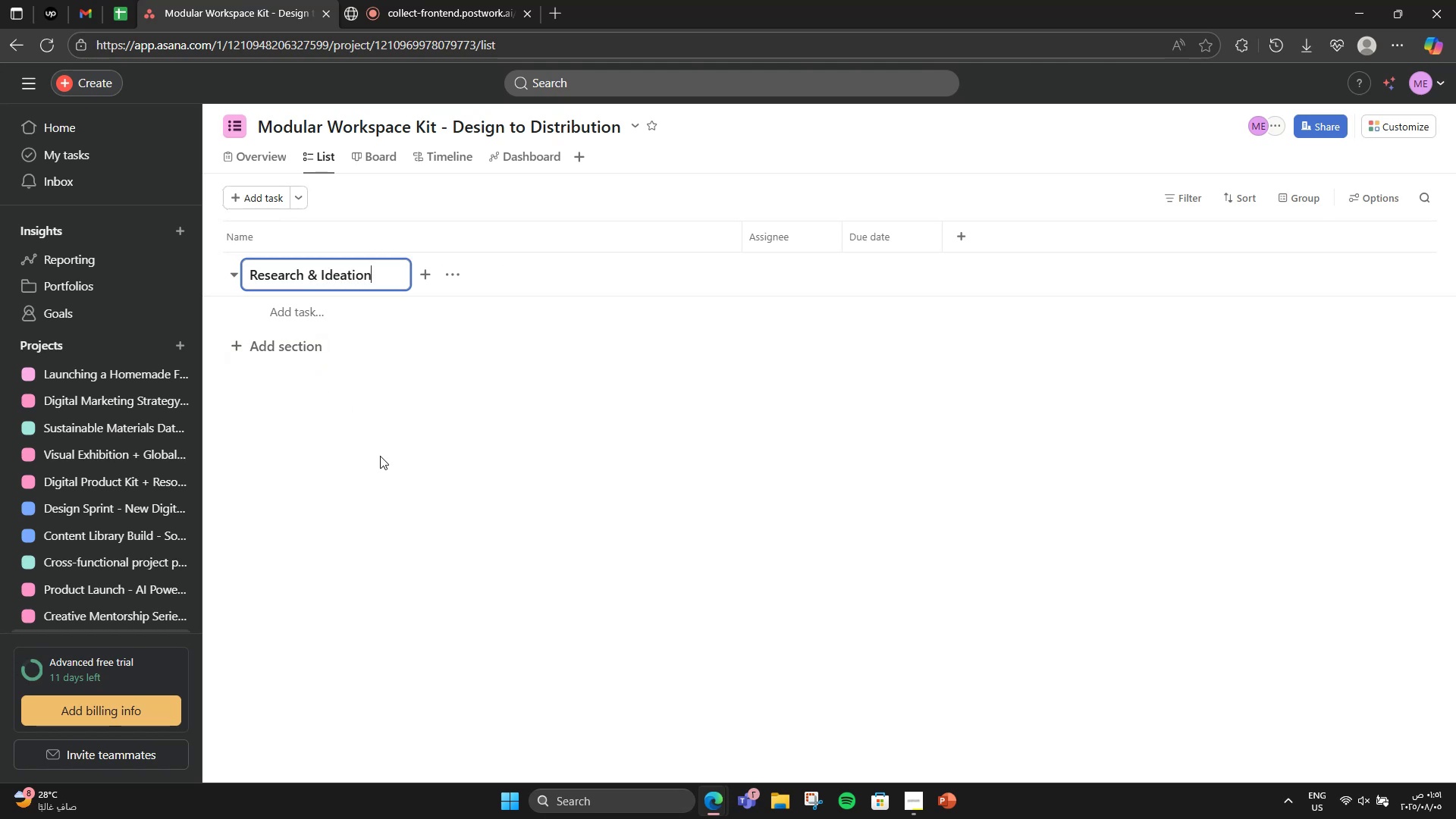 
left_click([383, 360])
 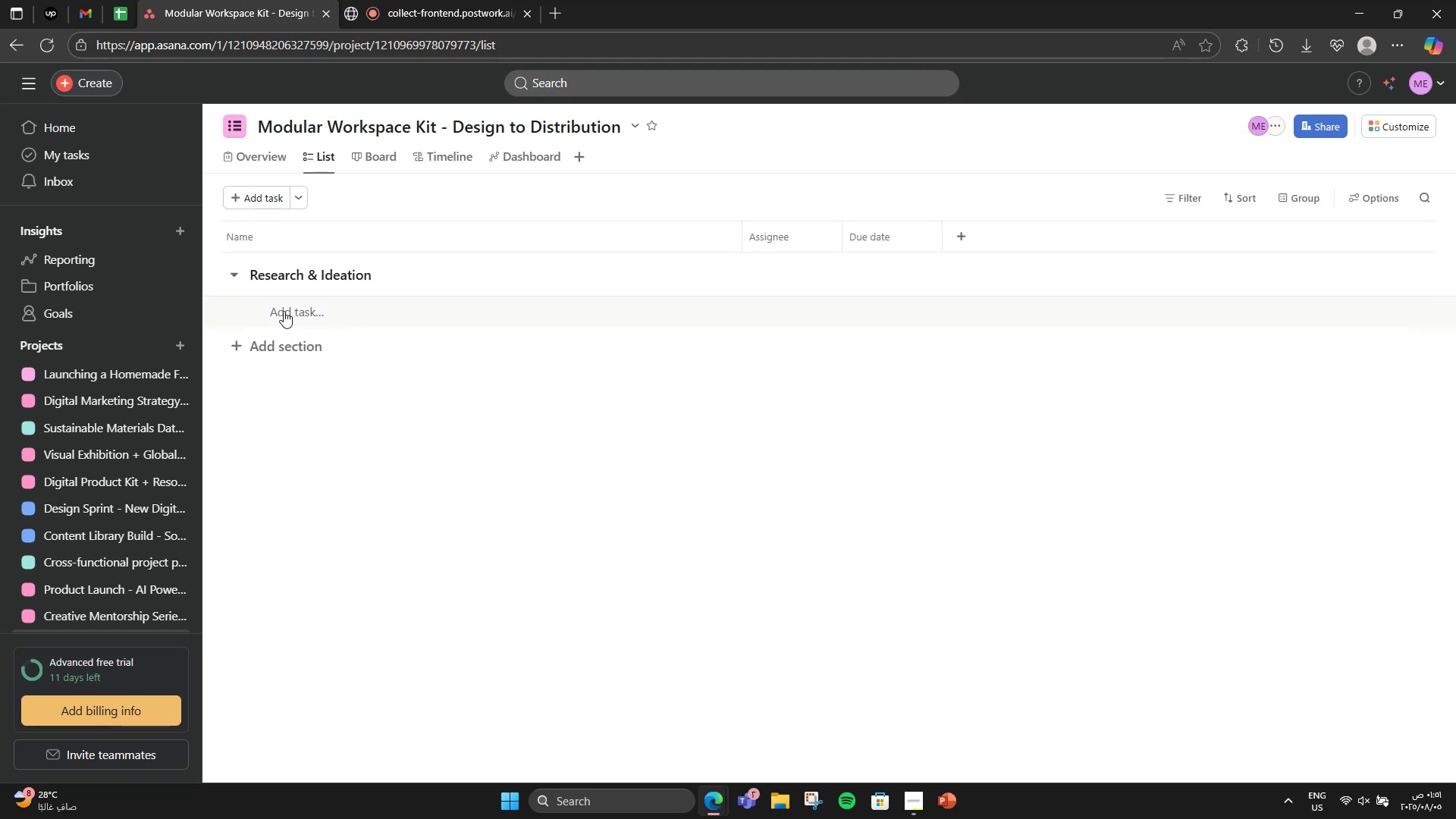 
left_click([284, 311])
 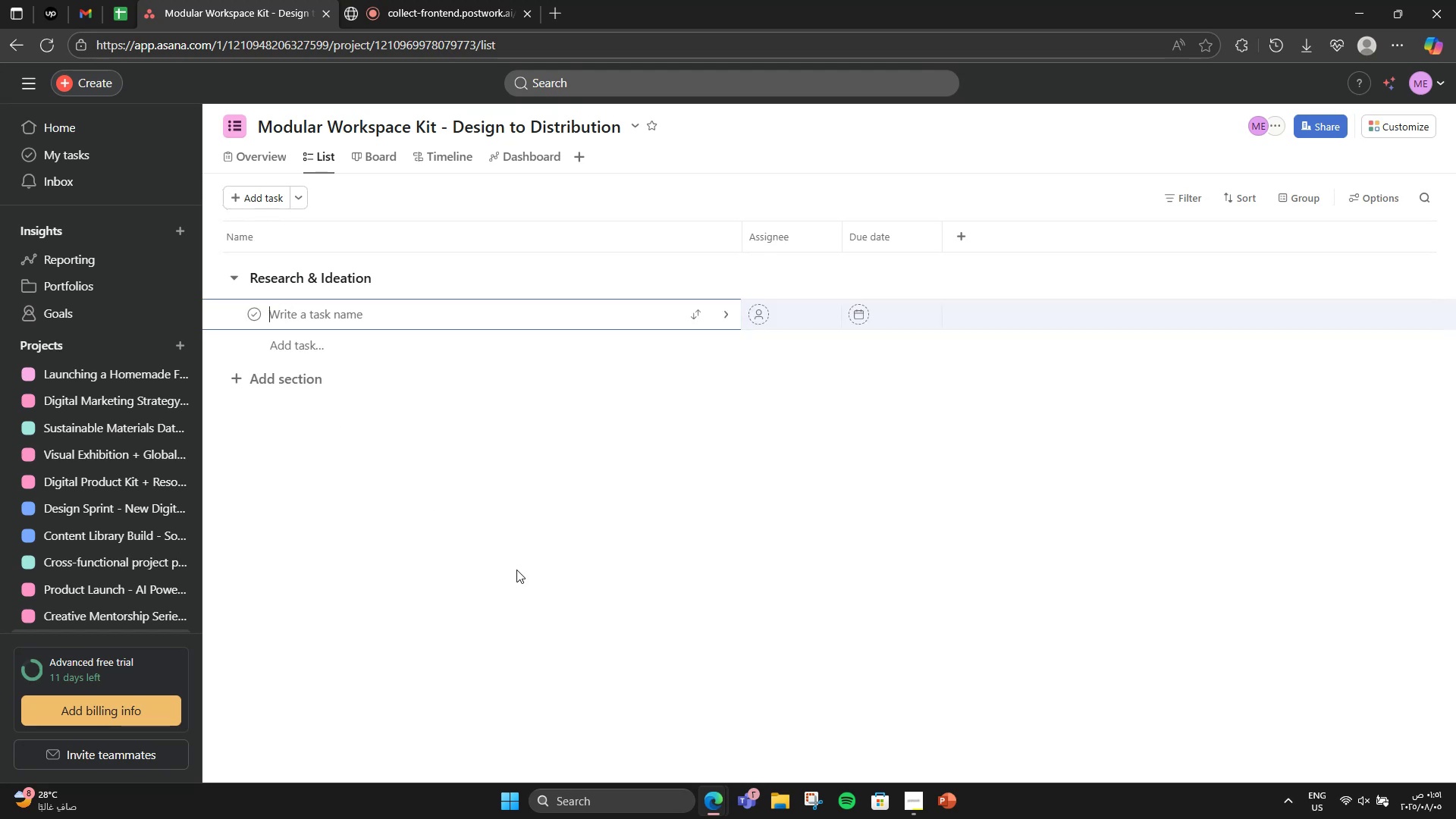 
type(Market needs analysis)
 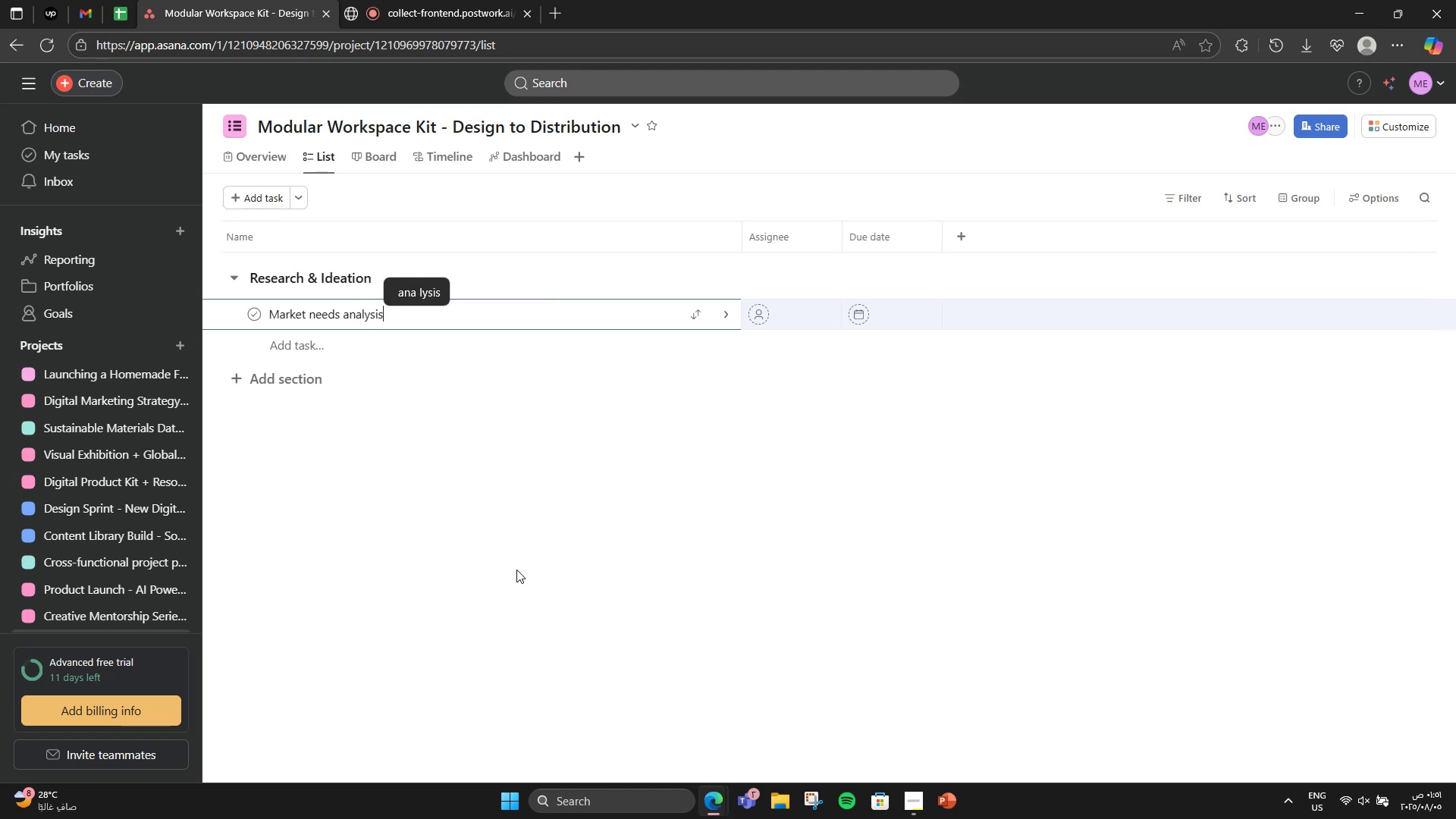 
key(Enter)
 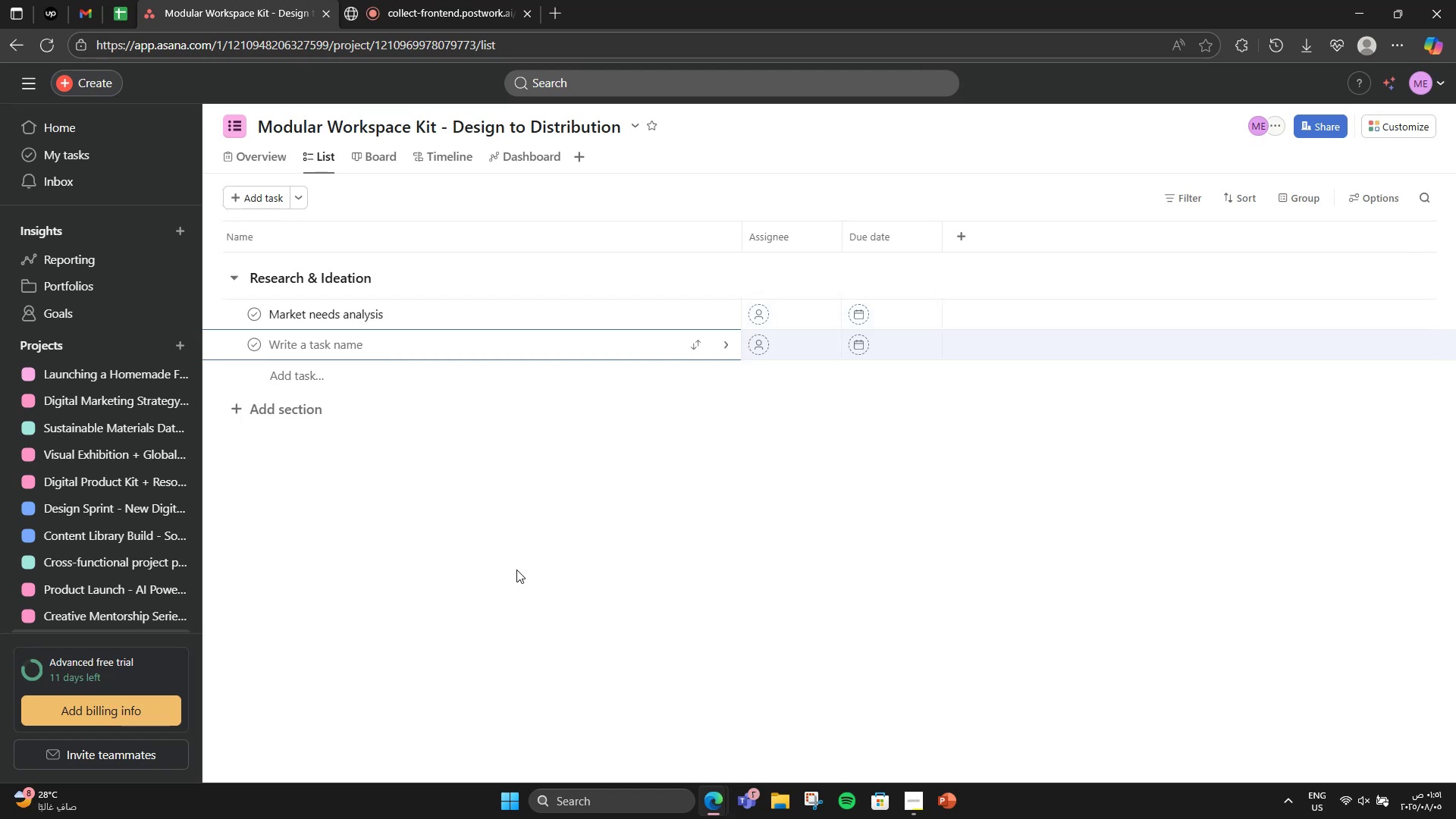 
key(Backspace)
 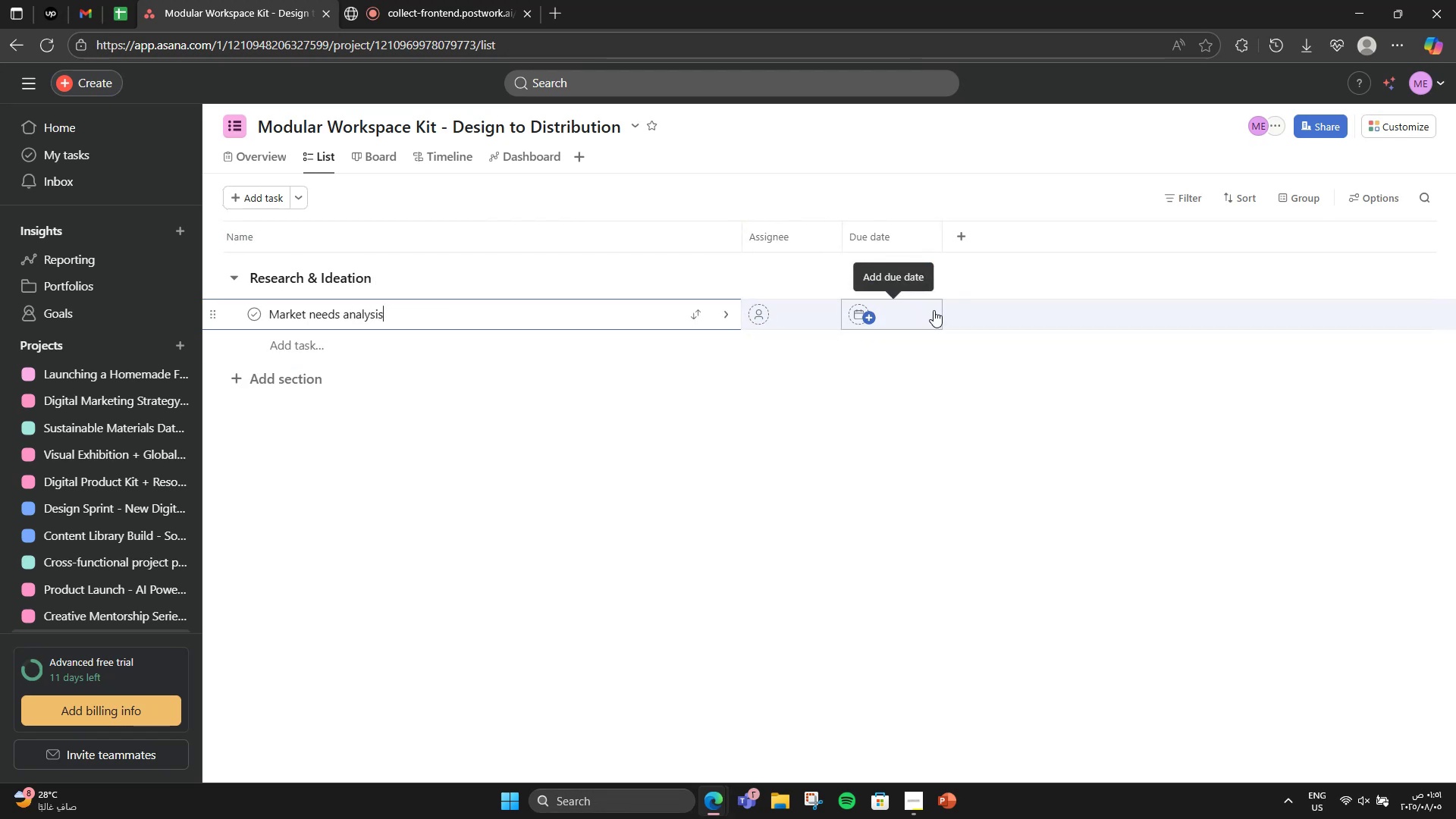 
left_click([657, 303])
 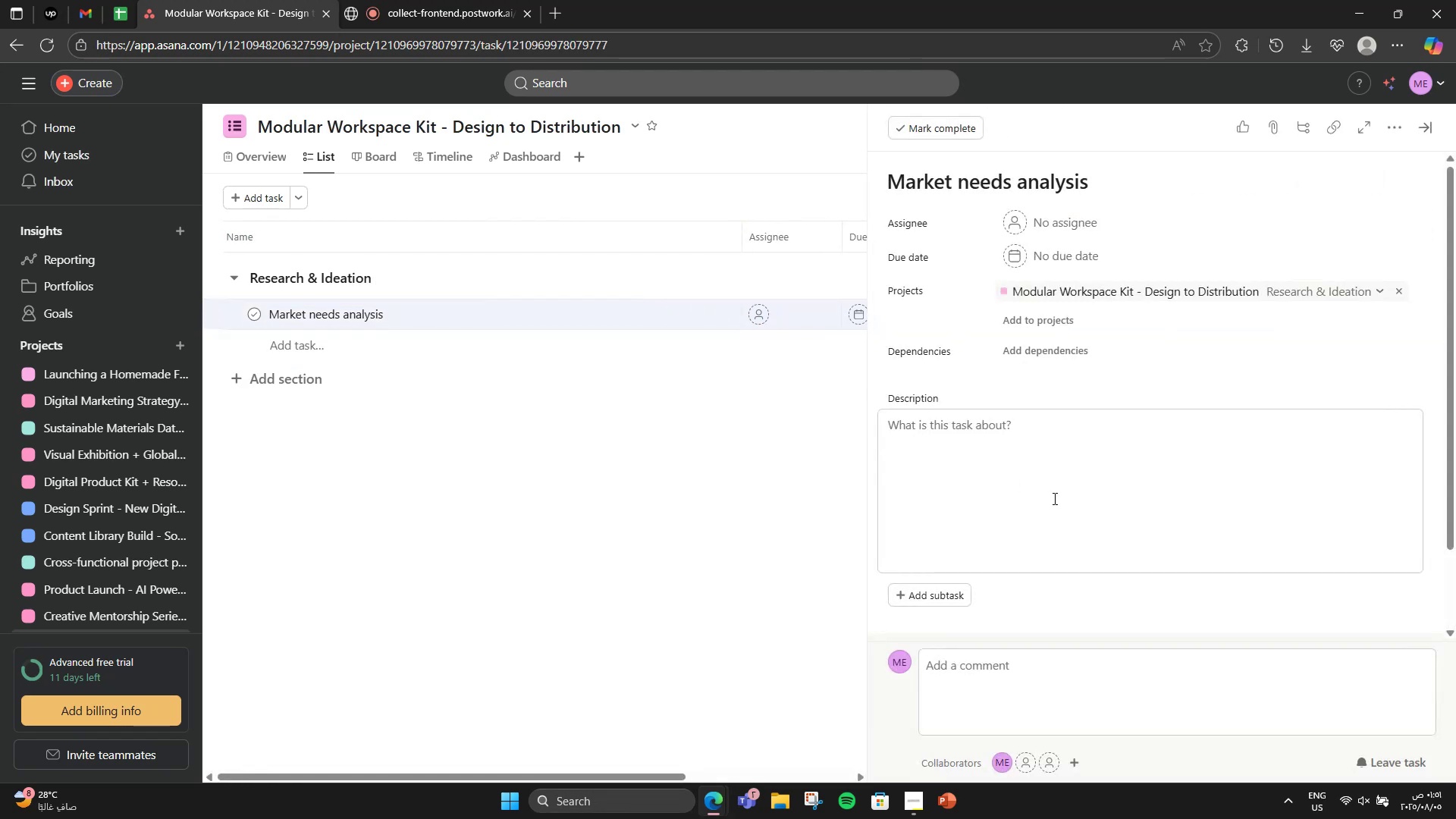 
left_click([1059, 484])
 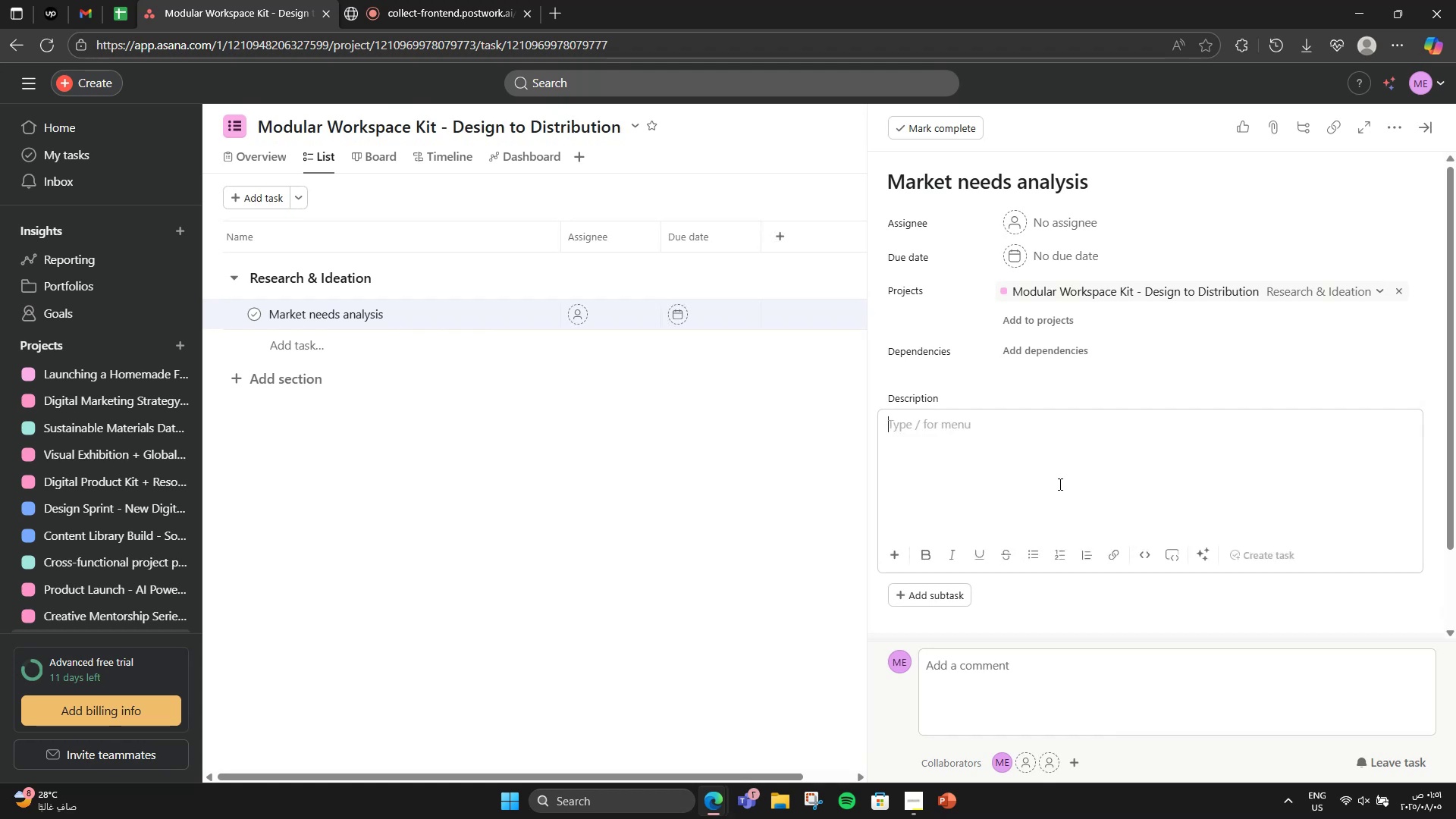 
key(CapsLock)
 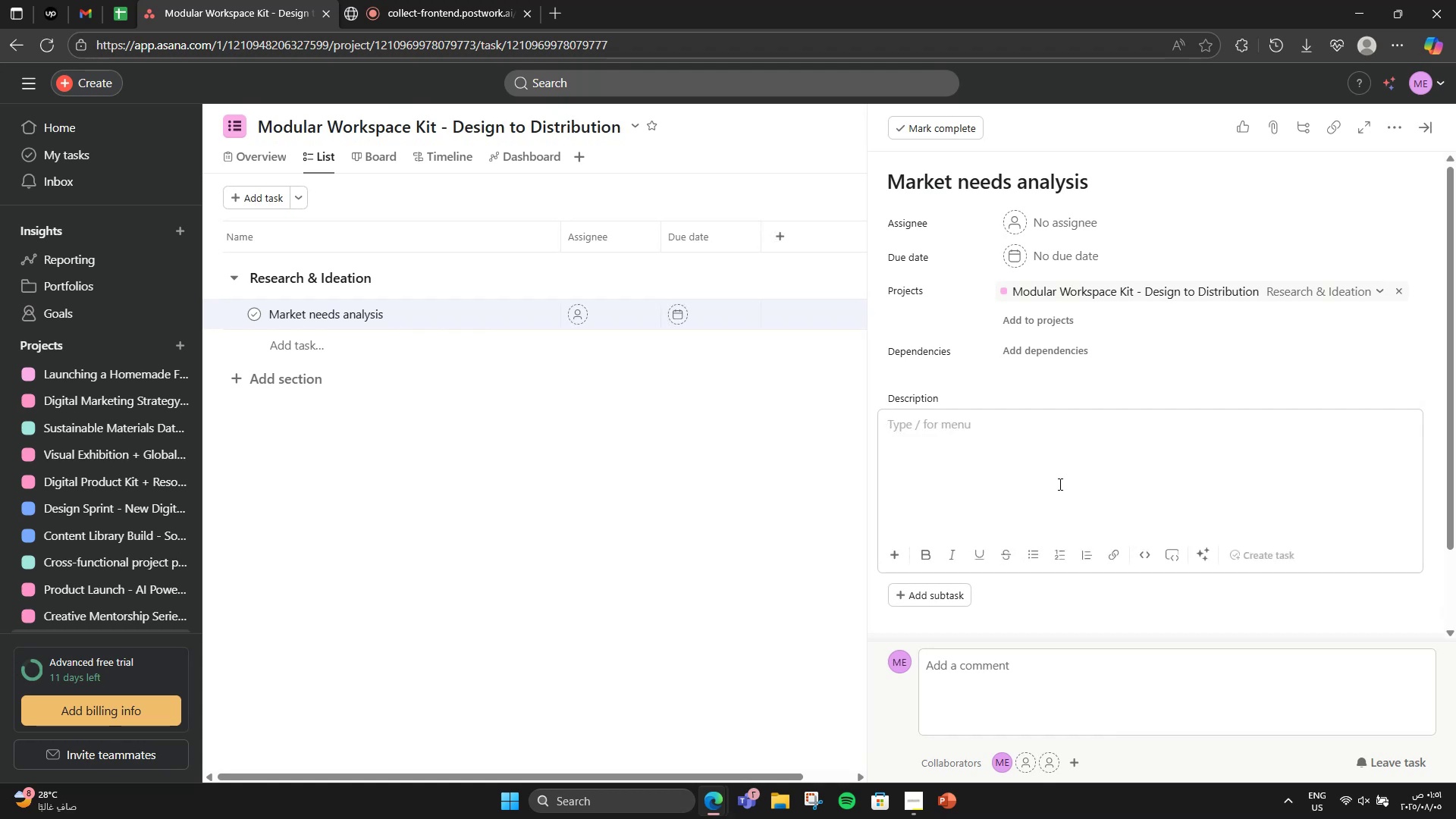 
key(R)
 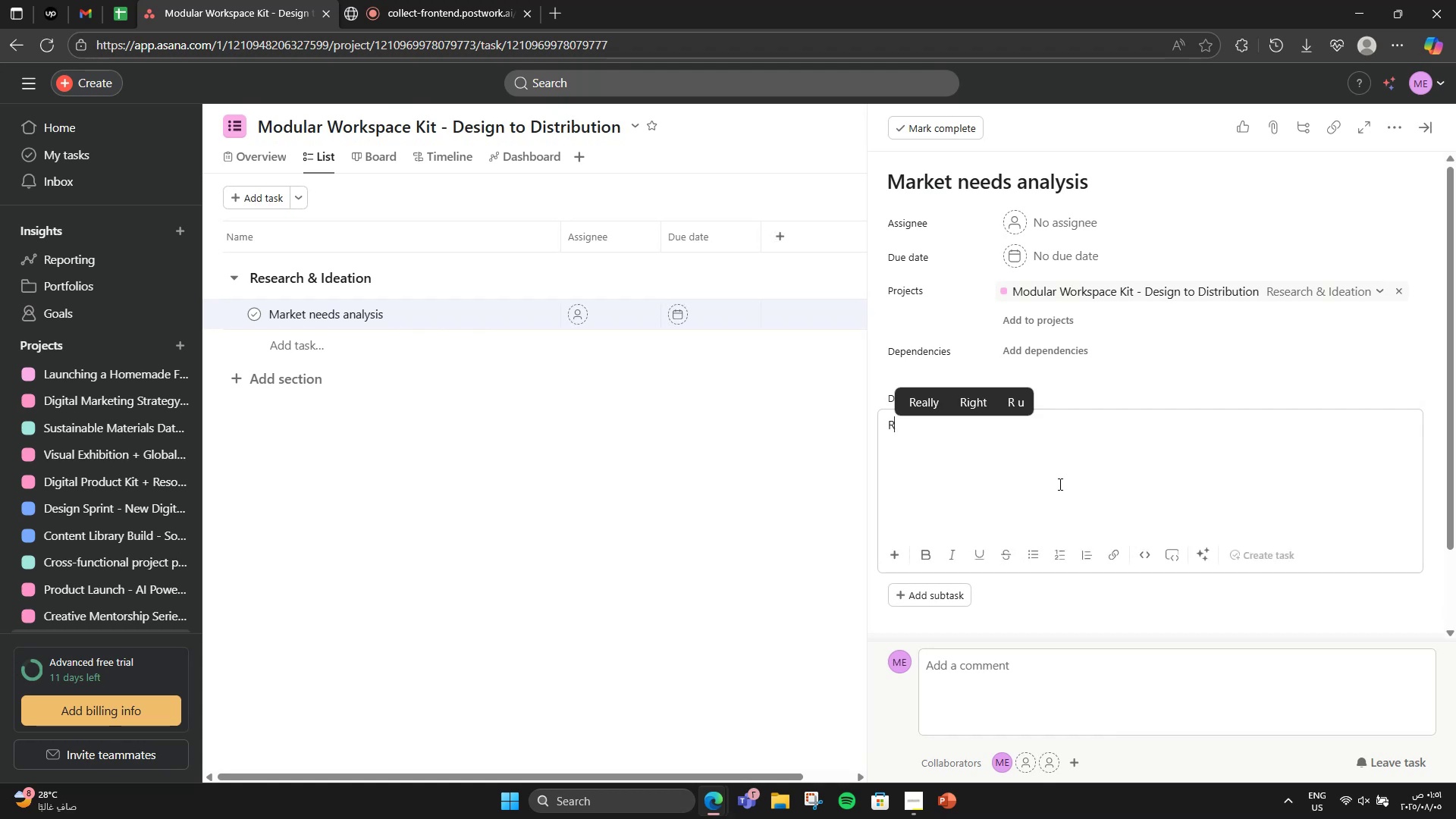 
key(Backspace)
 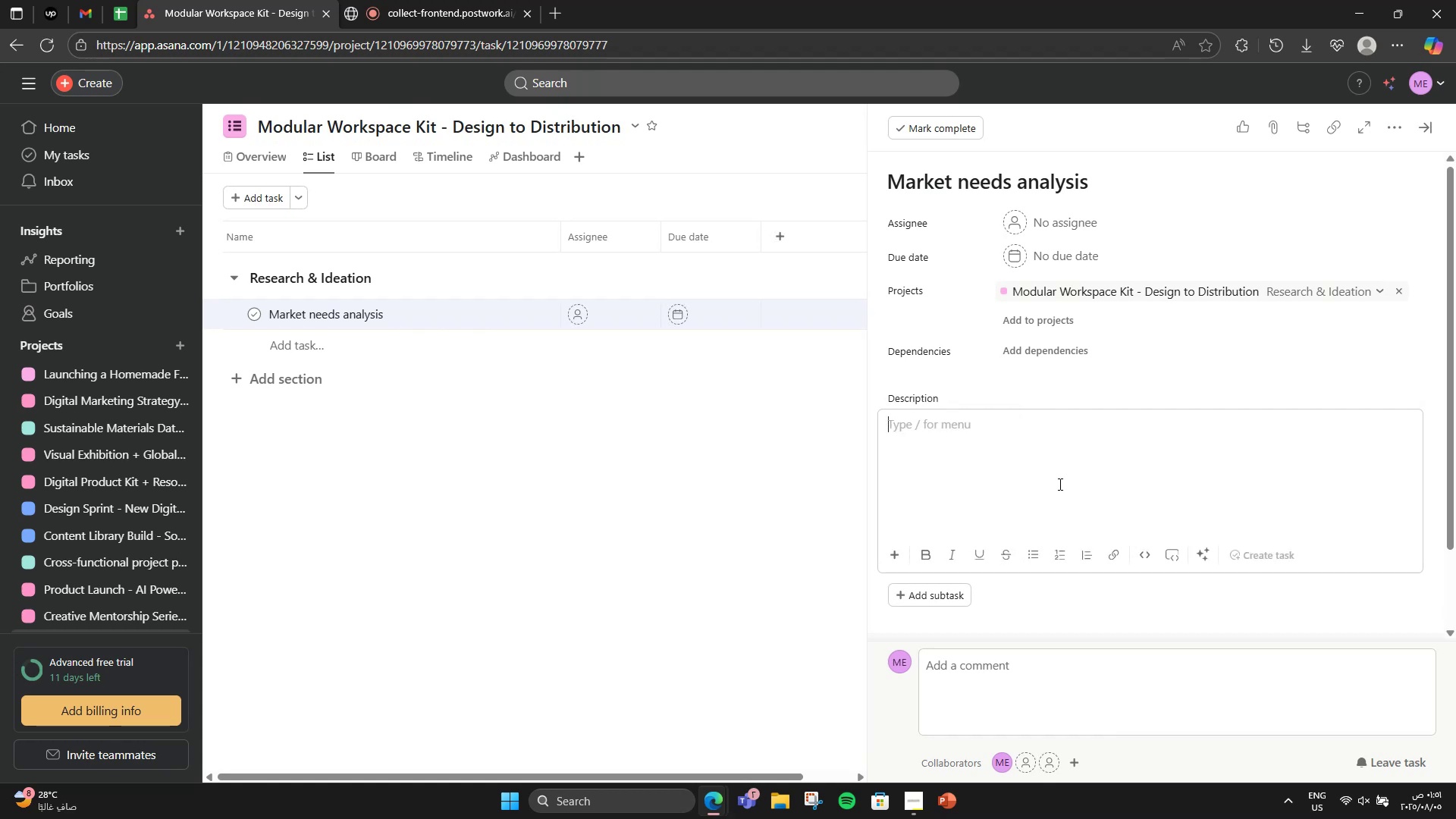 
scroll: coordinate [1059, 484], scroll_direction: down, amount: 4.0
 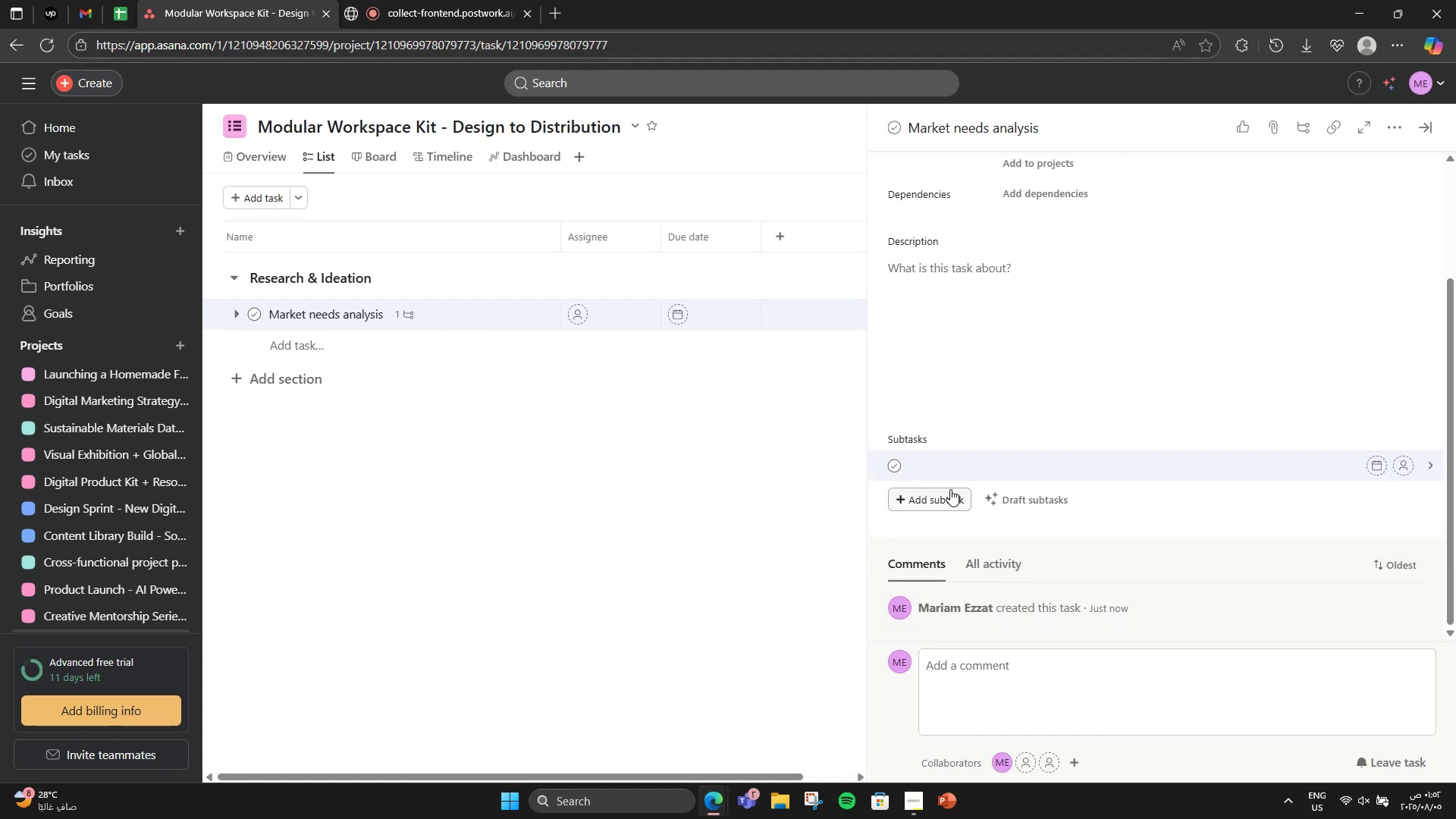 
type(Research freelancer and remote work trends)
 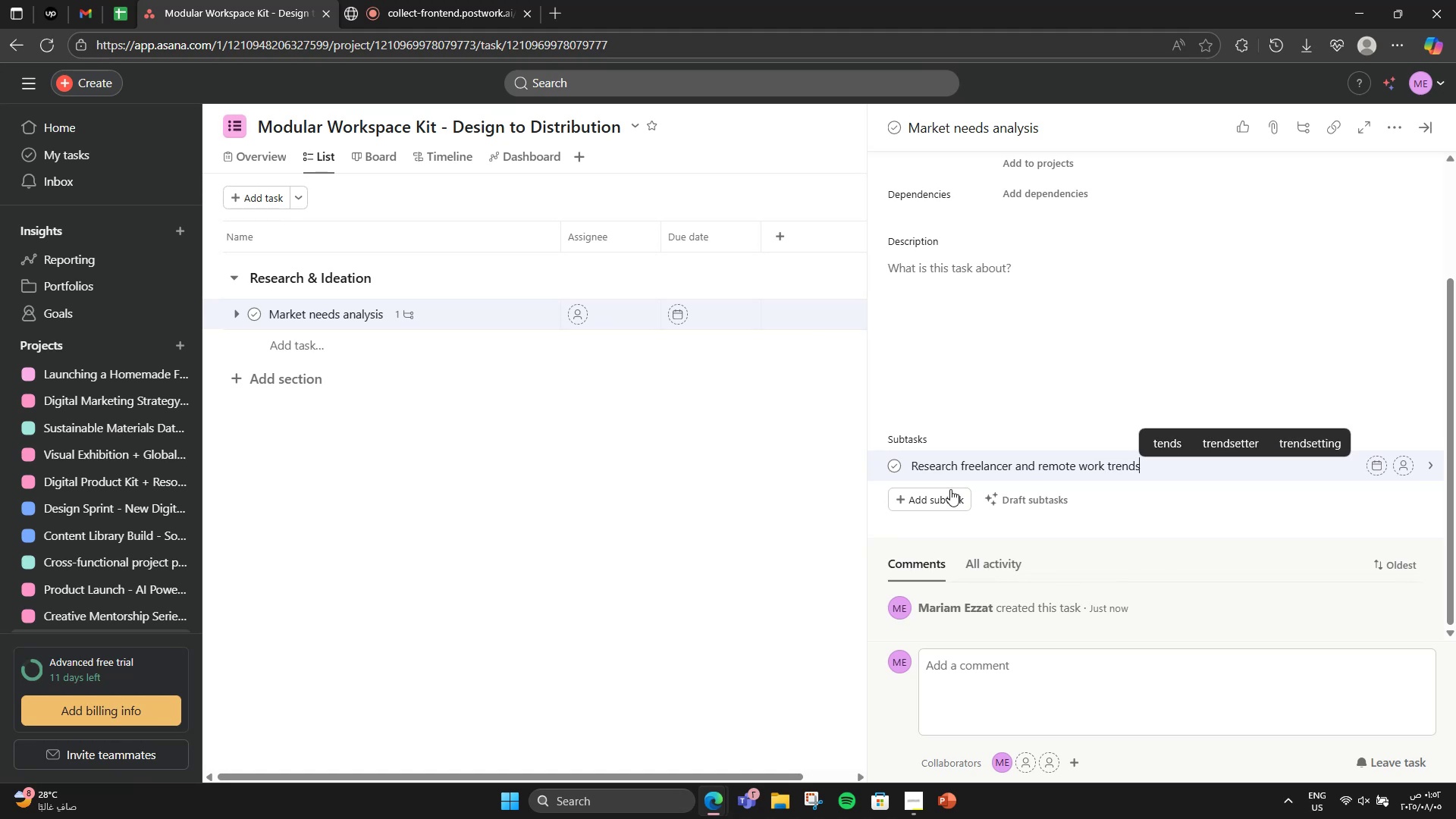 
key(Enter)
 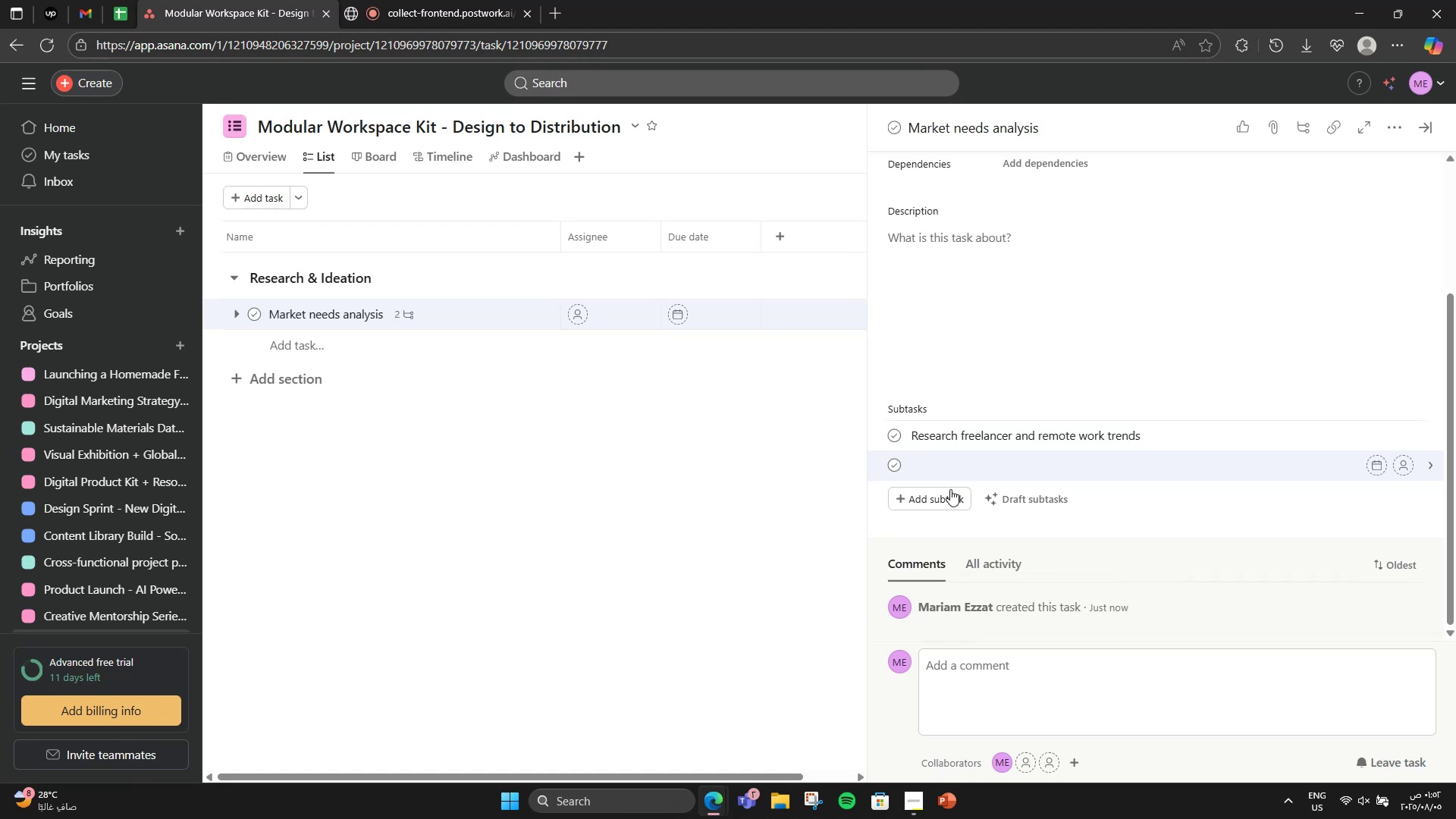 
type(Analyze )
key(Backspace)
key(Backspace)
key(Backspace)
type(se top ergonomic issues in home offices)
 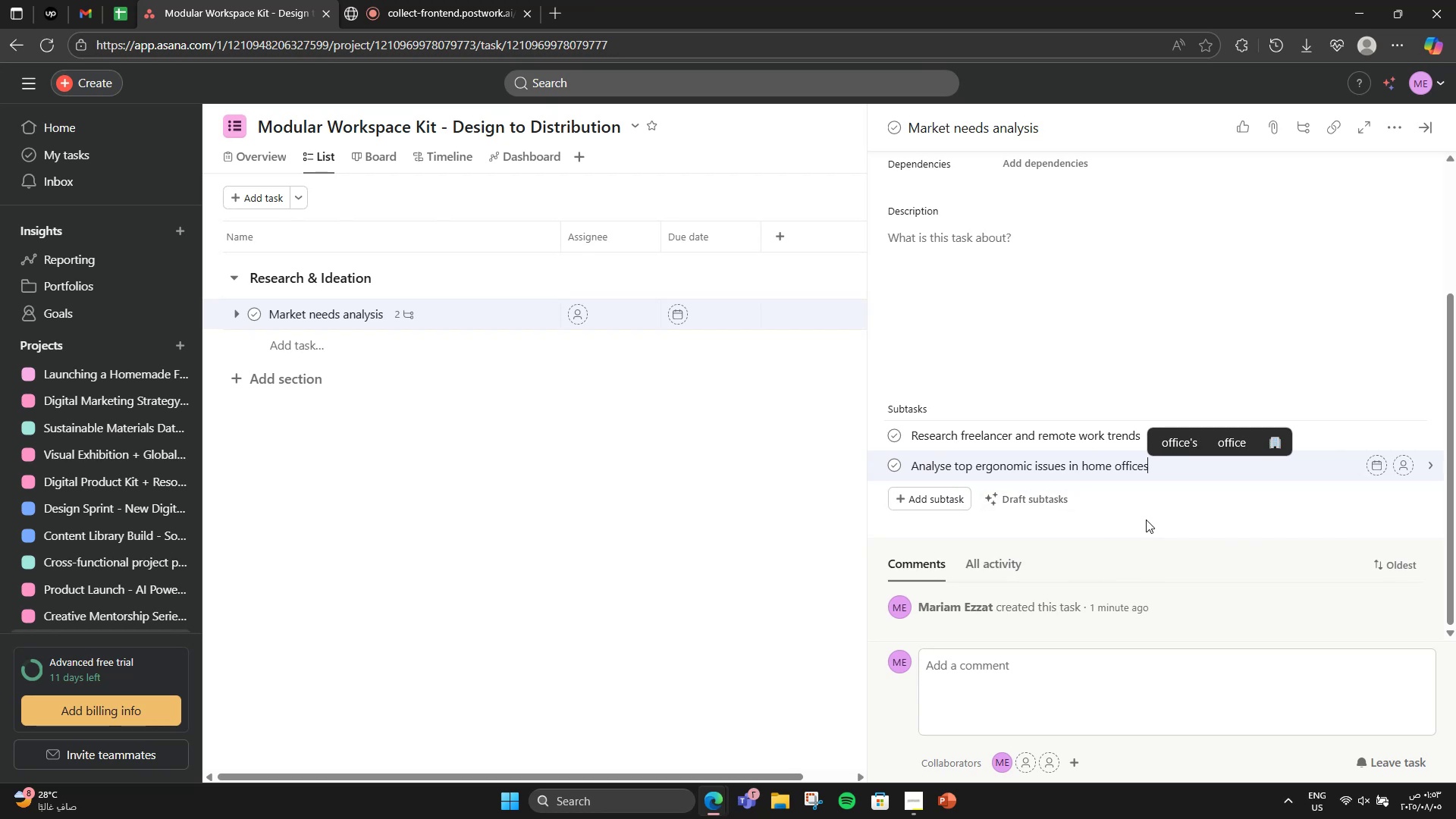 
left_click([701, 488])
 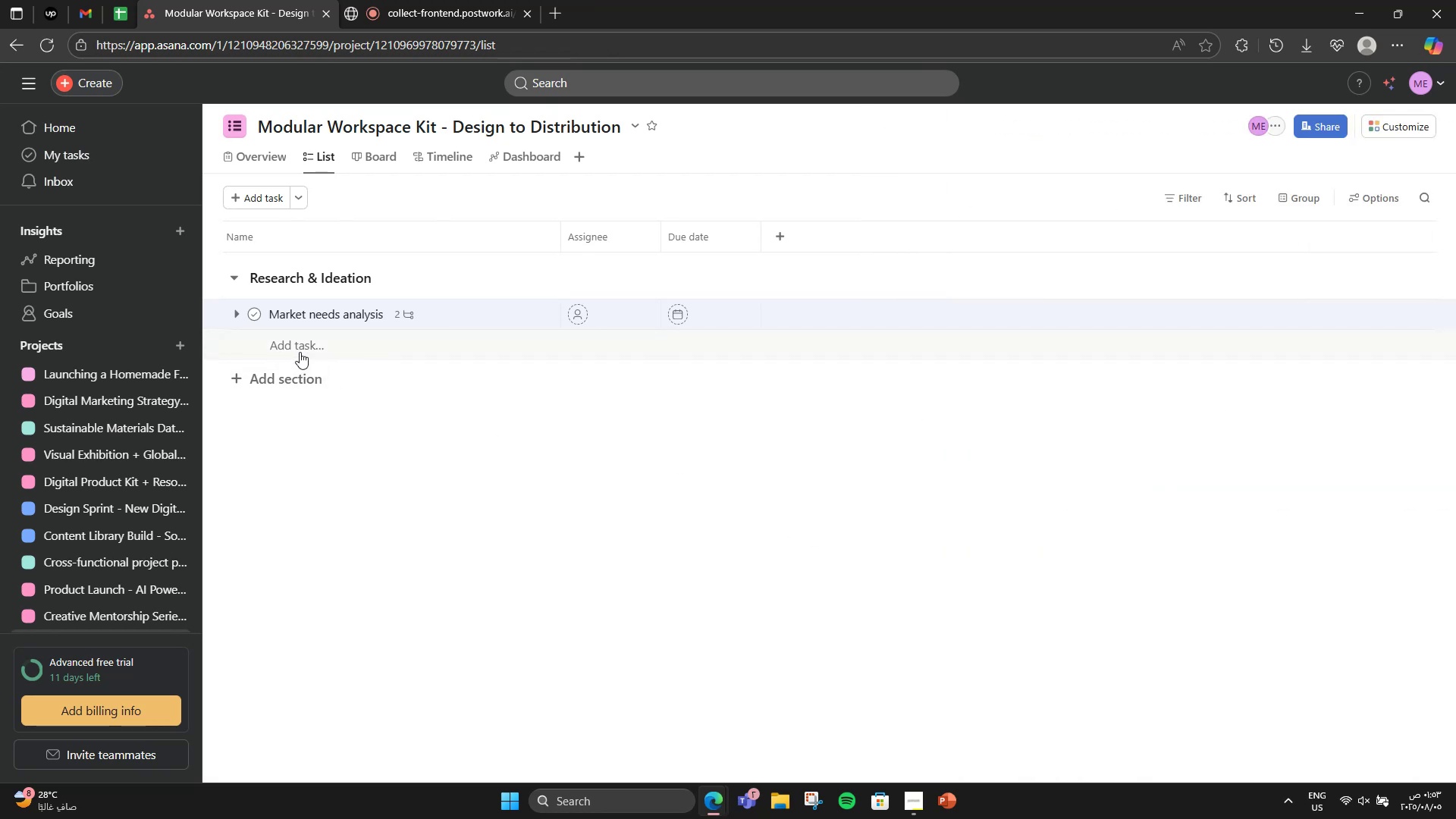 
left_click([300, 352])
 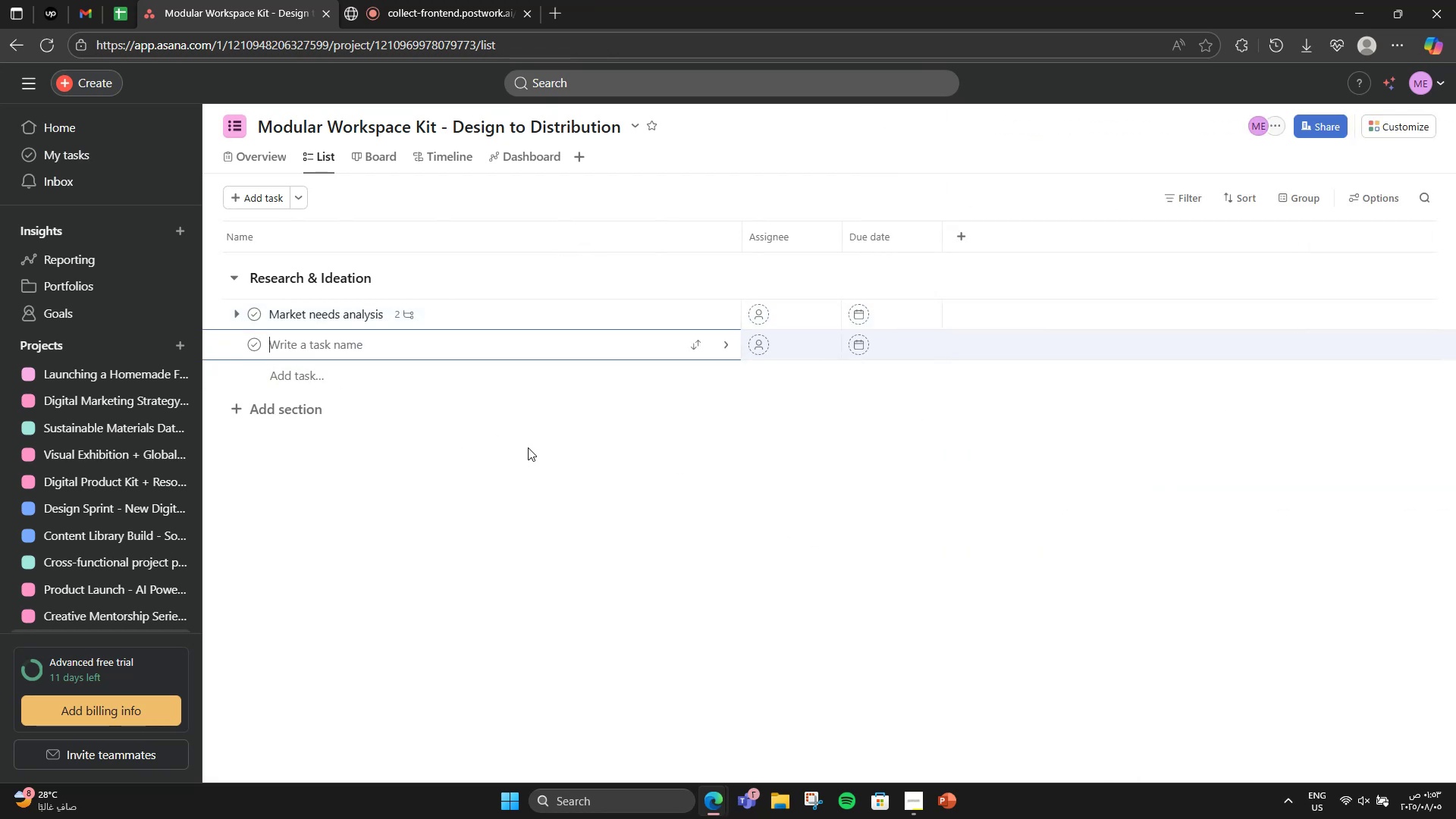 
type(Competitor analysis)
 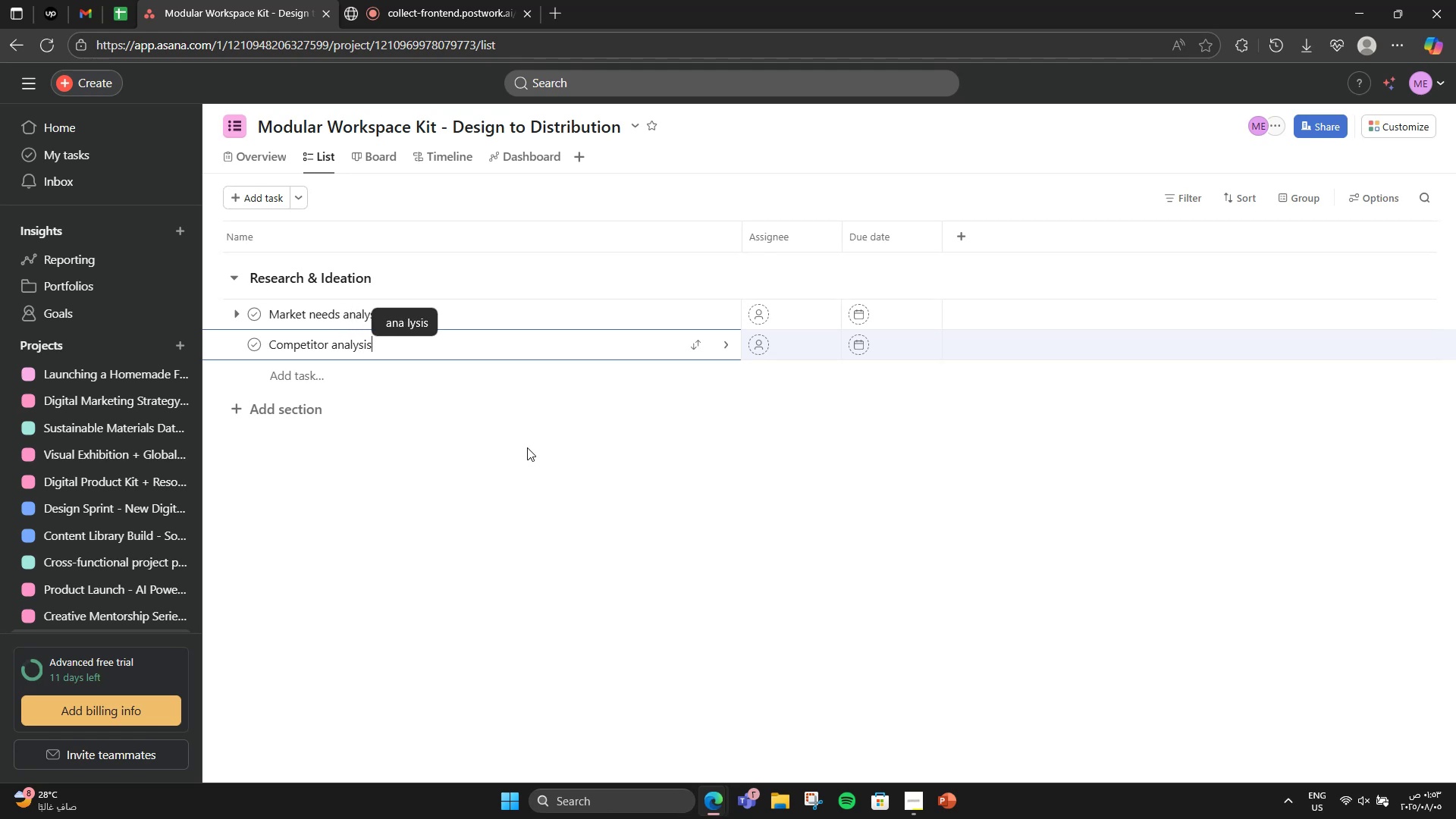 
left_click([526, 447])
 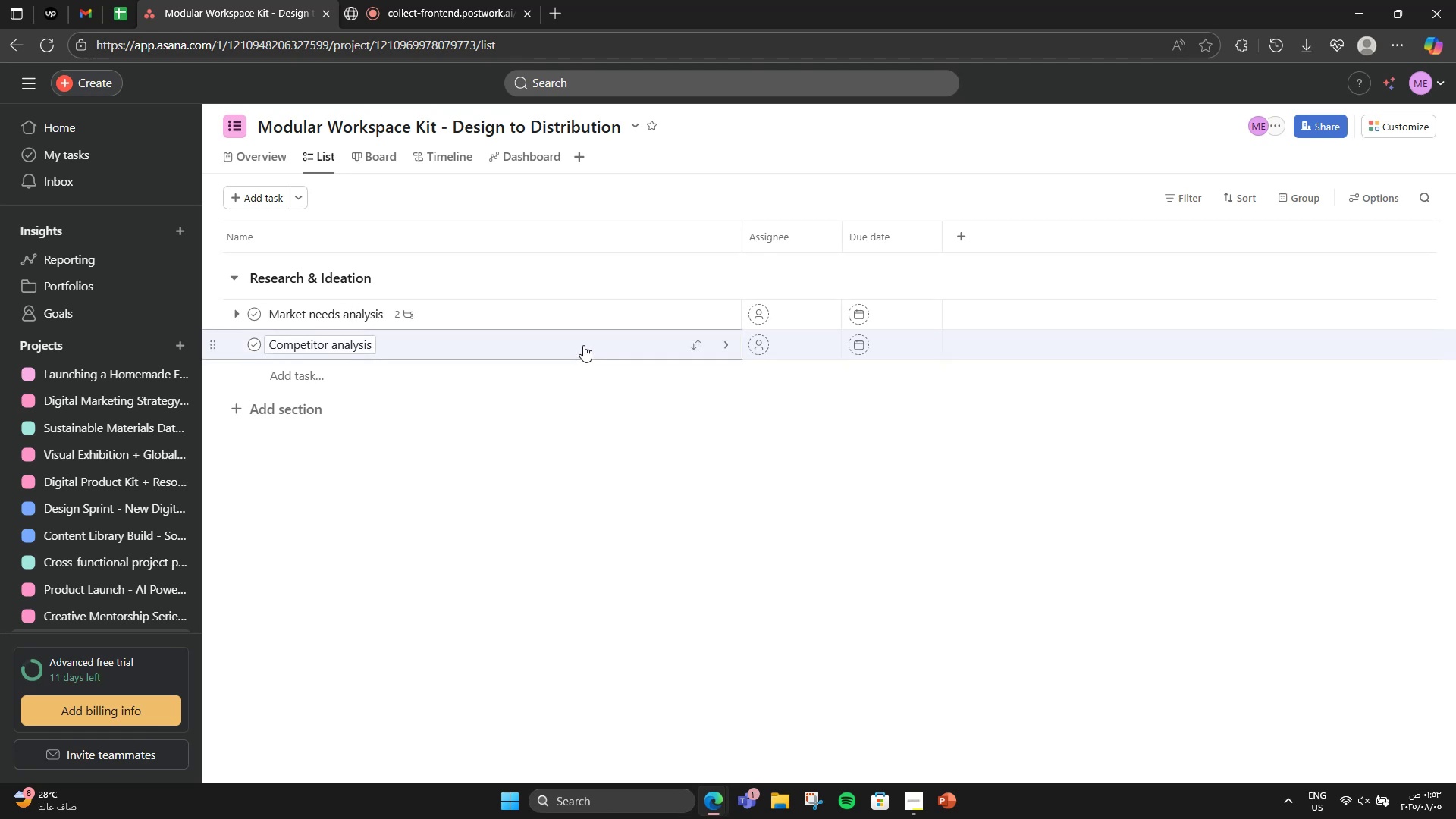 
left_click([583, 345])
 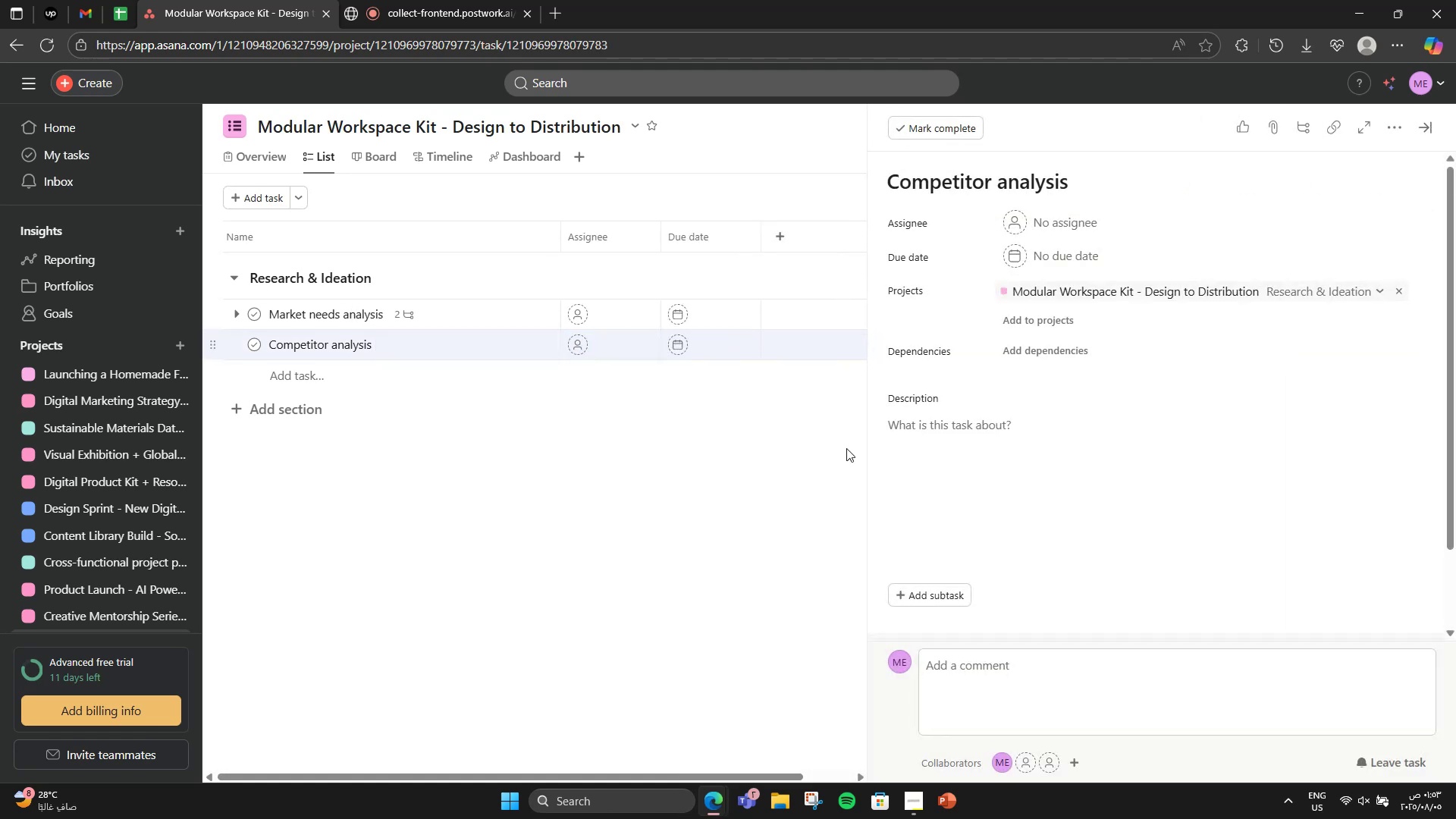 
scroll: coordinate [1057, 485], scroll_direction: down, amount: 1.0
 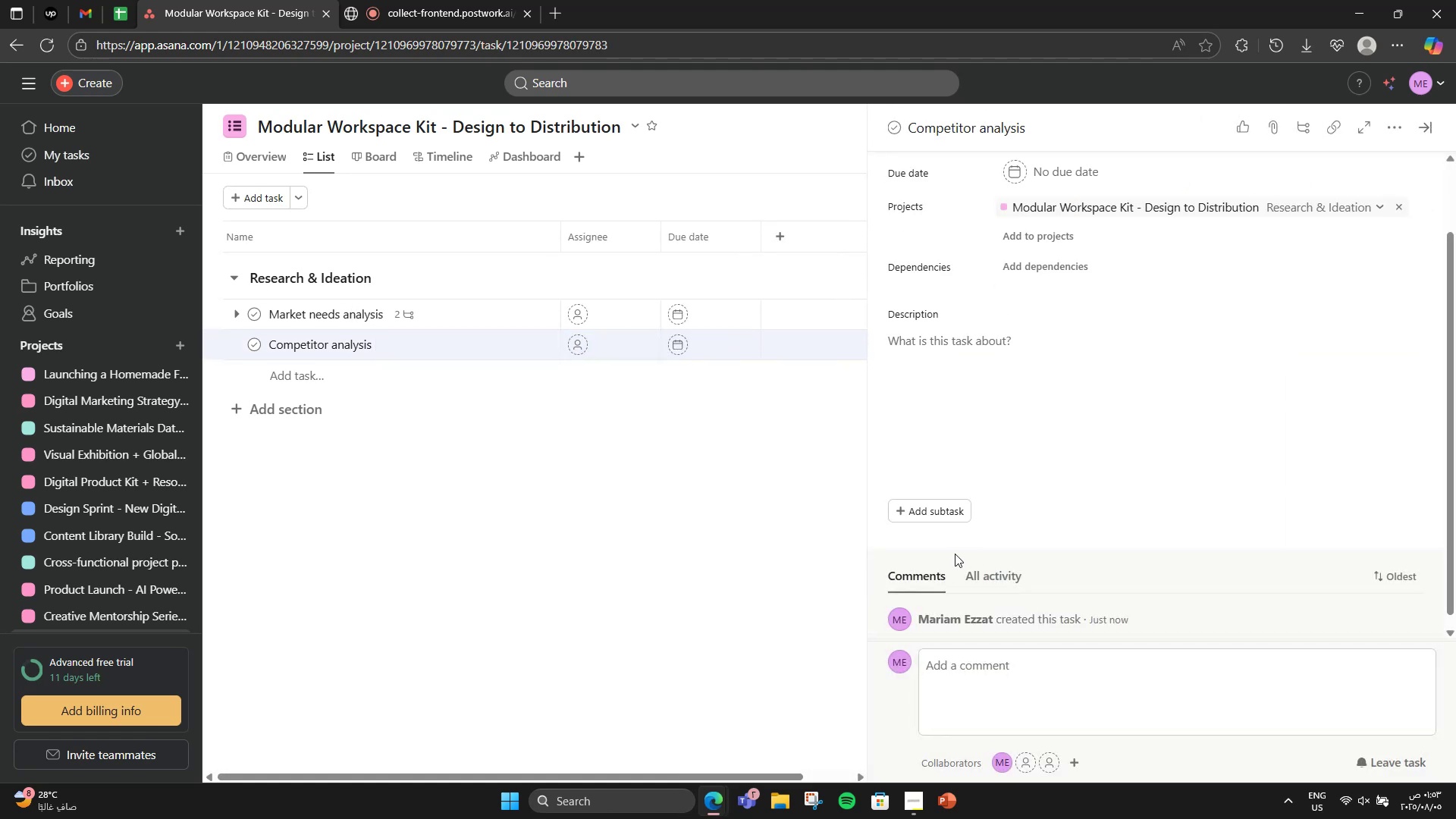 
left_click([956, 521])
 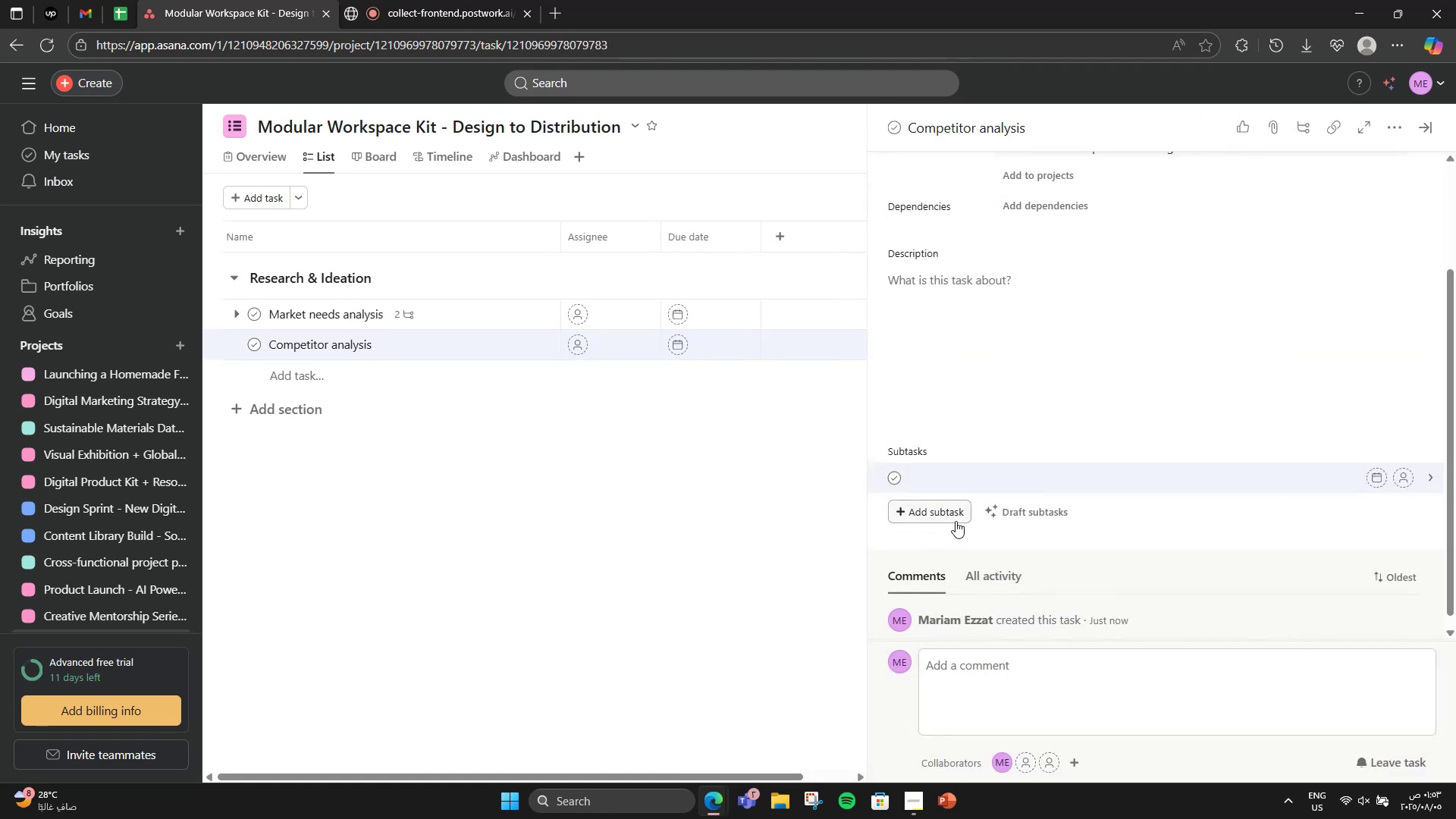 
type(Review top 5 remote work kits)
 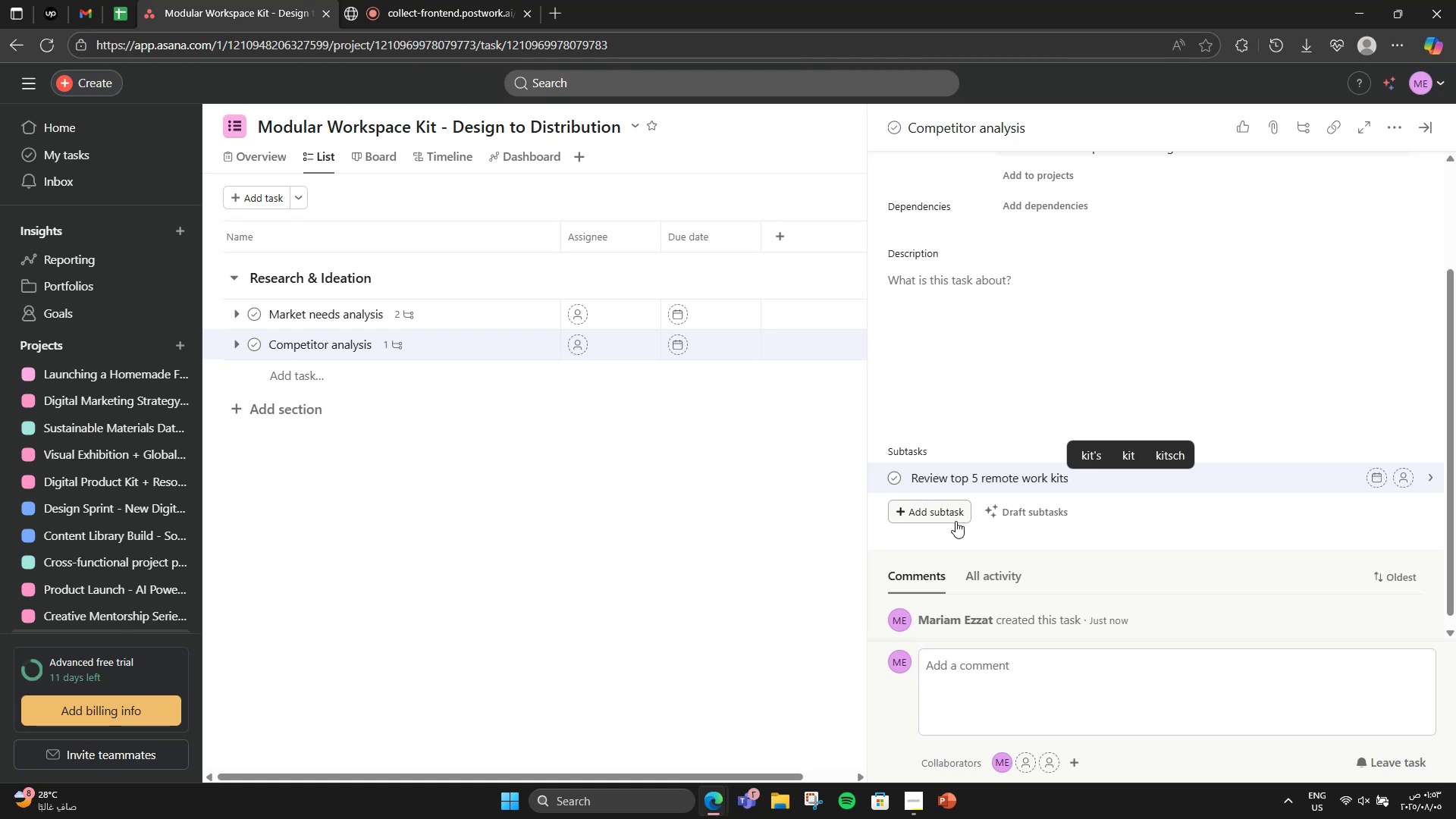 
key(Enter)
 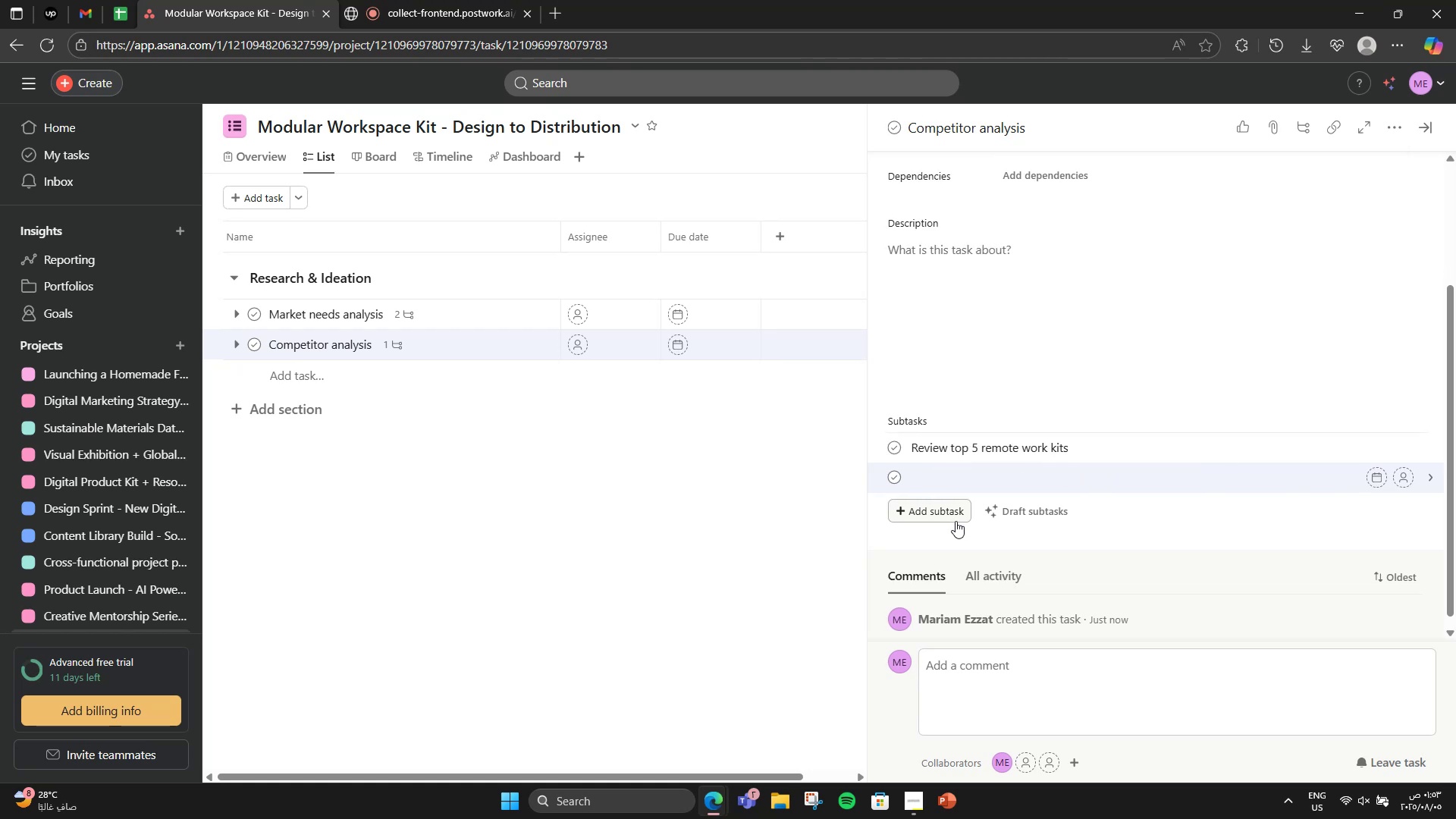 
type(Identify gaps and innovation points)
 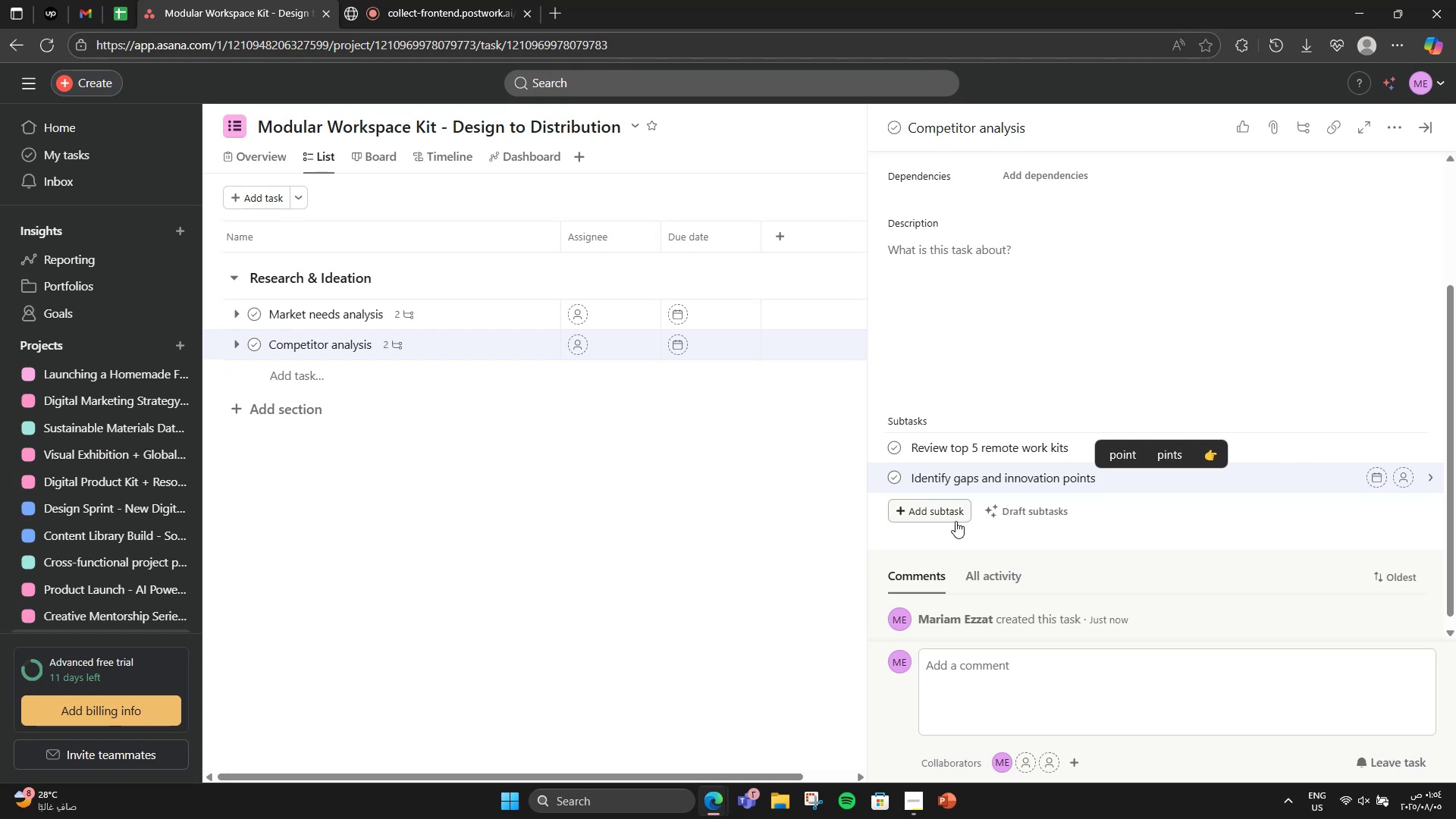 
mouse_move([861, 471])
 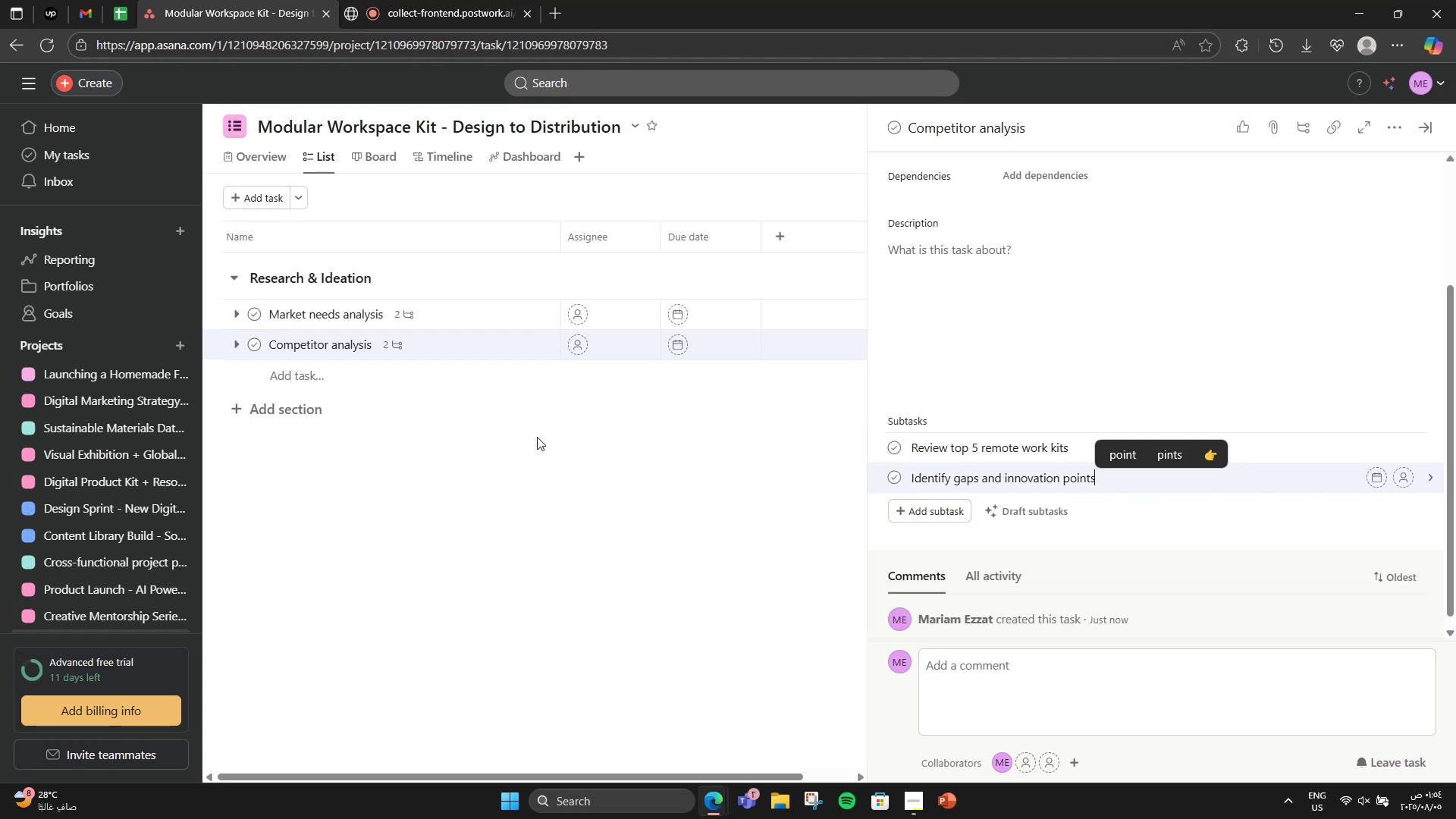 
left_click([537, 437])
 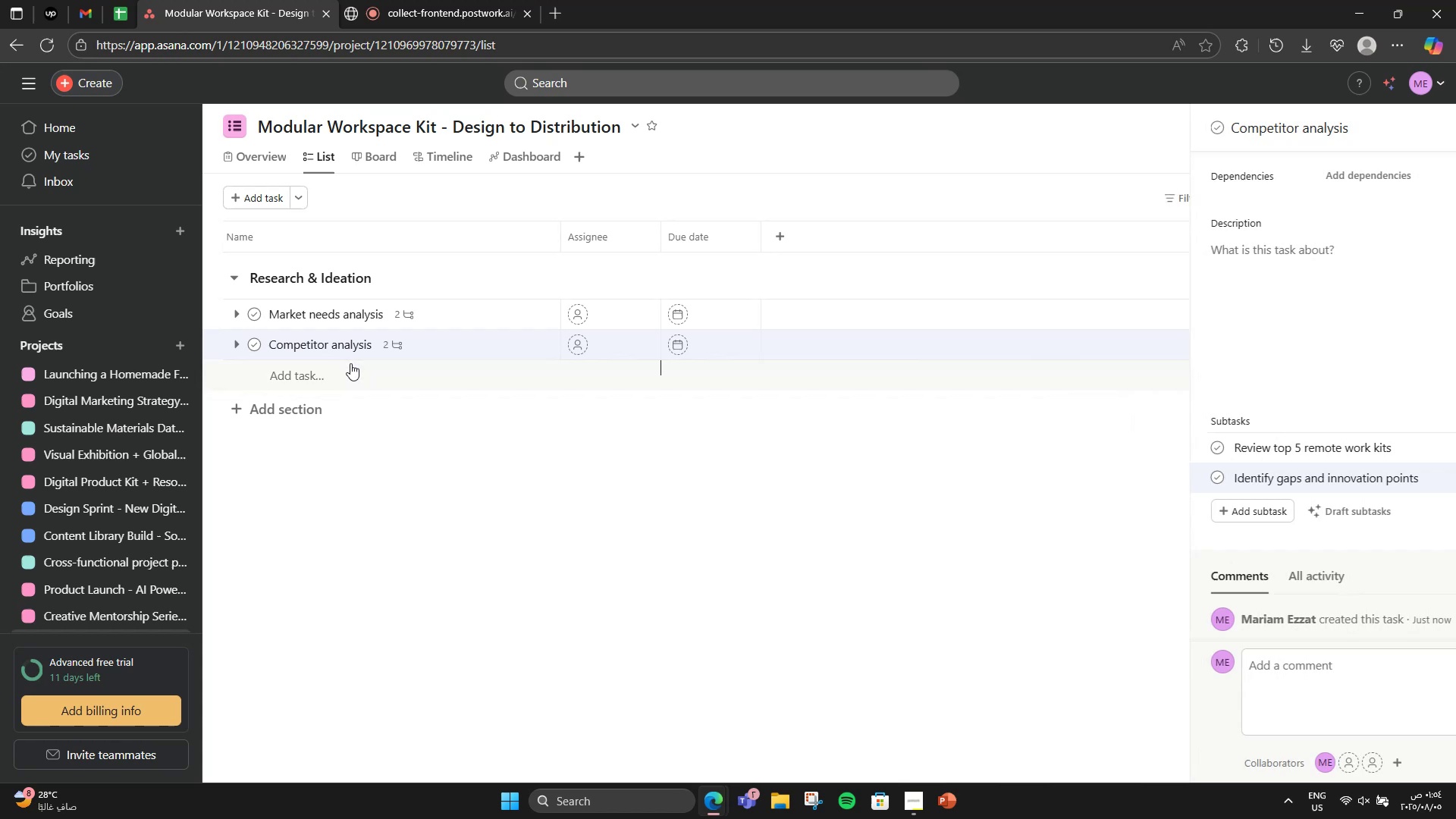 
left_click([350, 362])
 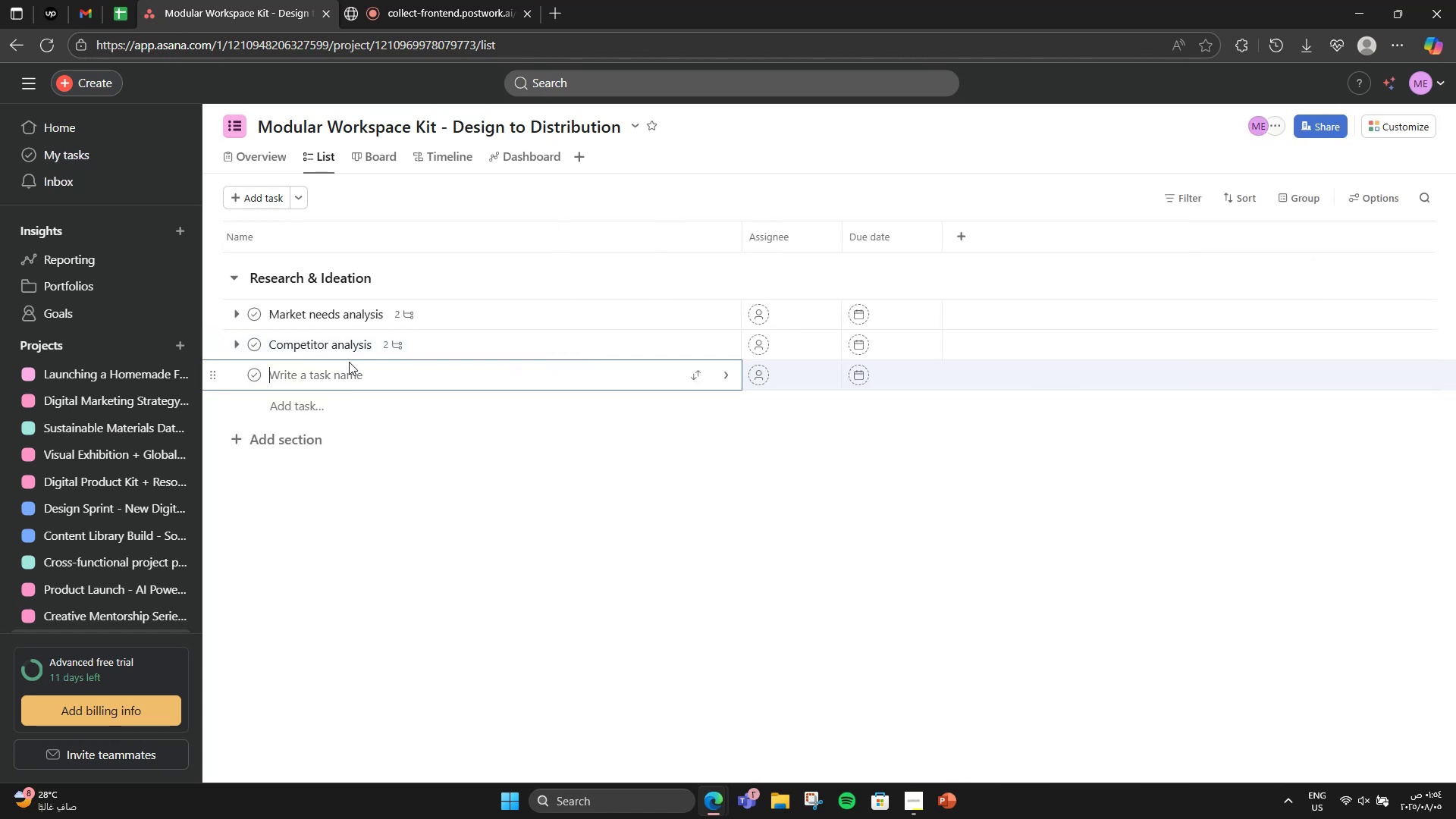 
type(Persona developmentt)
key(Backspace)
 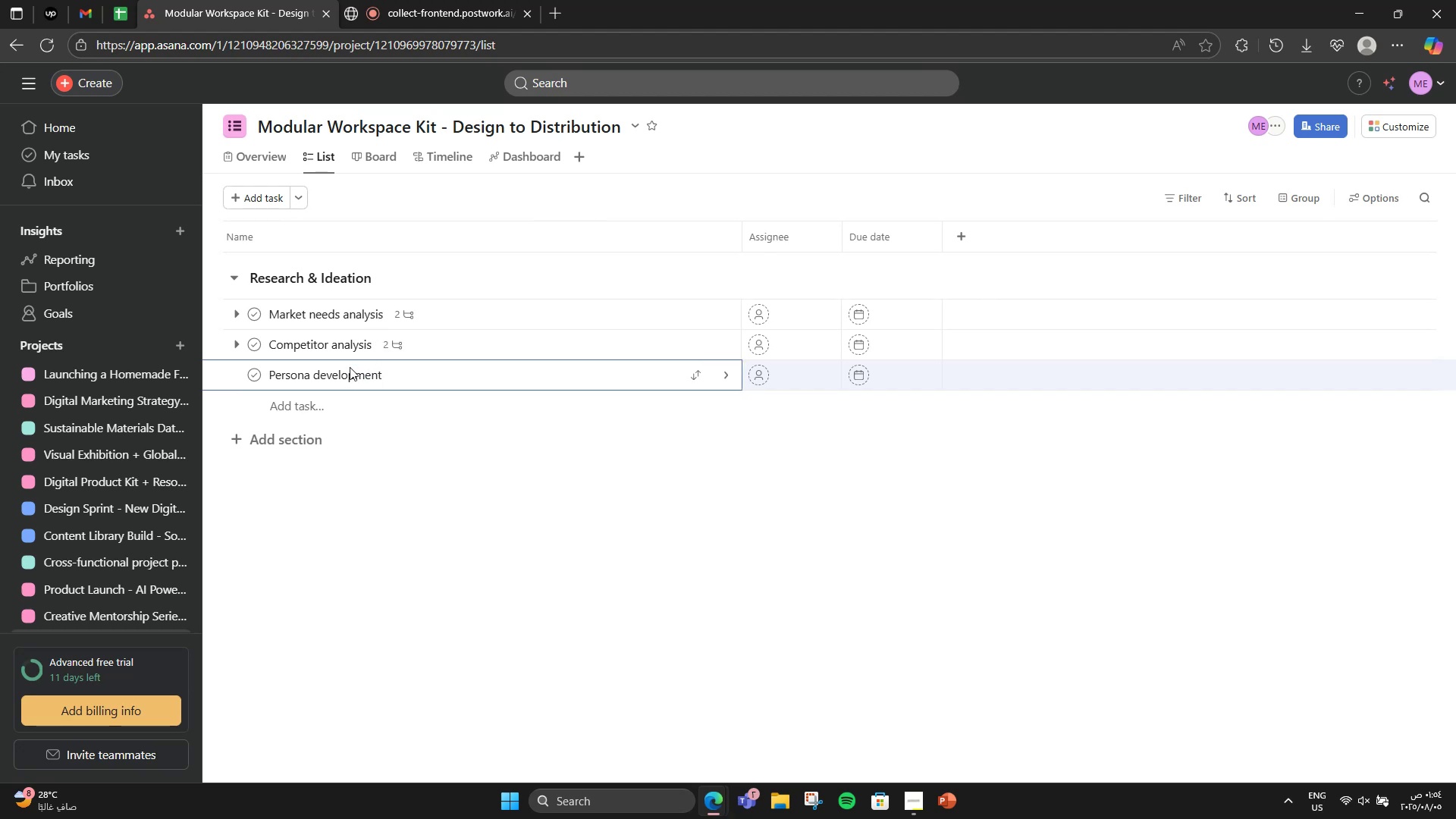 
left_click([450, 541])
 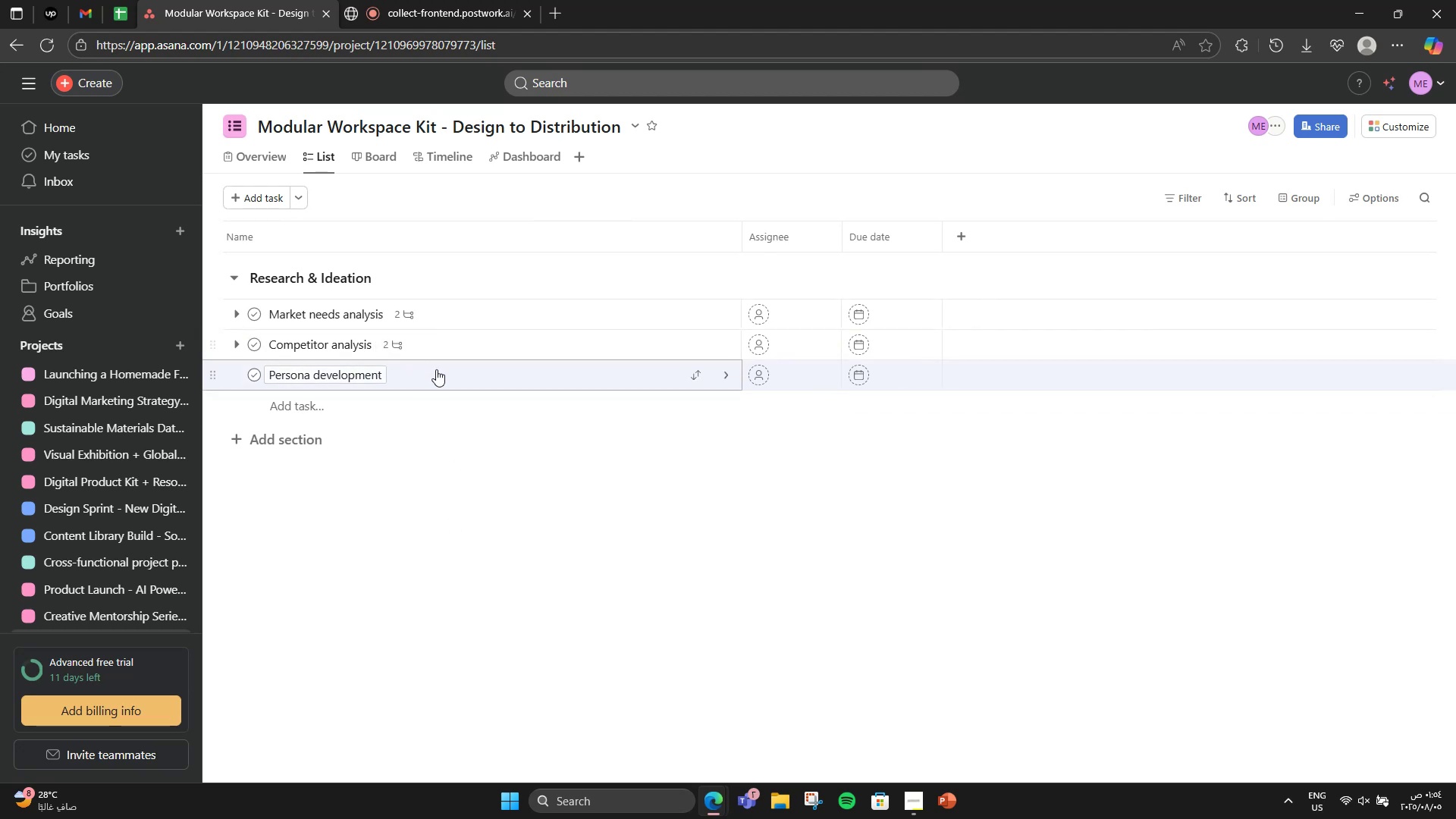 
left_click([444, 372])
 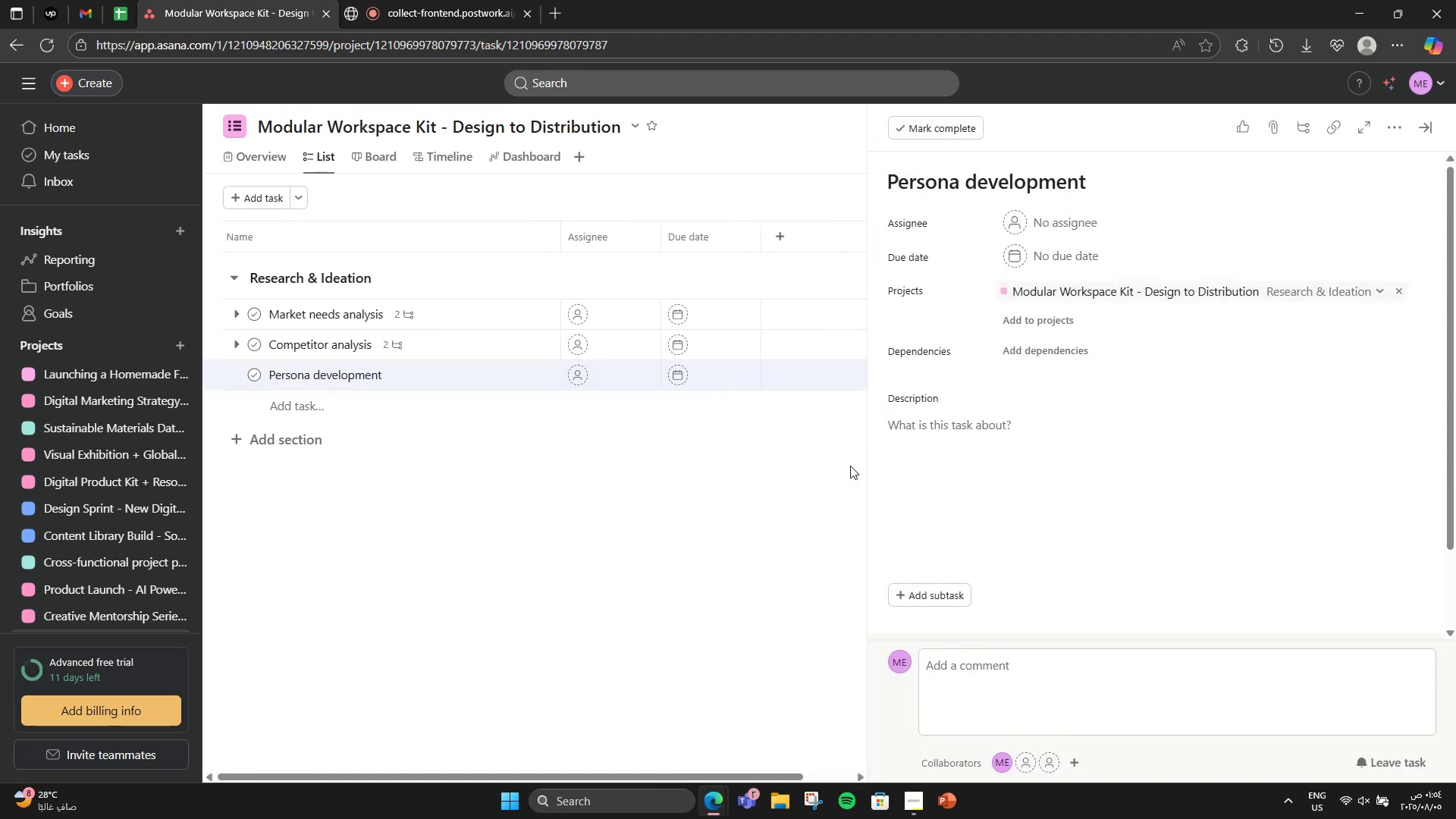 
scroll: coordinate [961, 522], scroll_direction: down, amount: 2.0
 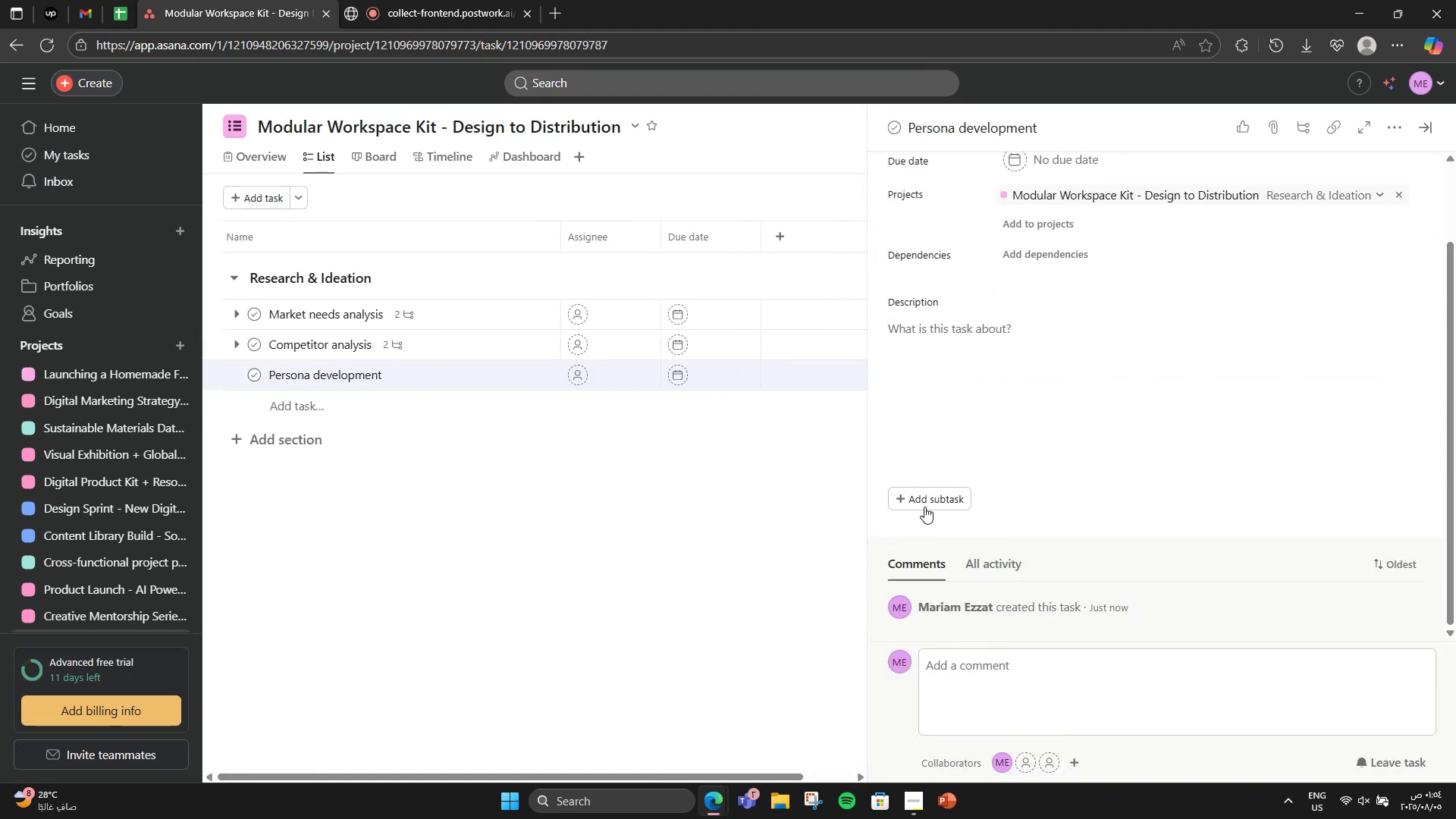 
left_click([931, 493])
 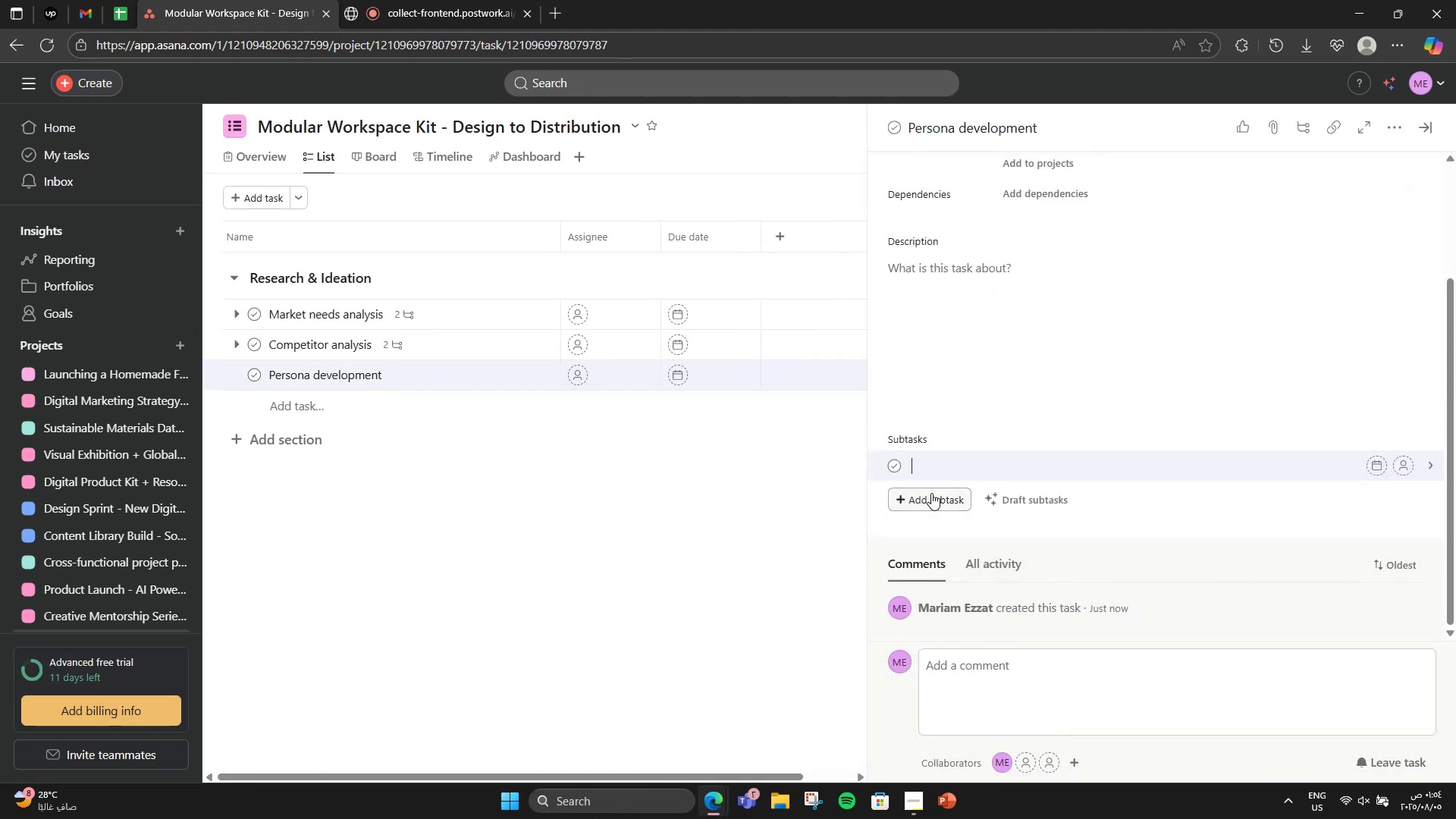 
type(Define 3 remote worker personas)
 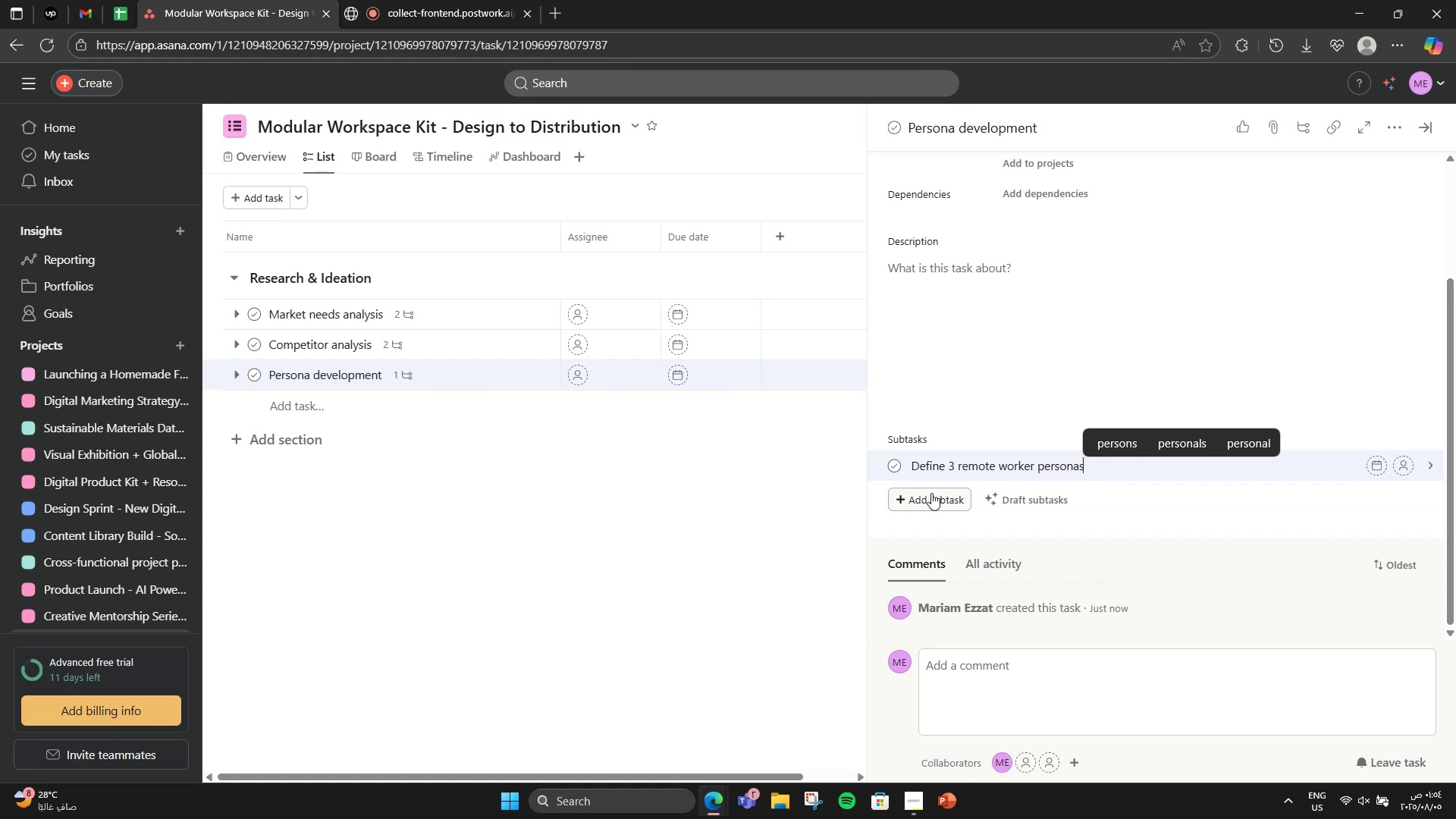 
key(Enter)
 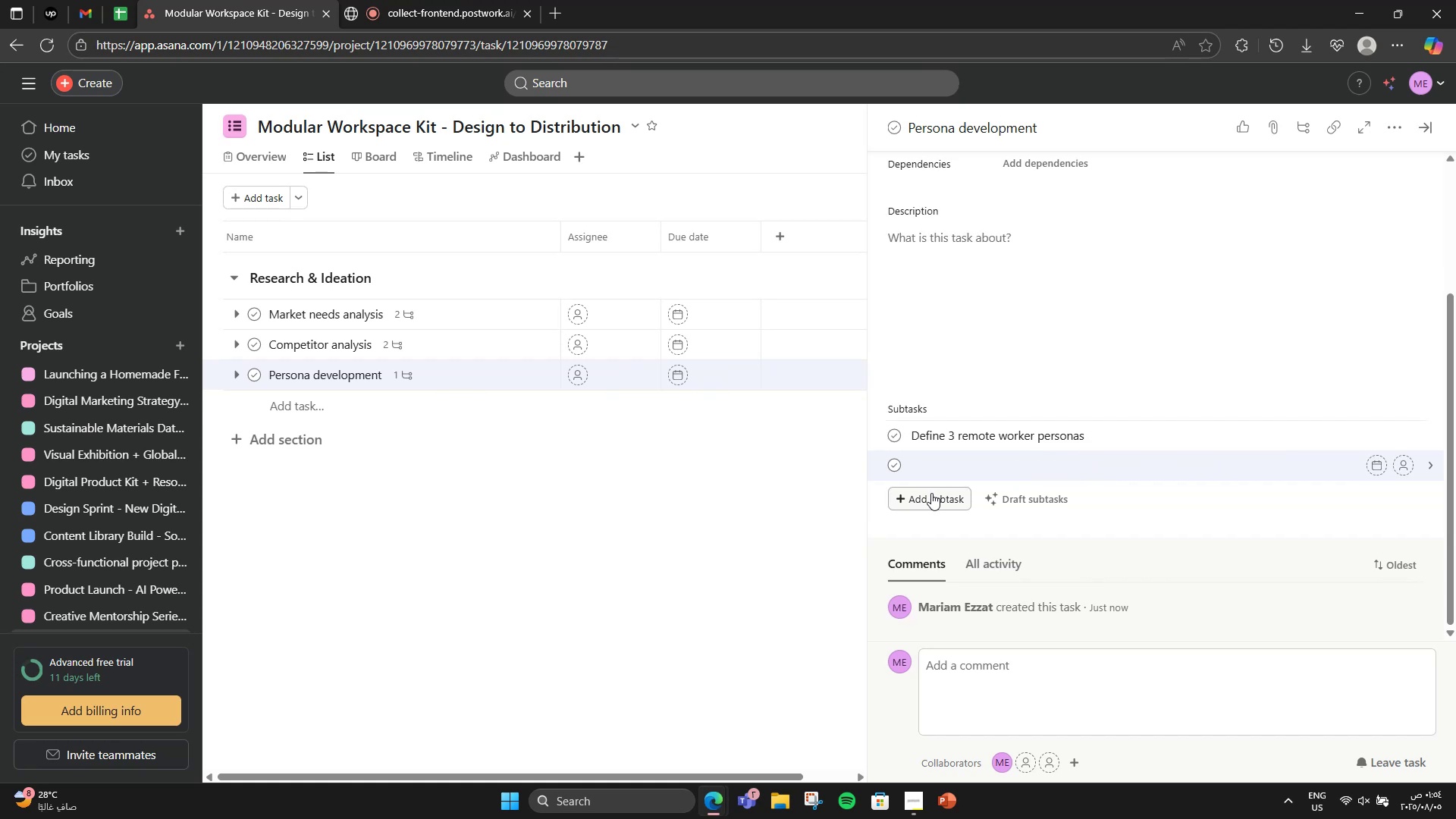 
type(Map their)
key(Backspace)
key(Backspace)
key(Backspace)
type(ier )
key(Backspace)
key(Backspace)
key(Backspace)
key(Backspace)
type(eir daily pain points)
 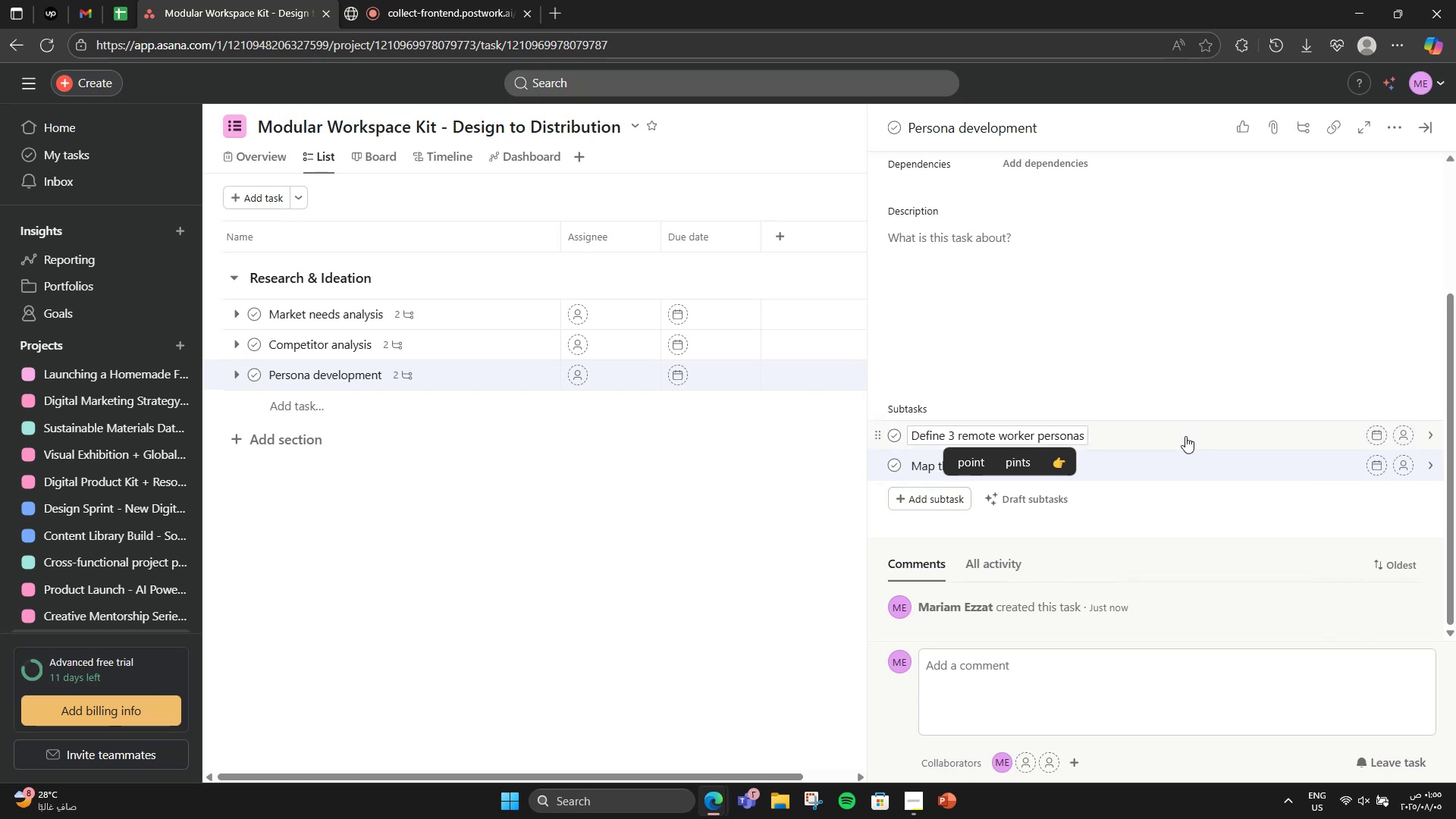 
left_click([669, 541])
 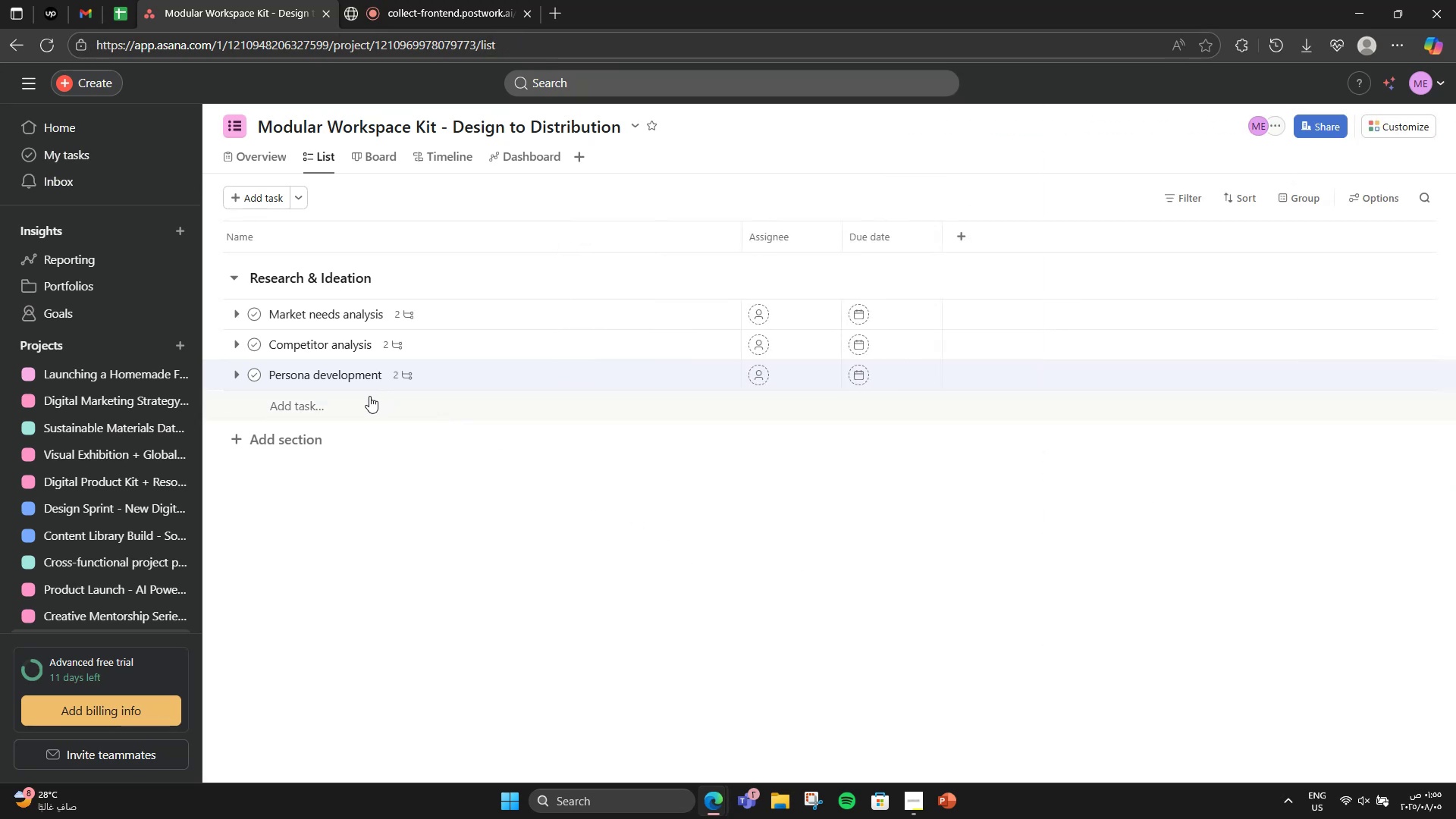 
left_click([369, 396])
 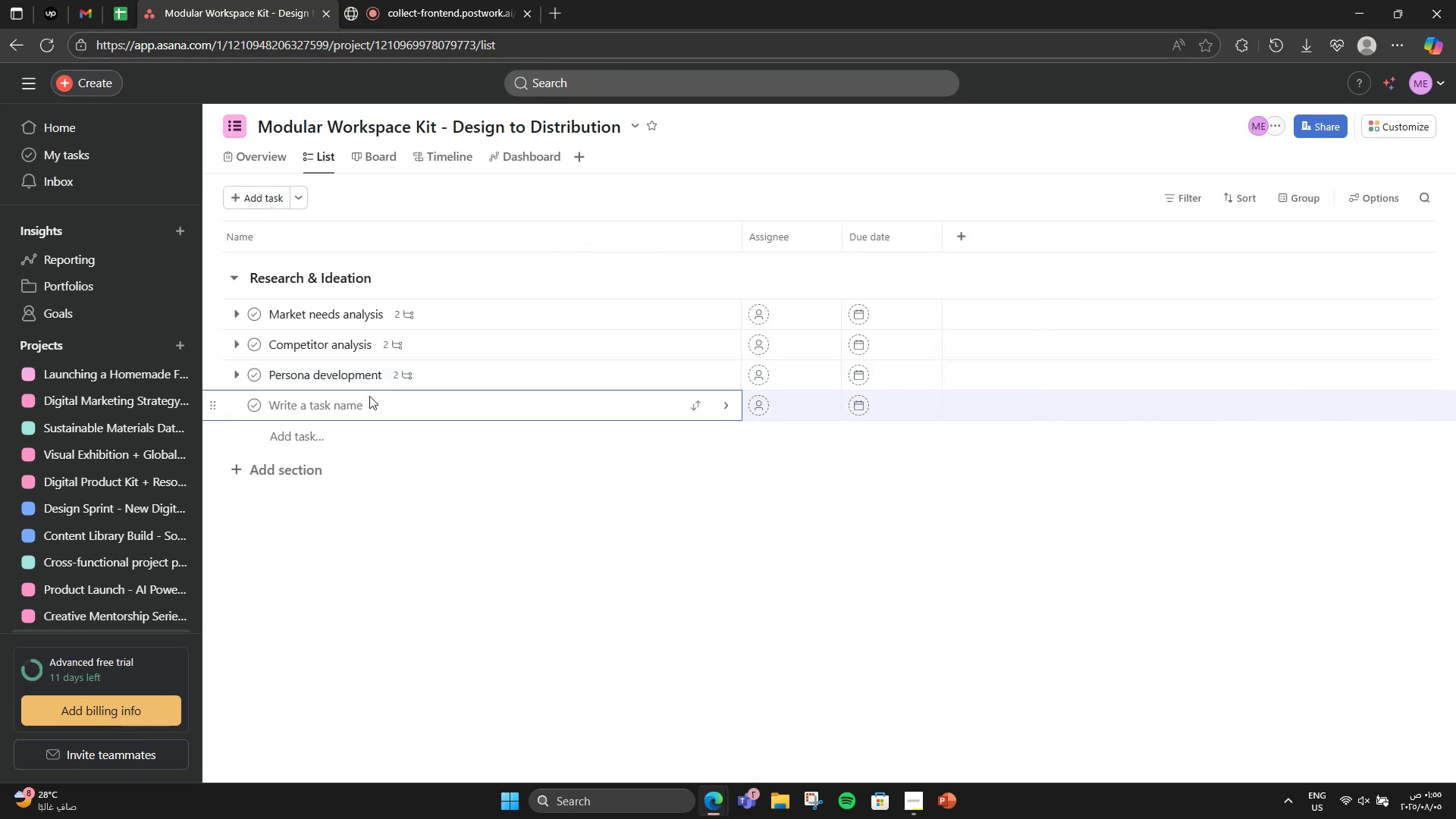 
type(Concept S)
key(Backspace)
type(sketching)
 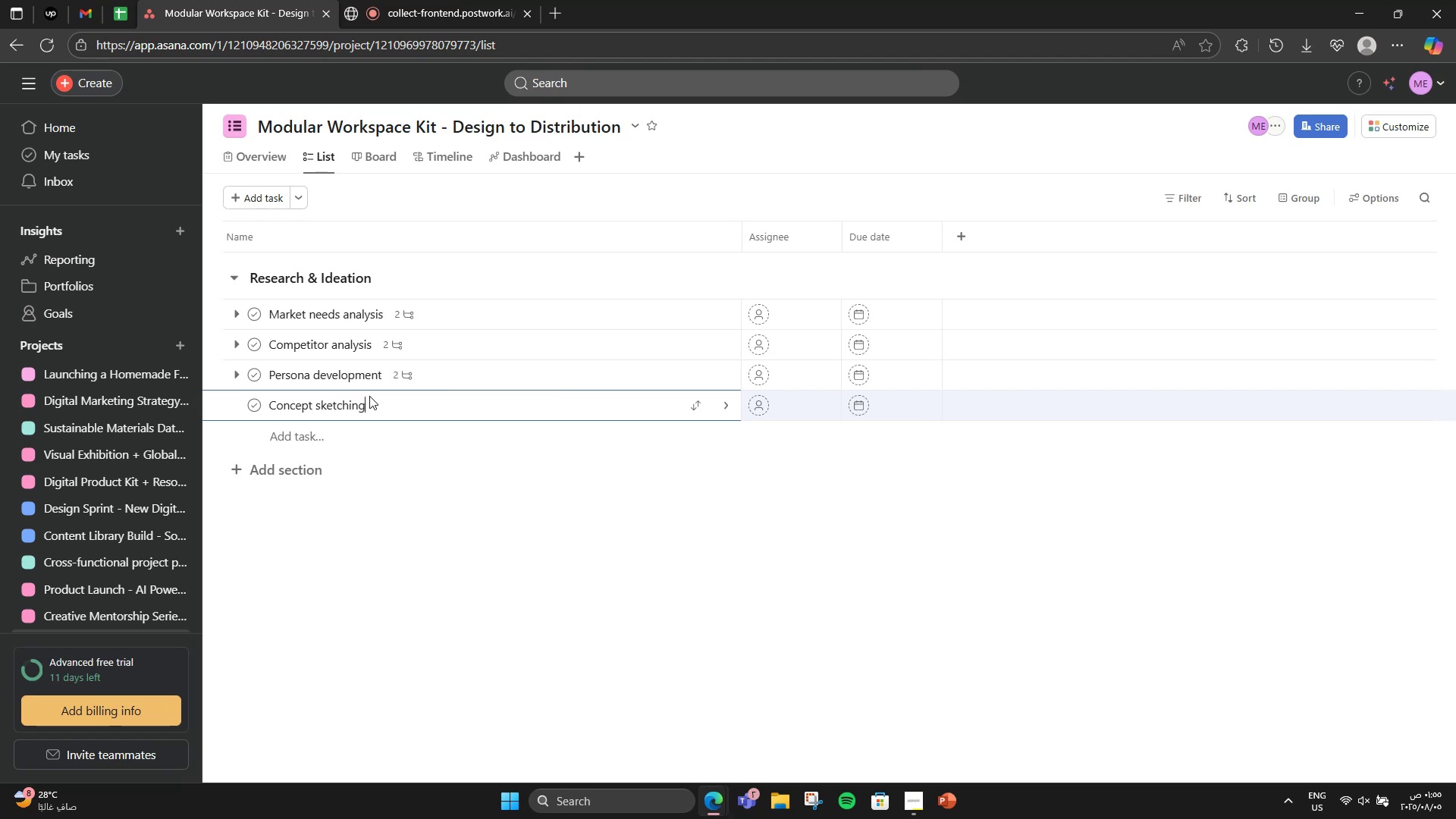 
left_click([372, 544])
 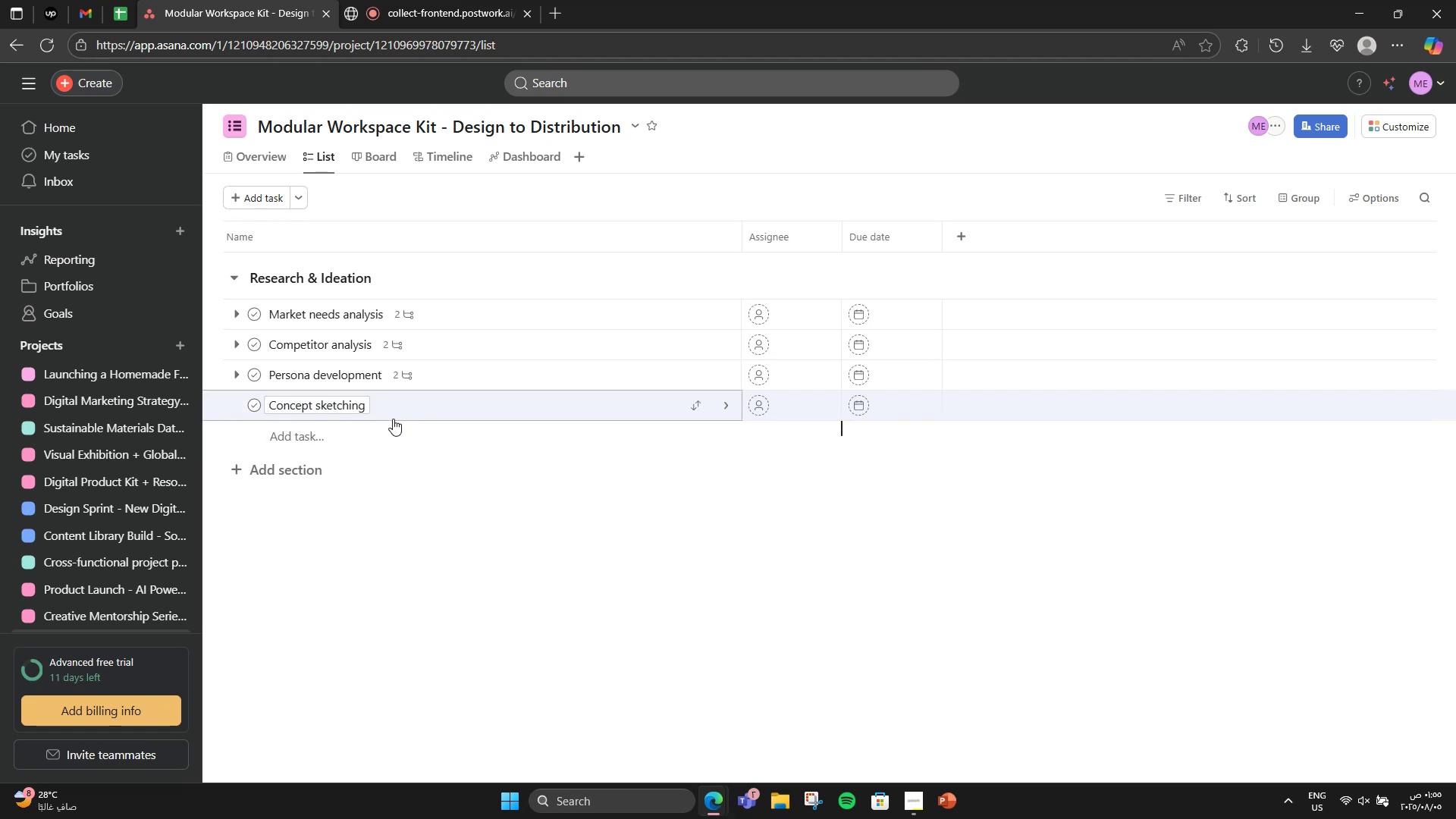 
left_click([393, 419])
 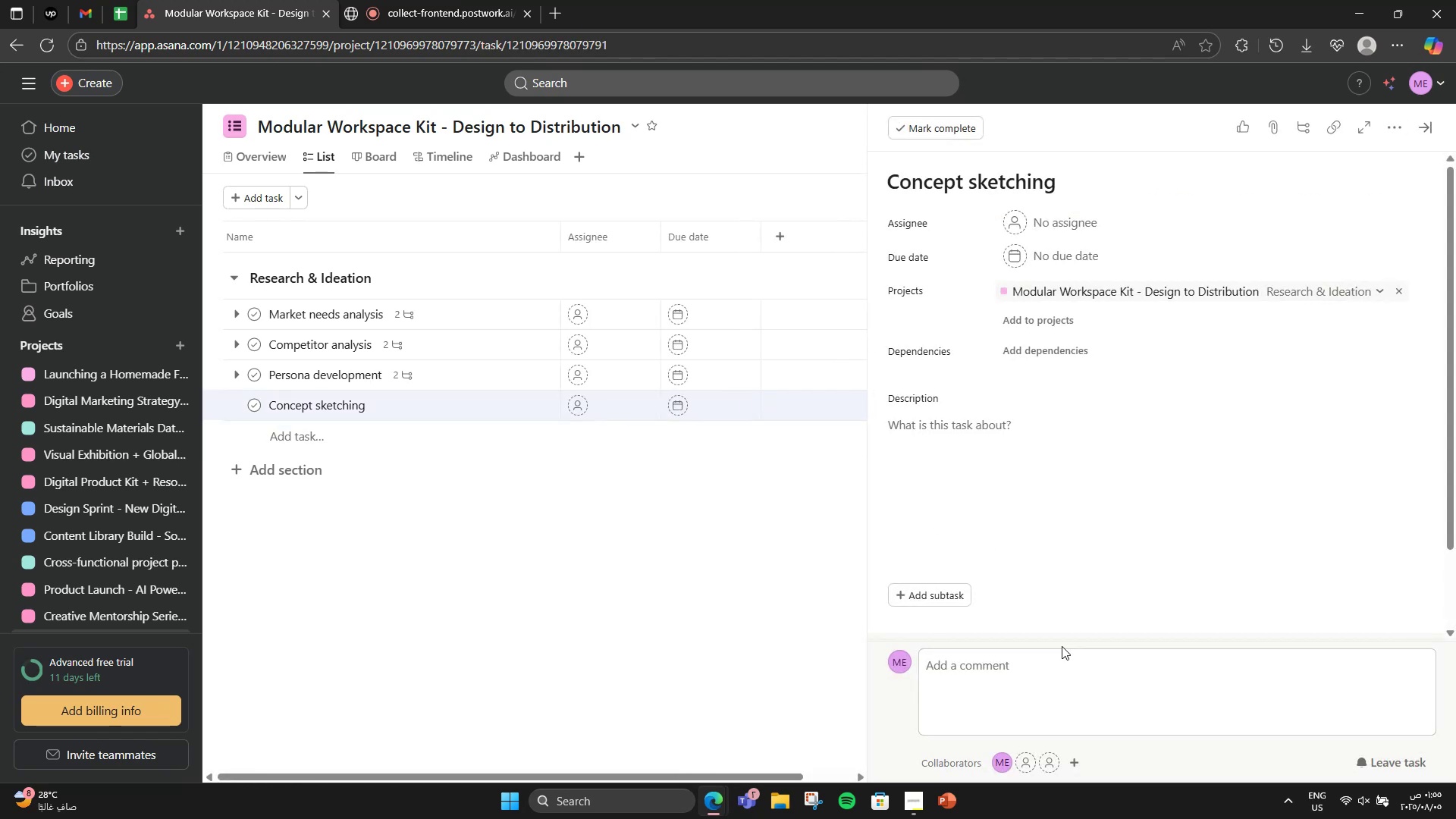 
left_click([910, 594])
 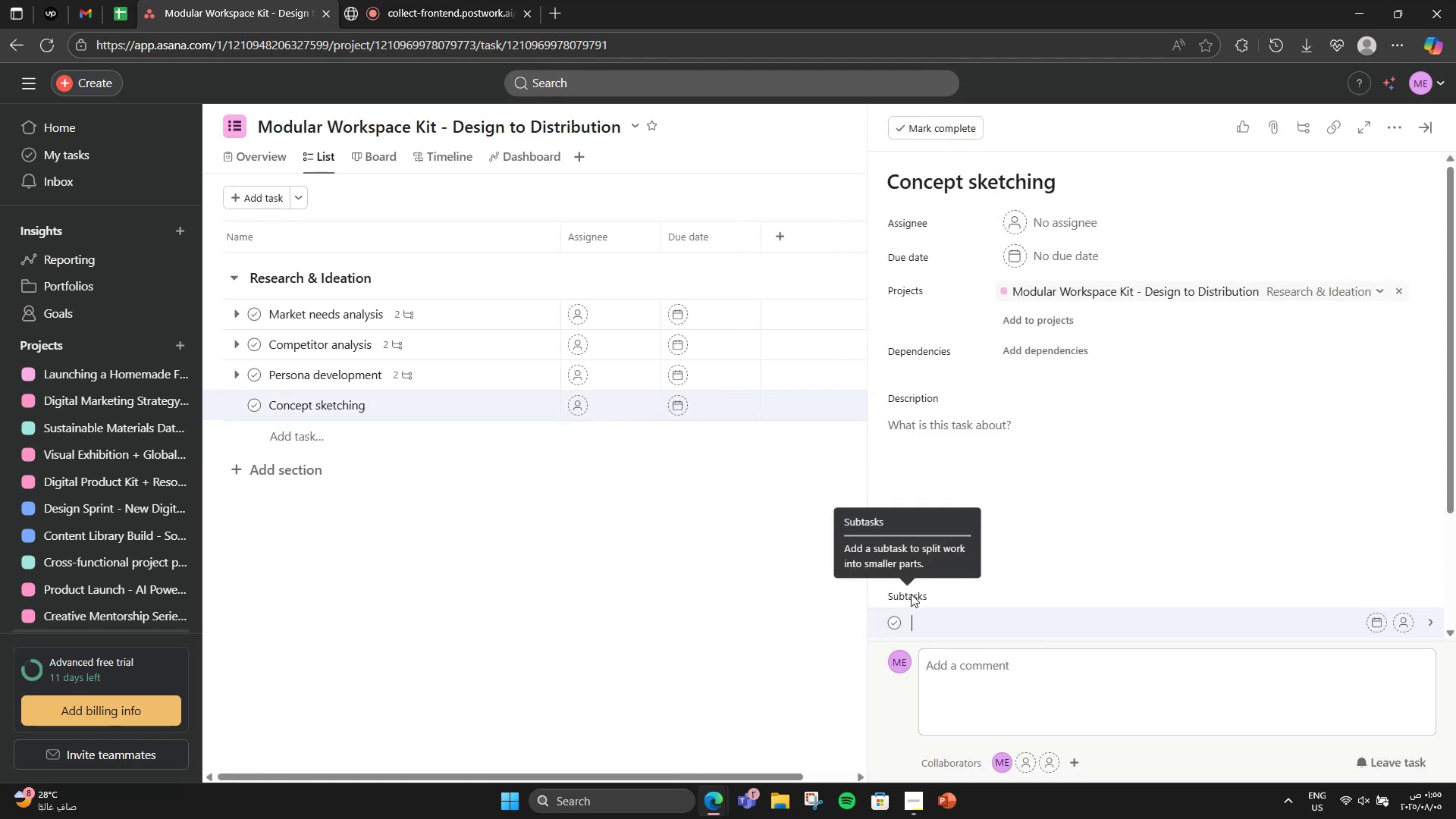 
scroll: coordinate [911, 594], scroll_direction: down, amount: 2.0
 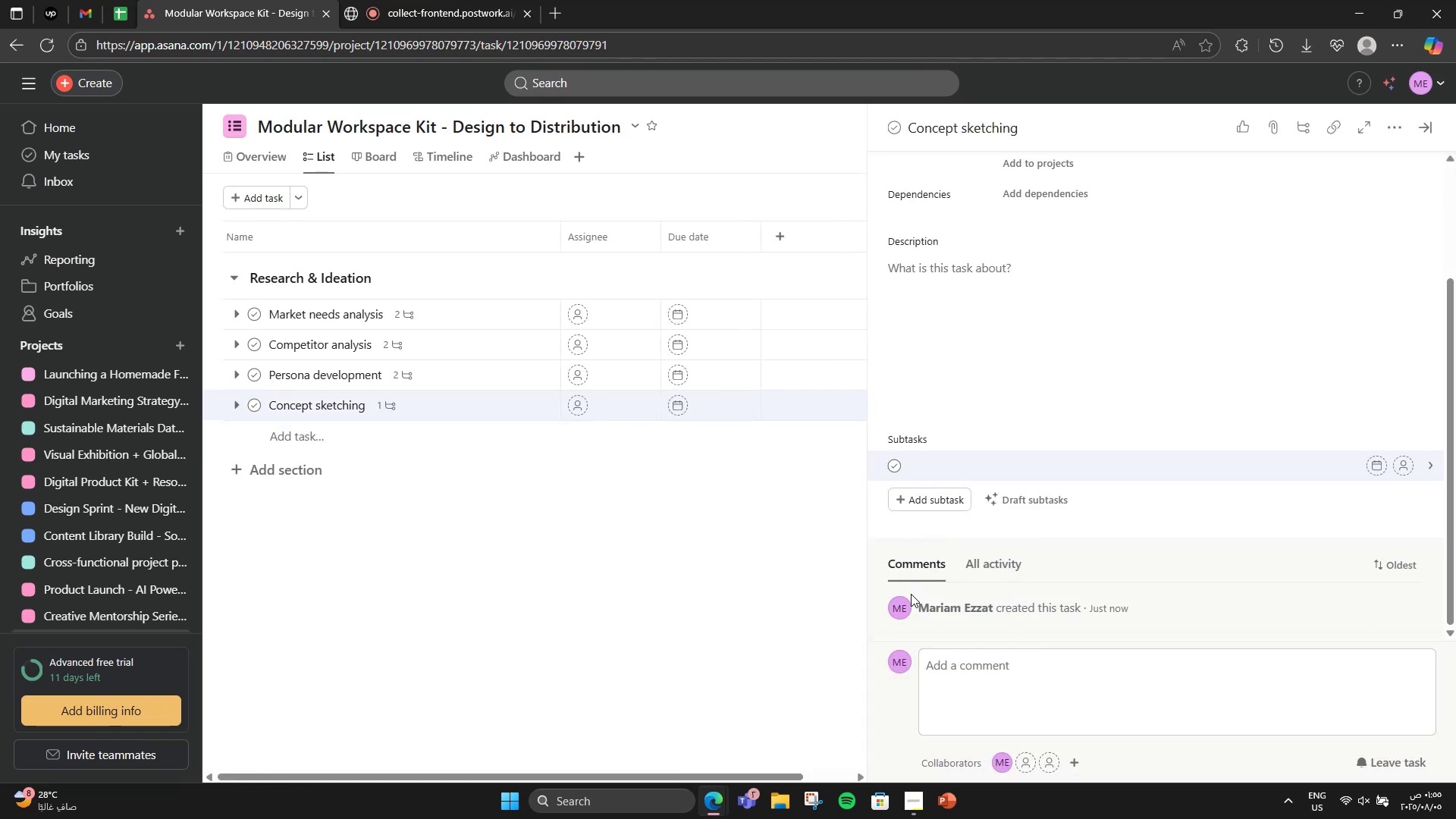 
type(Generate 5 initial layout concepts)
 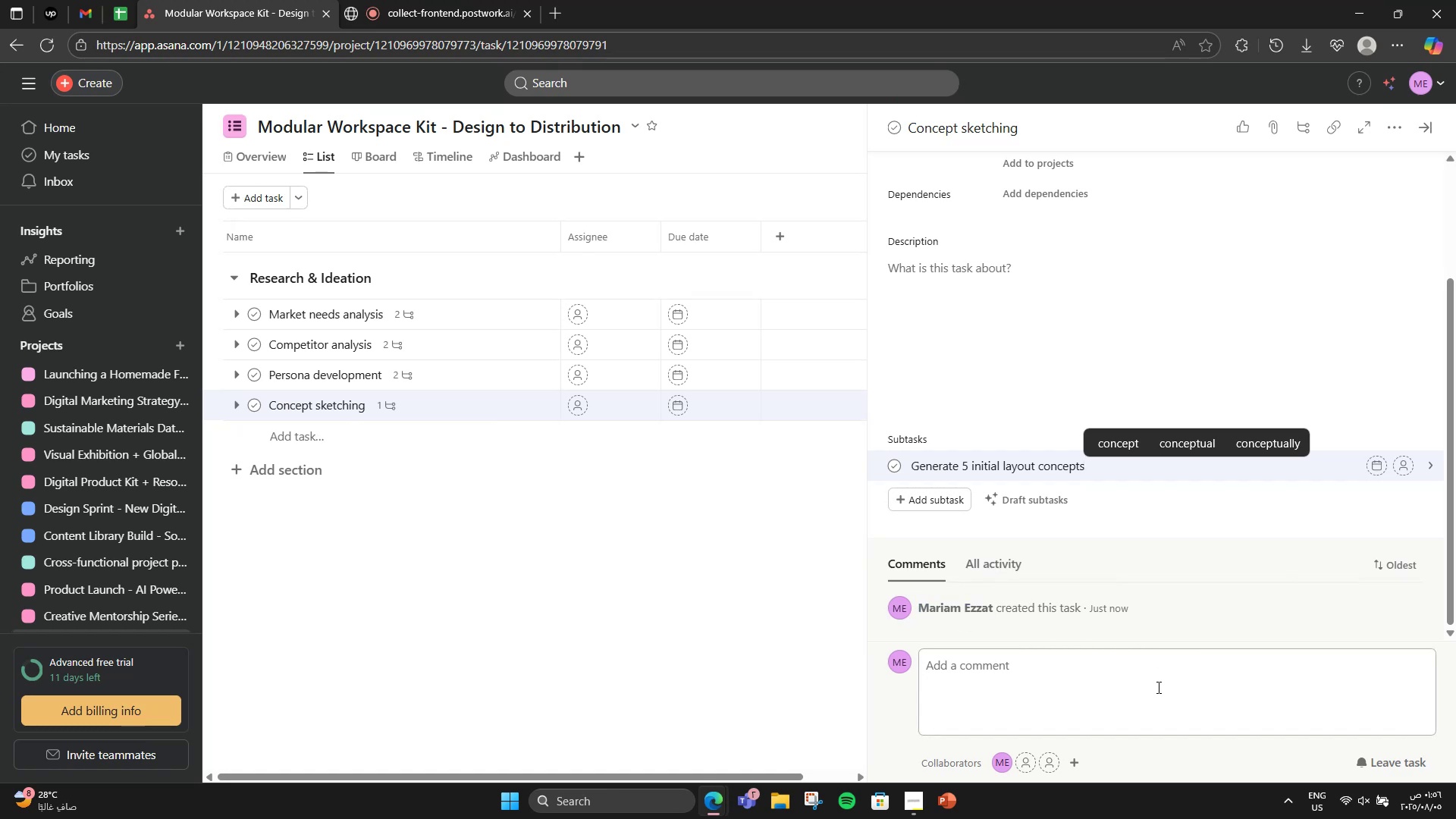 
left_click([987, 416])
 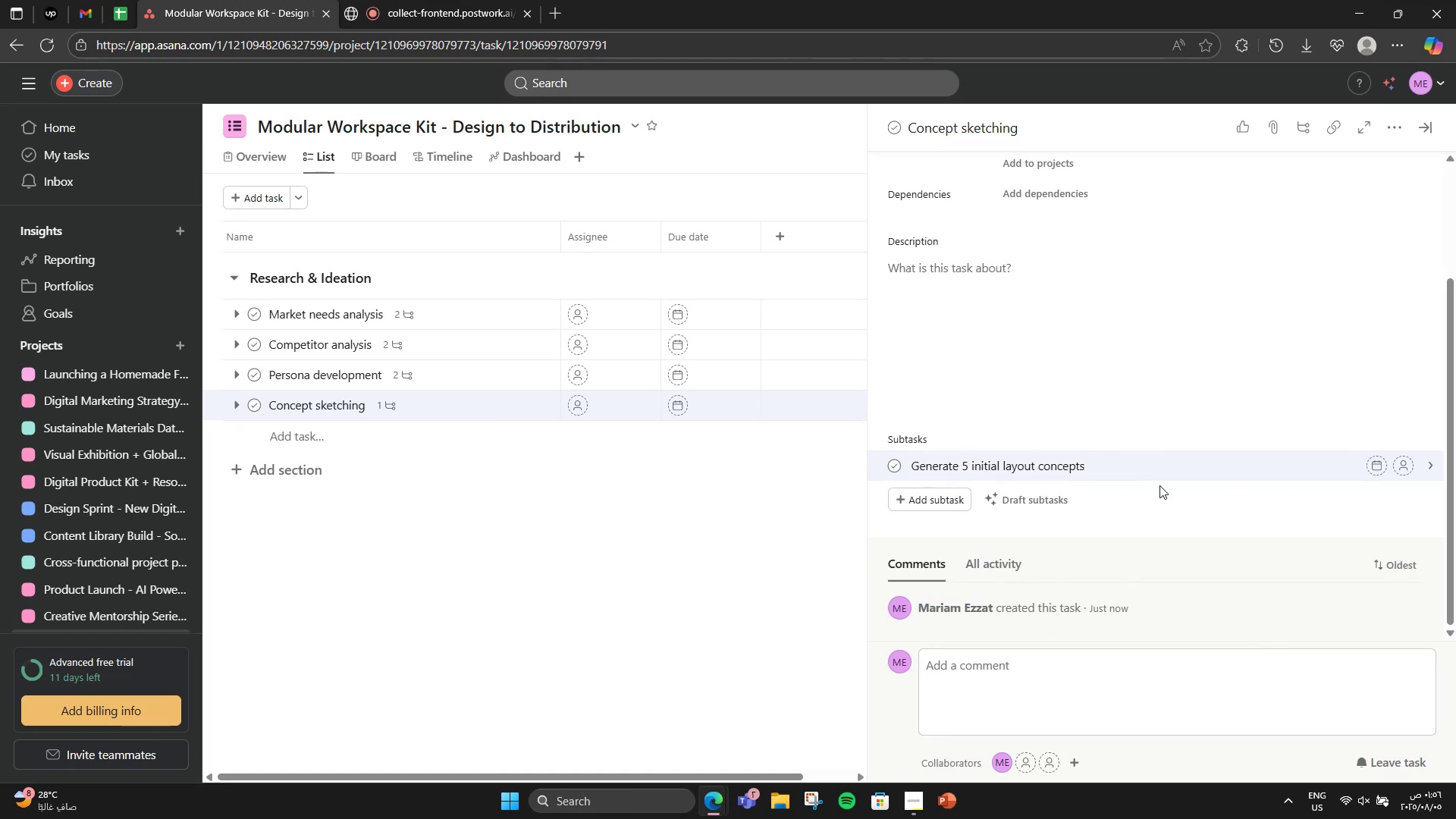 
wait(9.18)
 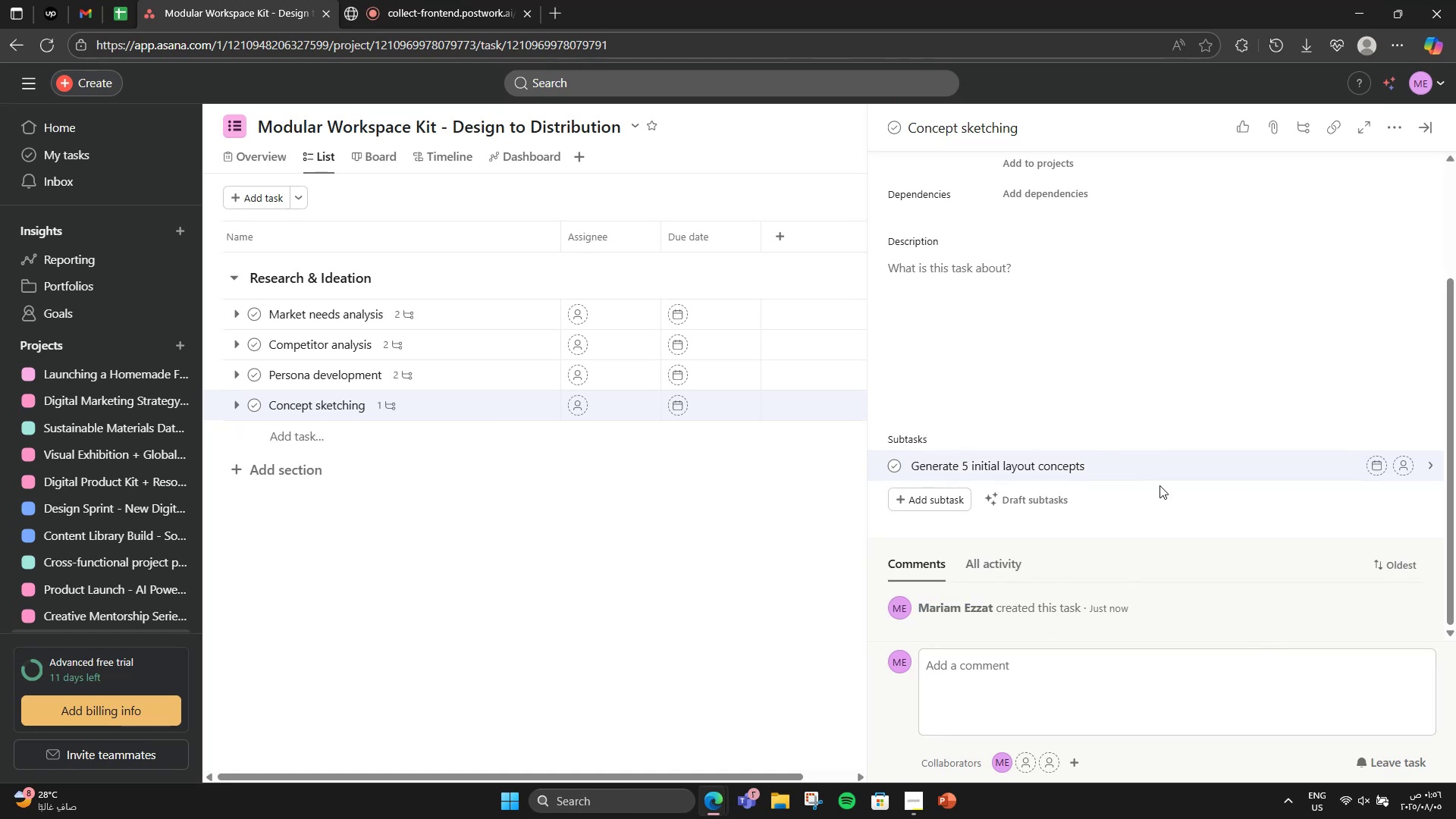 
scroll: coordinate [1134, 486], scroll_direction: down, amount: 1.0
 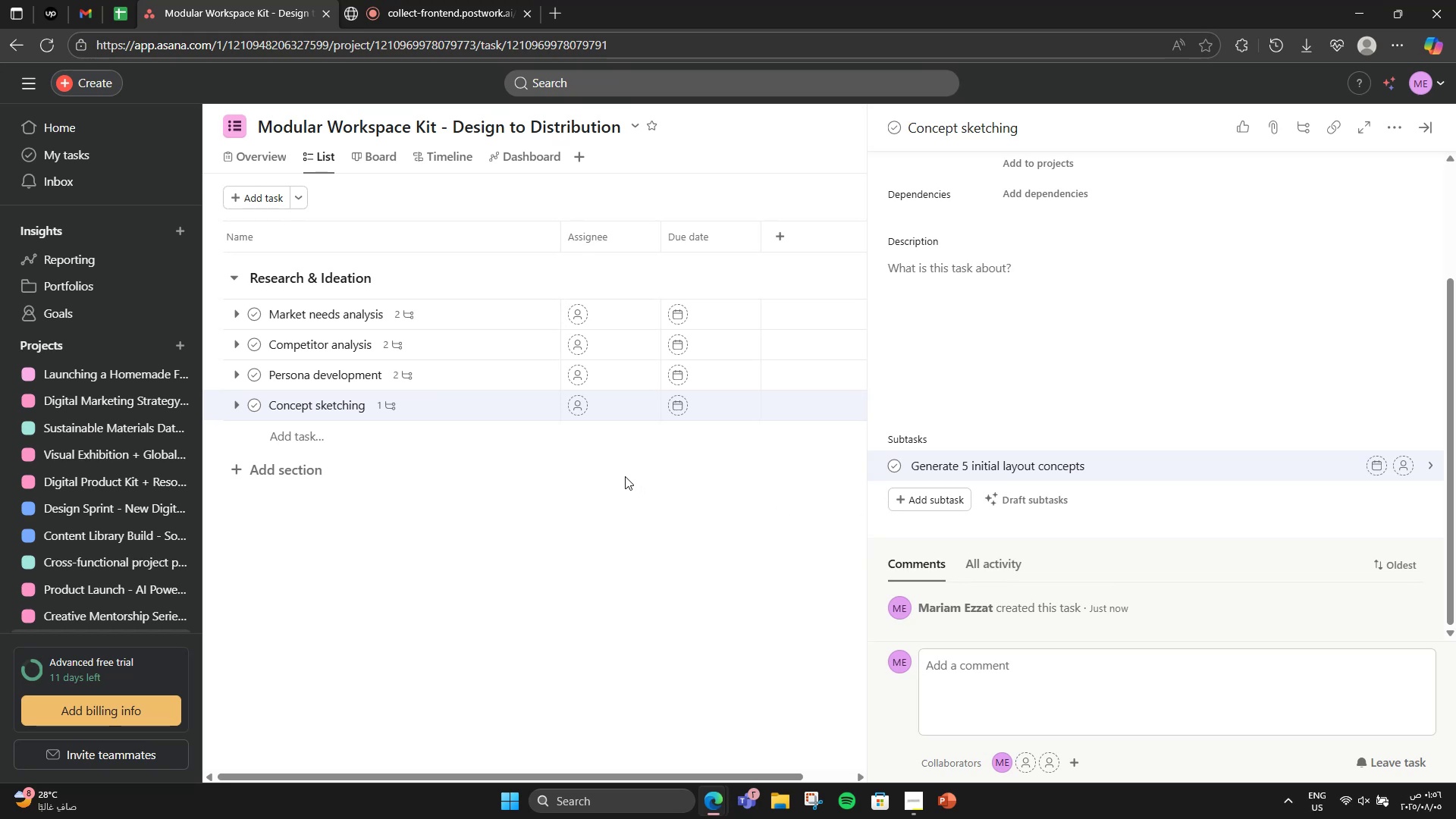 
left_click([625, 476])
 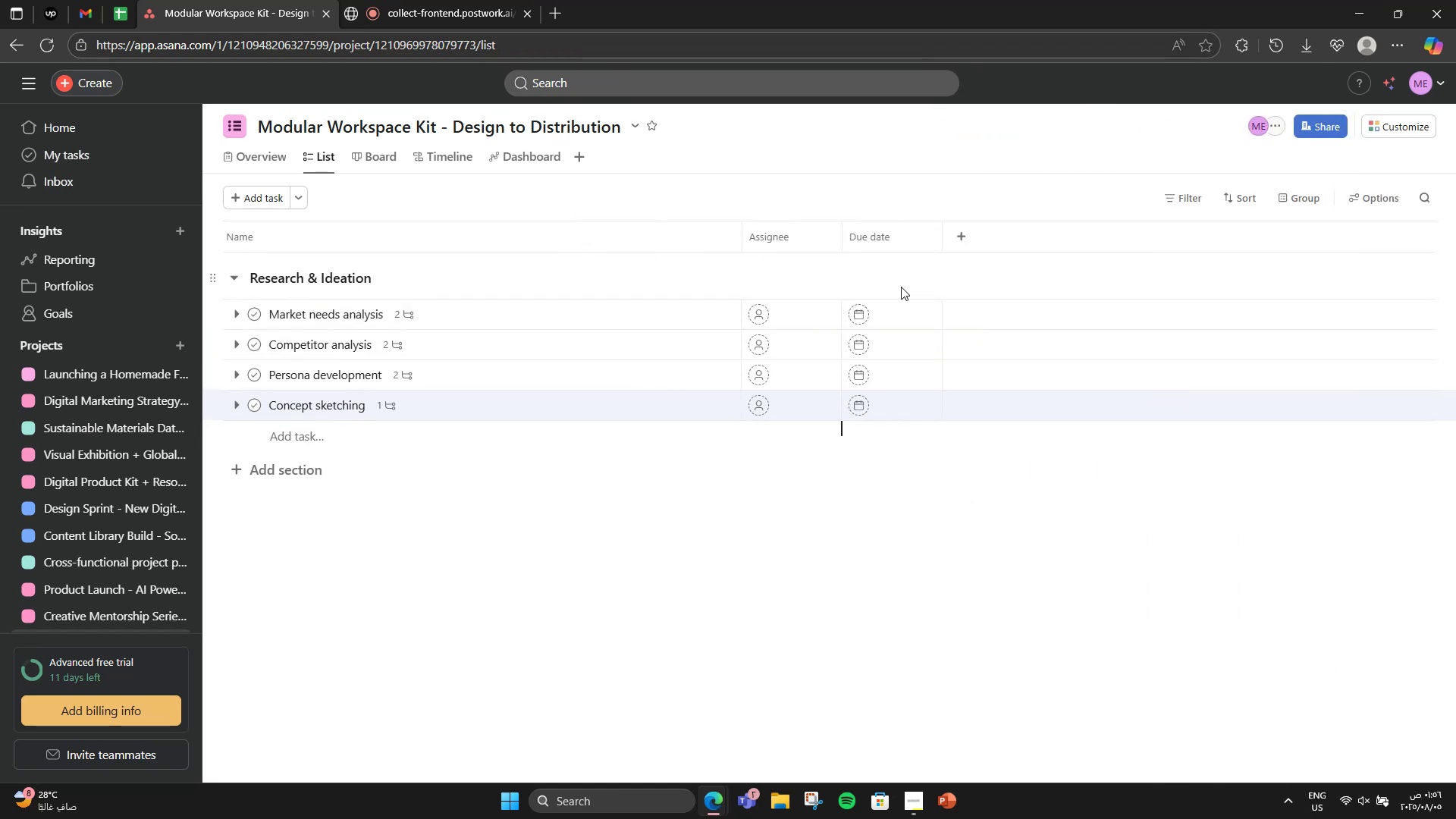 
left_click([892, 316])
 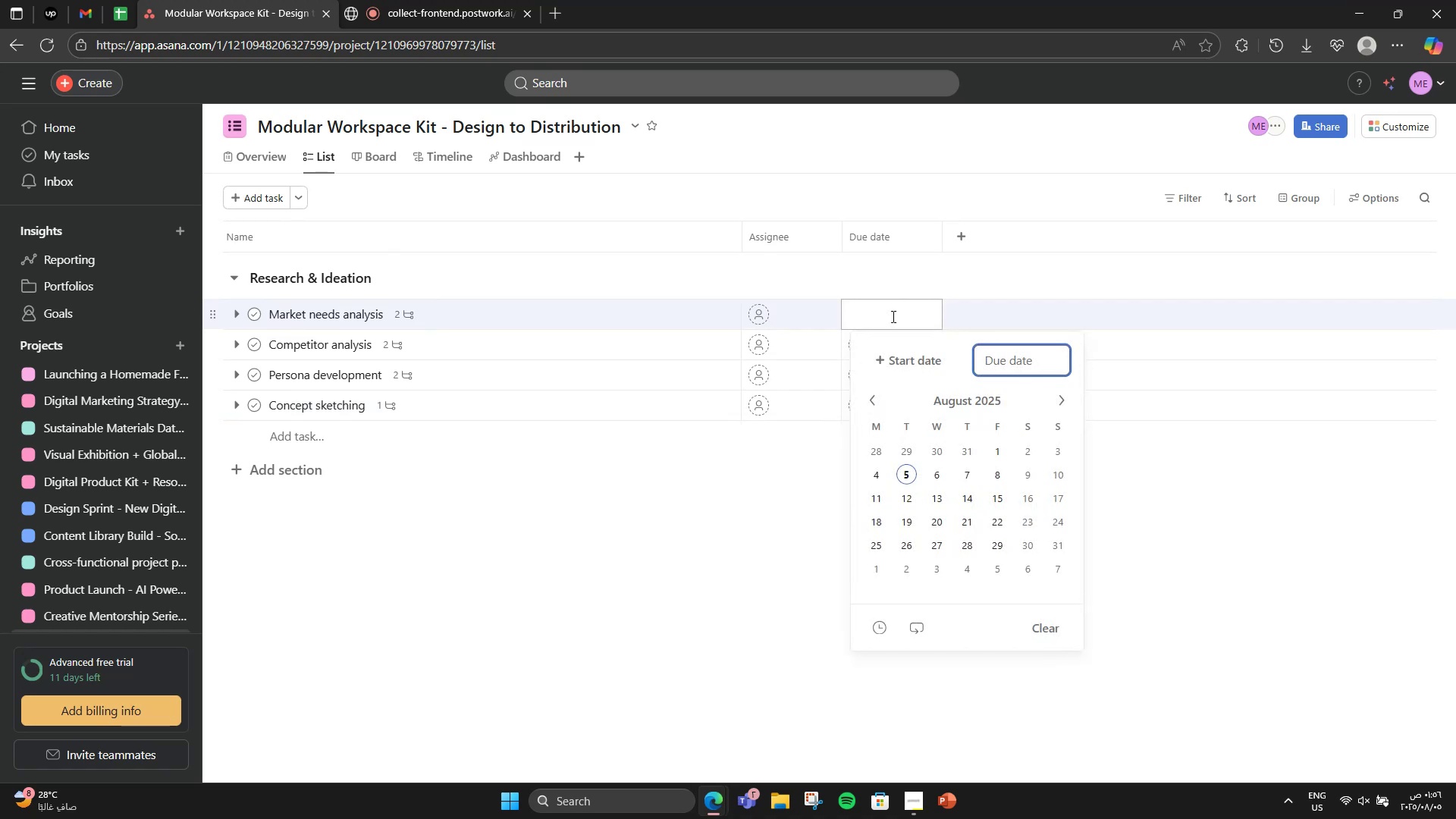 
wait(5.62)
 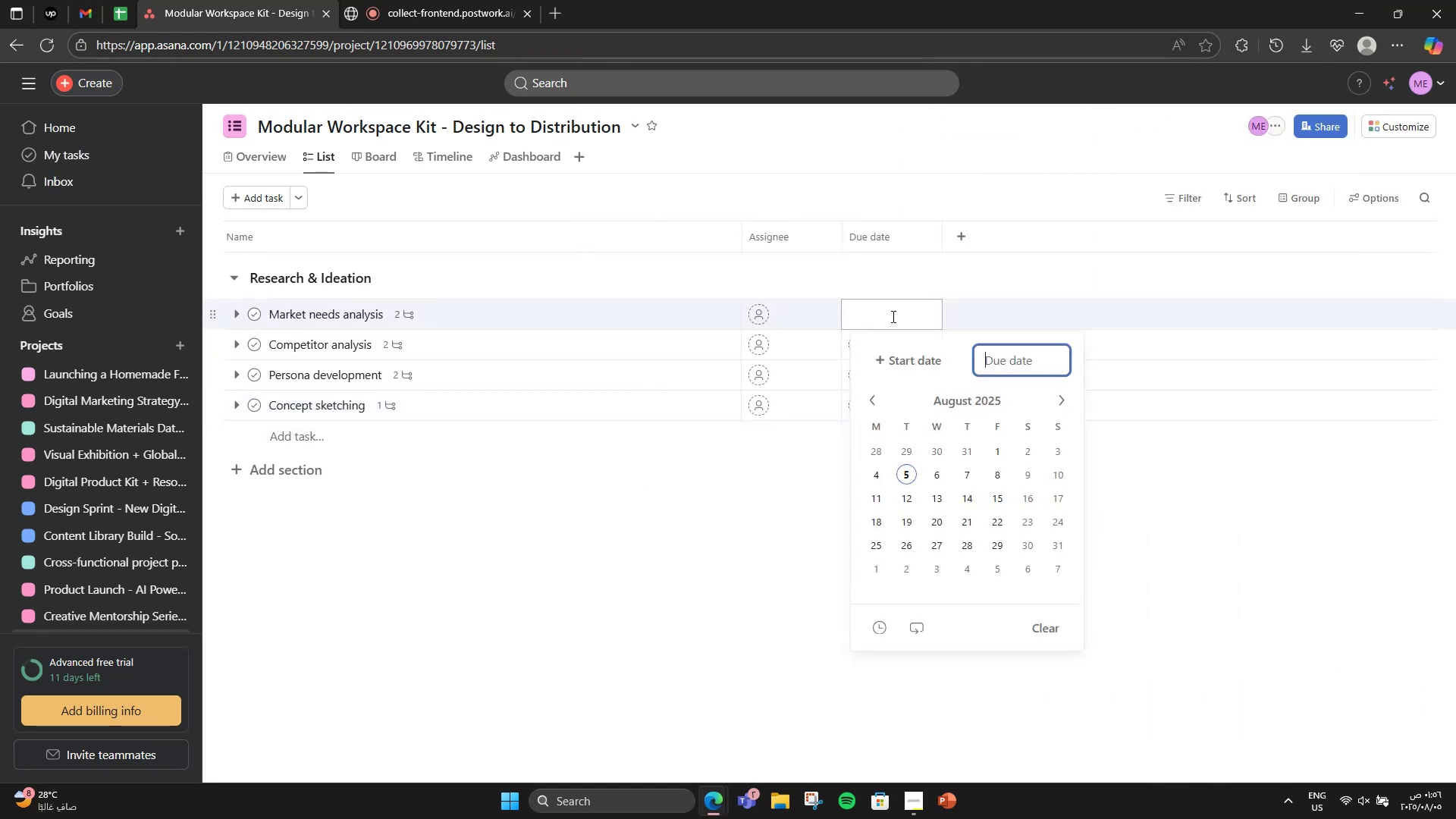 
left_click([891, 349])
 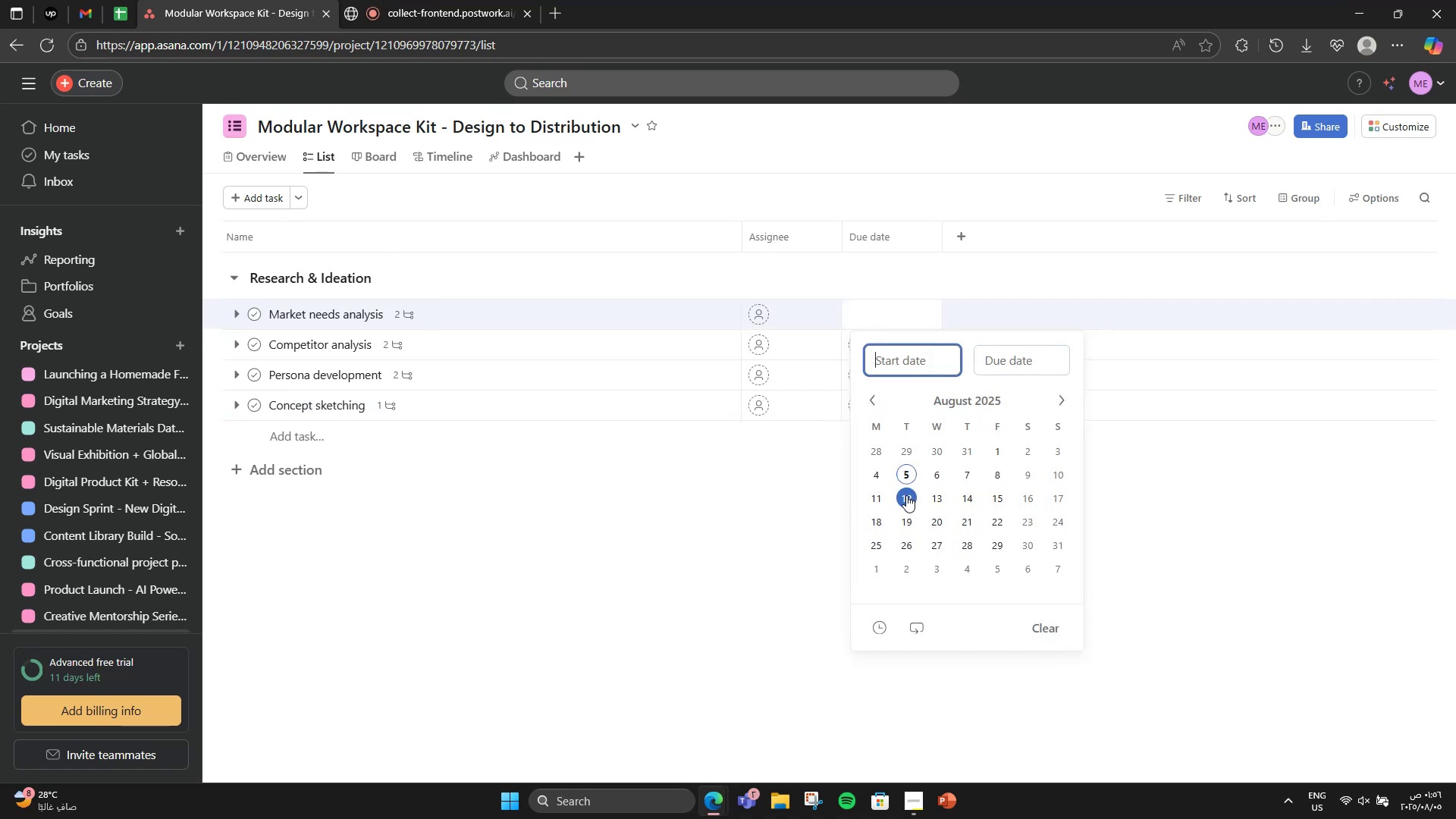 
left_click([908, 466])
 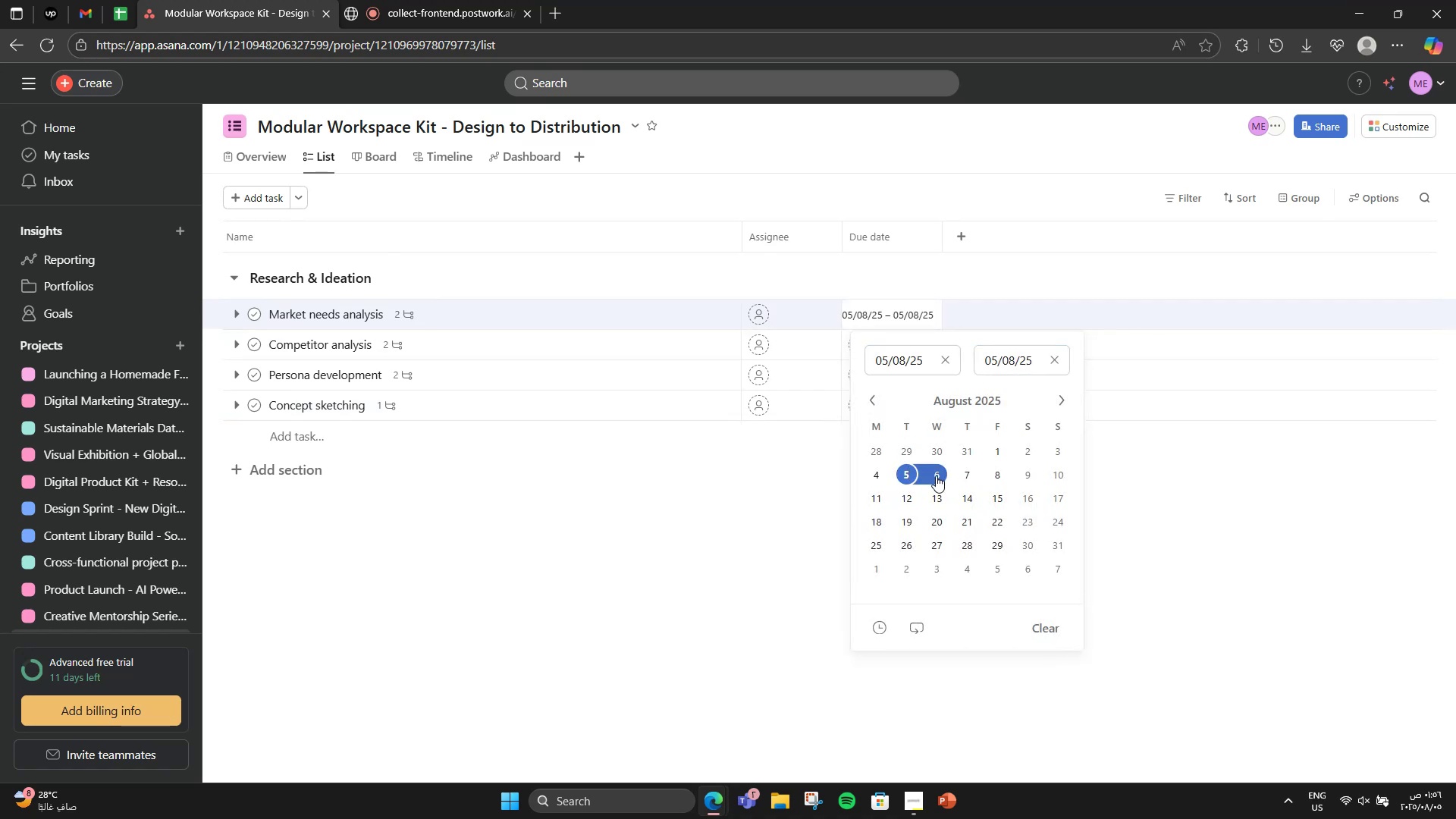 
left_click([936, 475])
 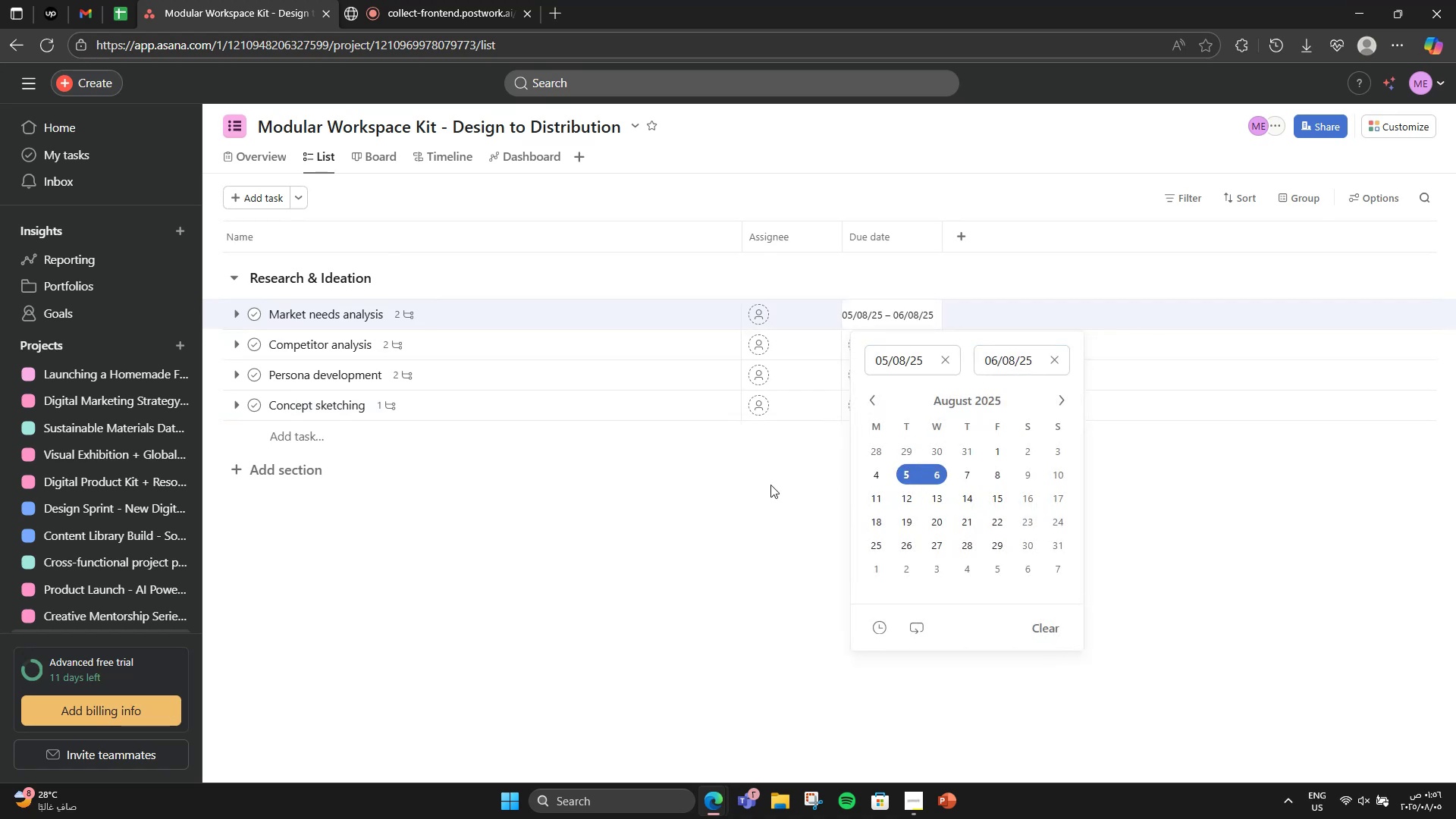 
left_click([735, 485])
 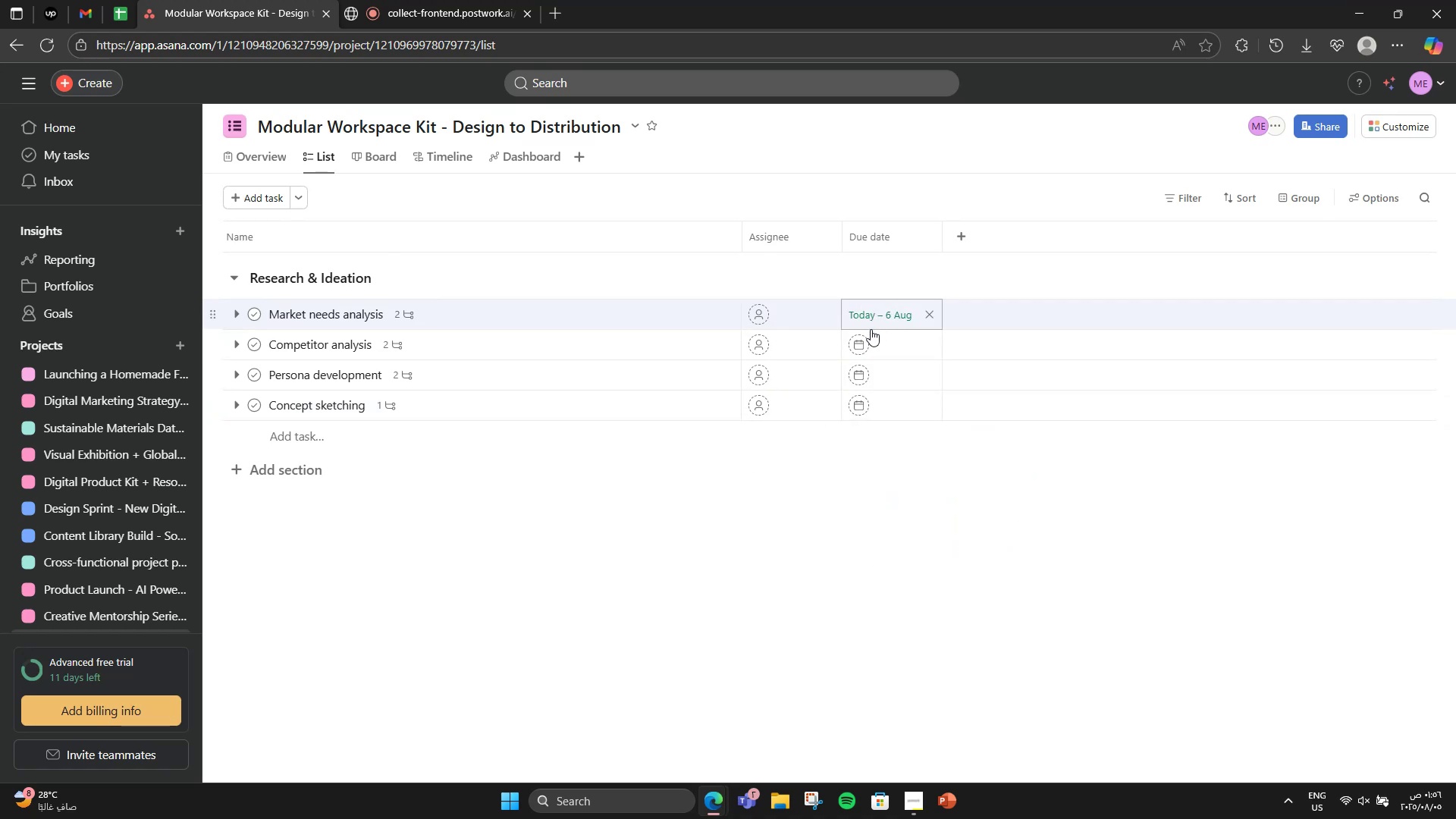 
left_click([889, 339])
 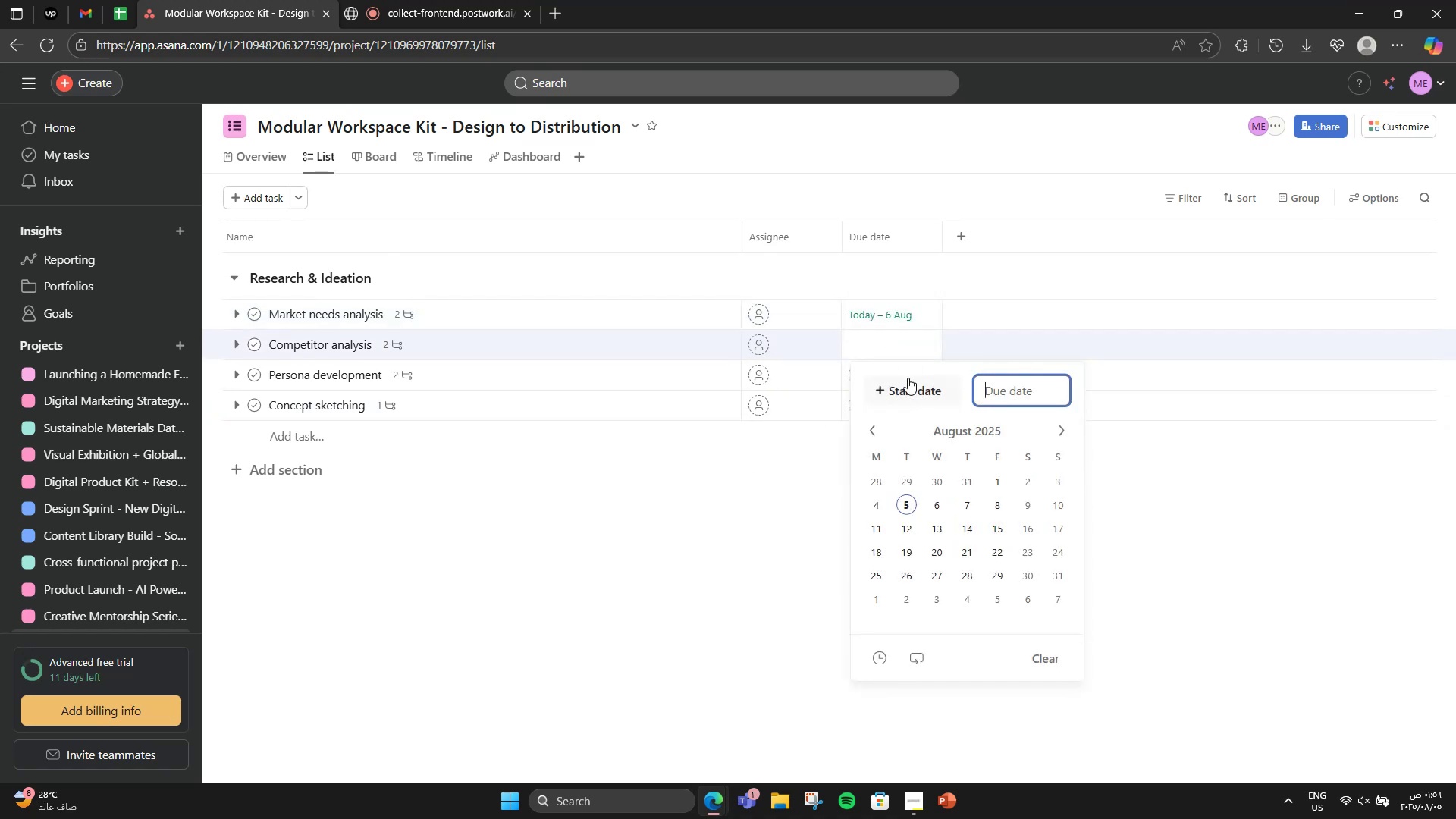 
left_click([911, 380])
 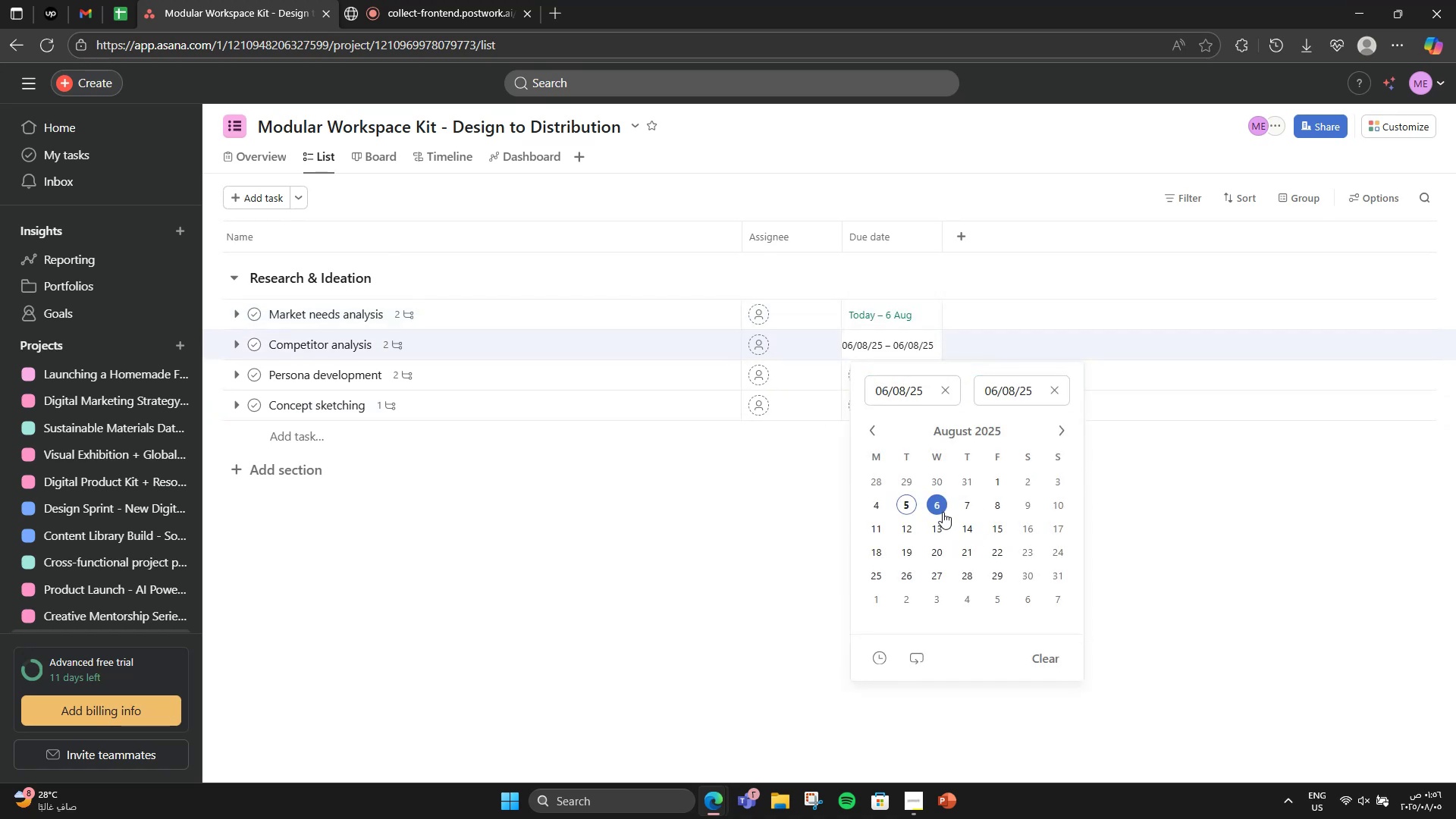 
double_click([959, 510])
 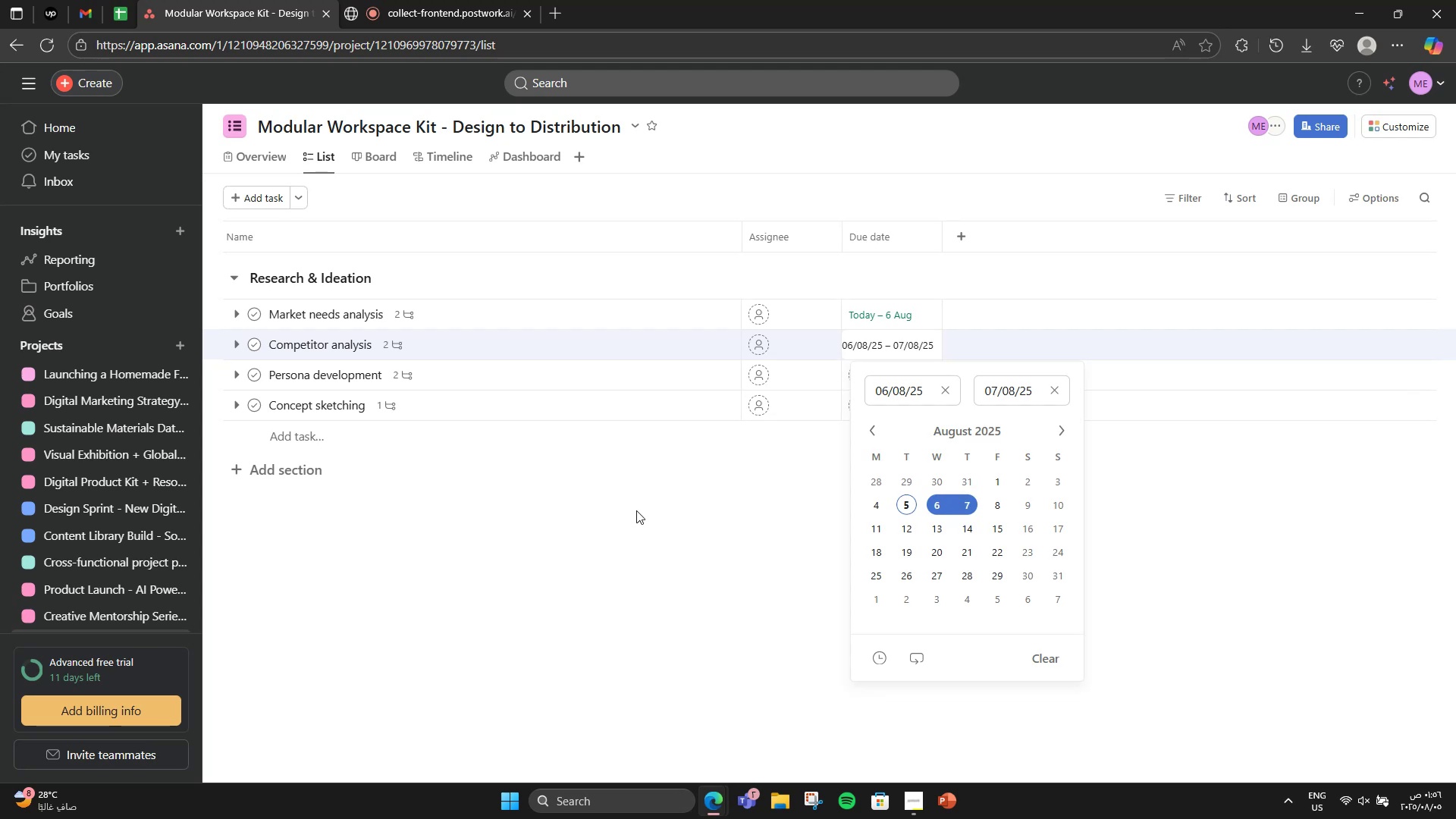 
left_click([648, 510])
 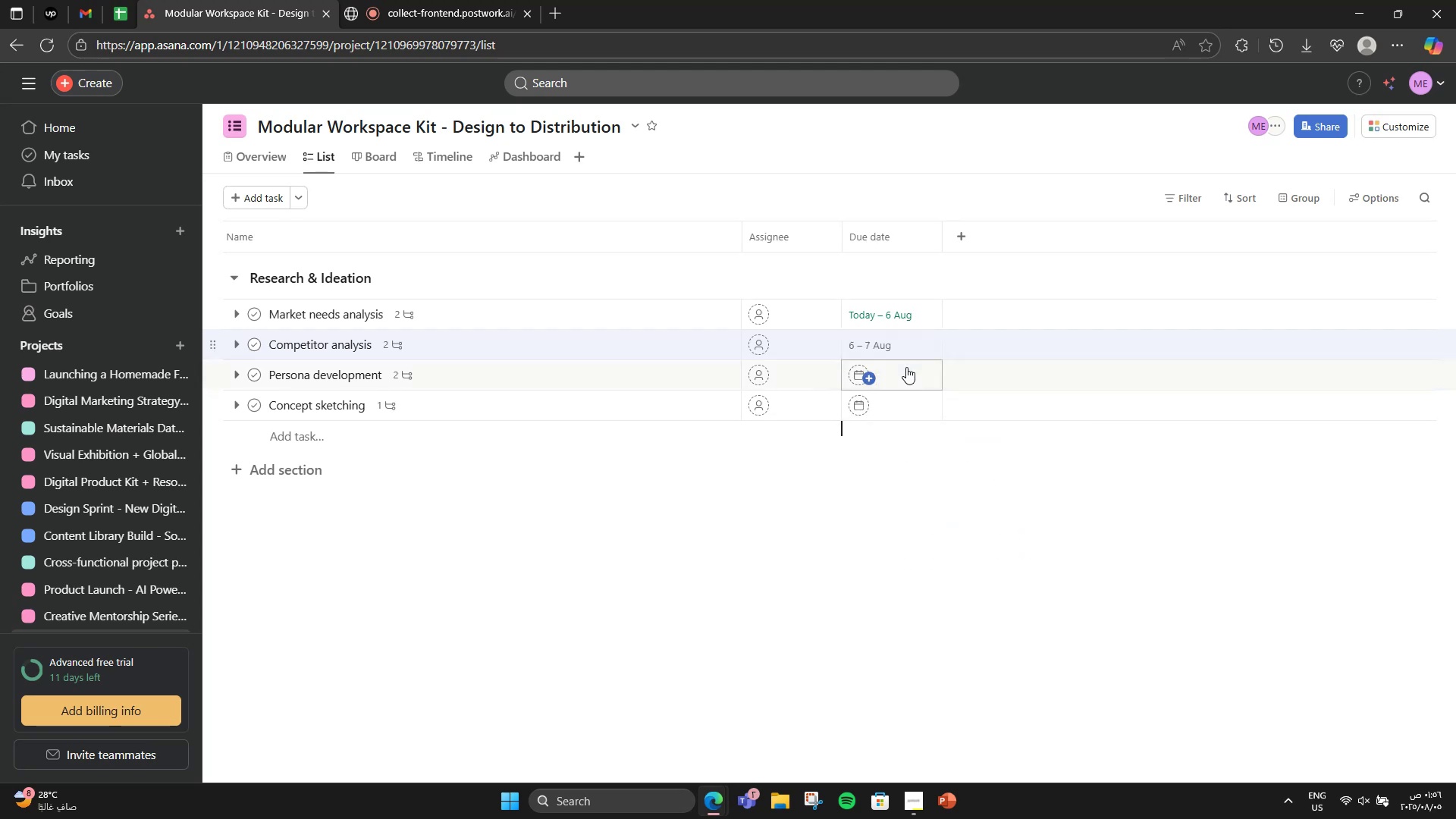 
left_click([902, 376])
 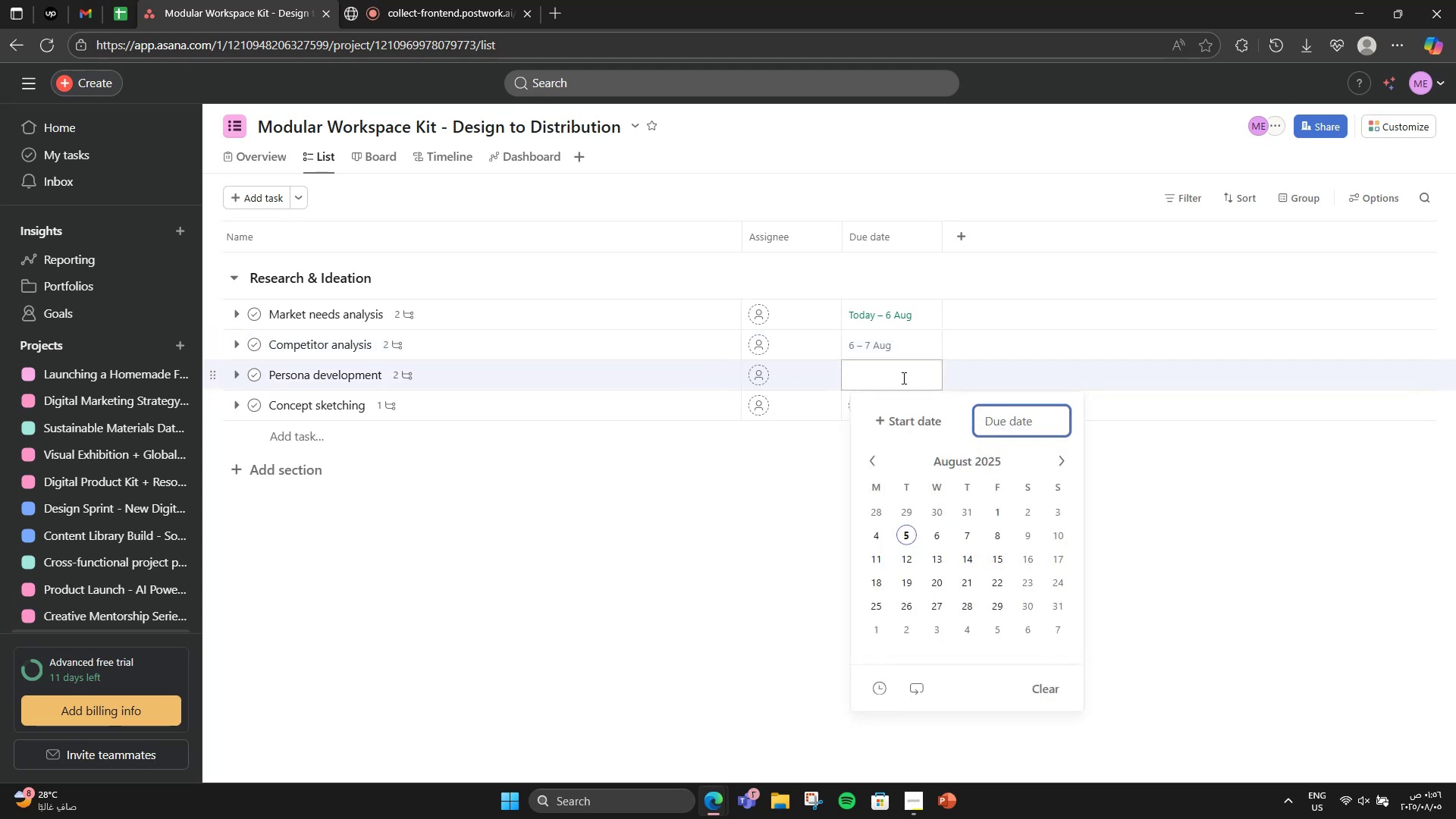 
left_click([924, 427])
 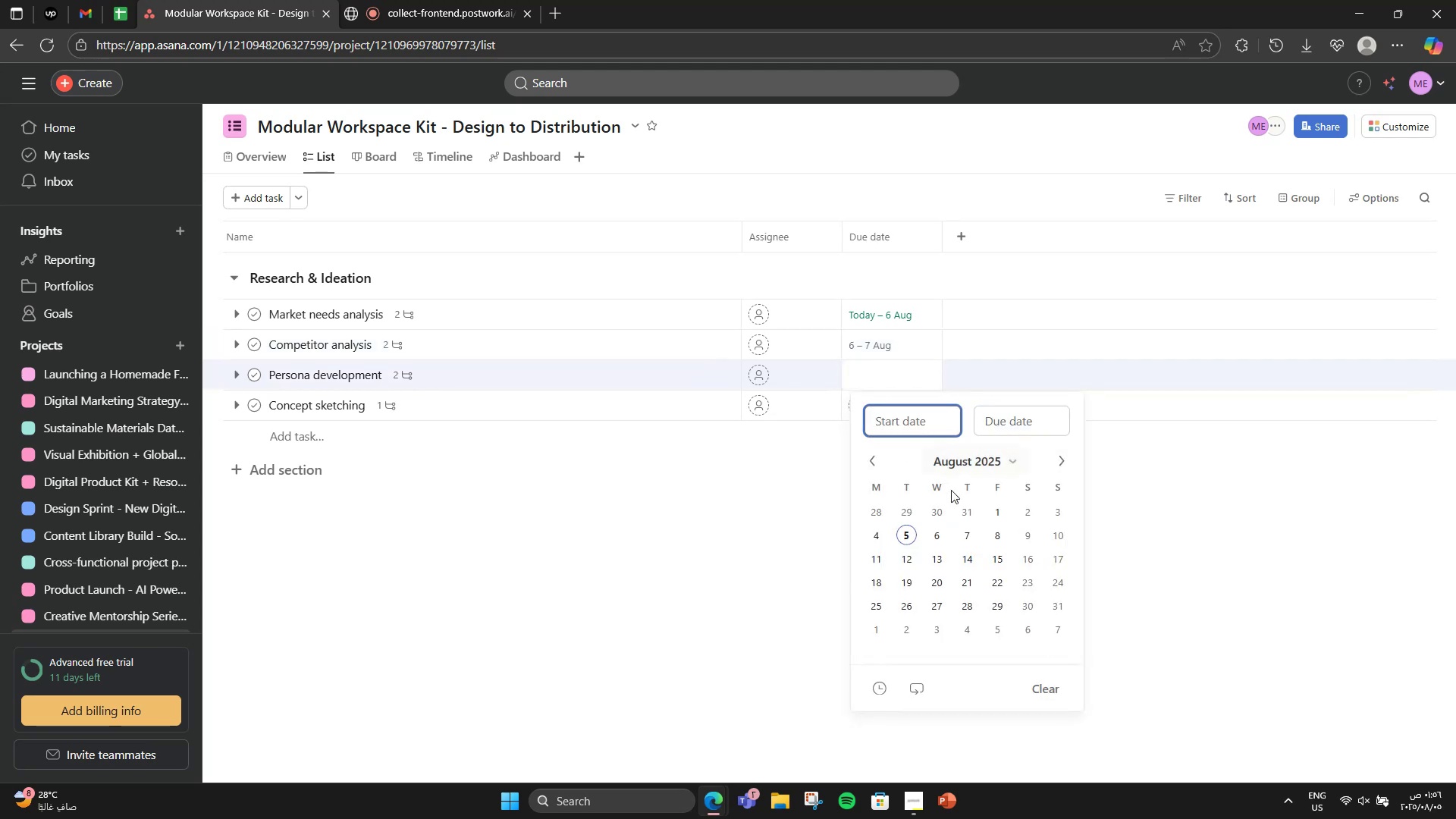 
left_click([959, 544])
 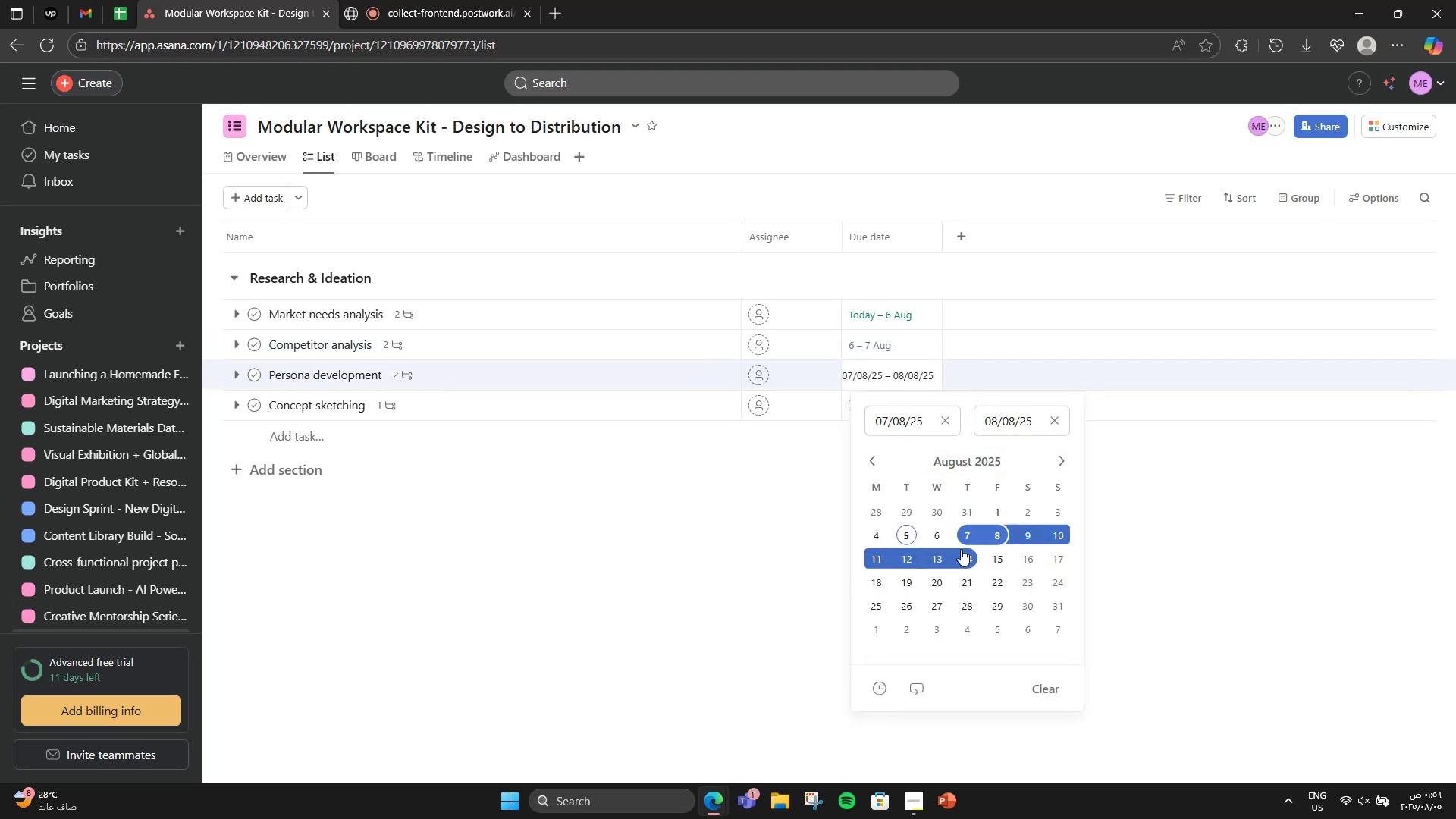 
double_click([821, 557])
 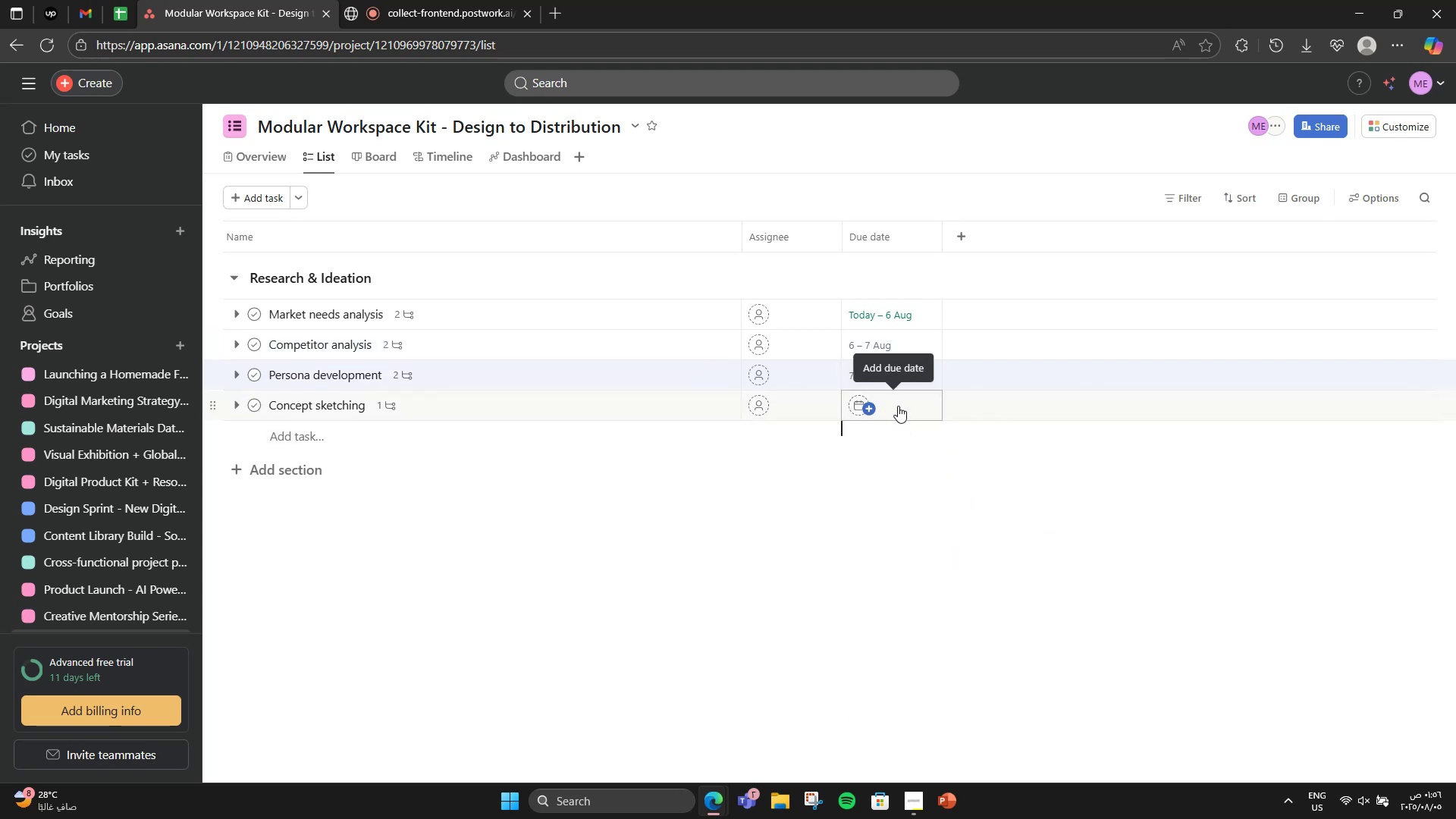 
left_click([898, 406])
 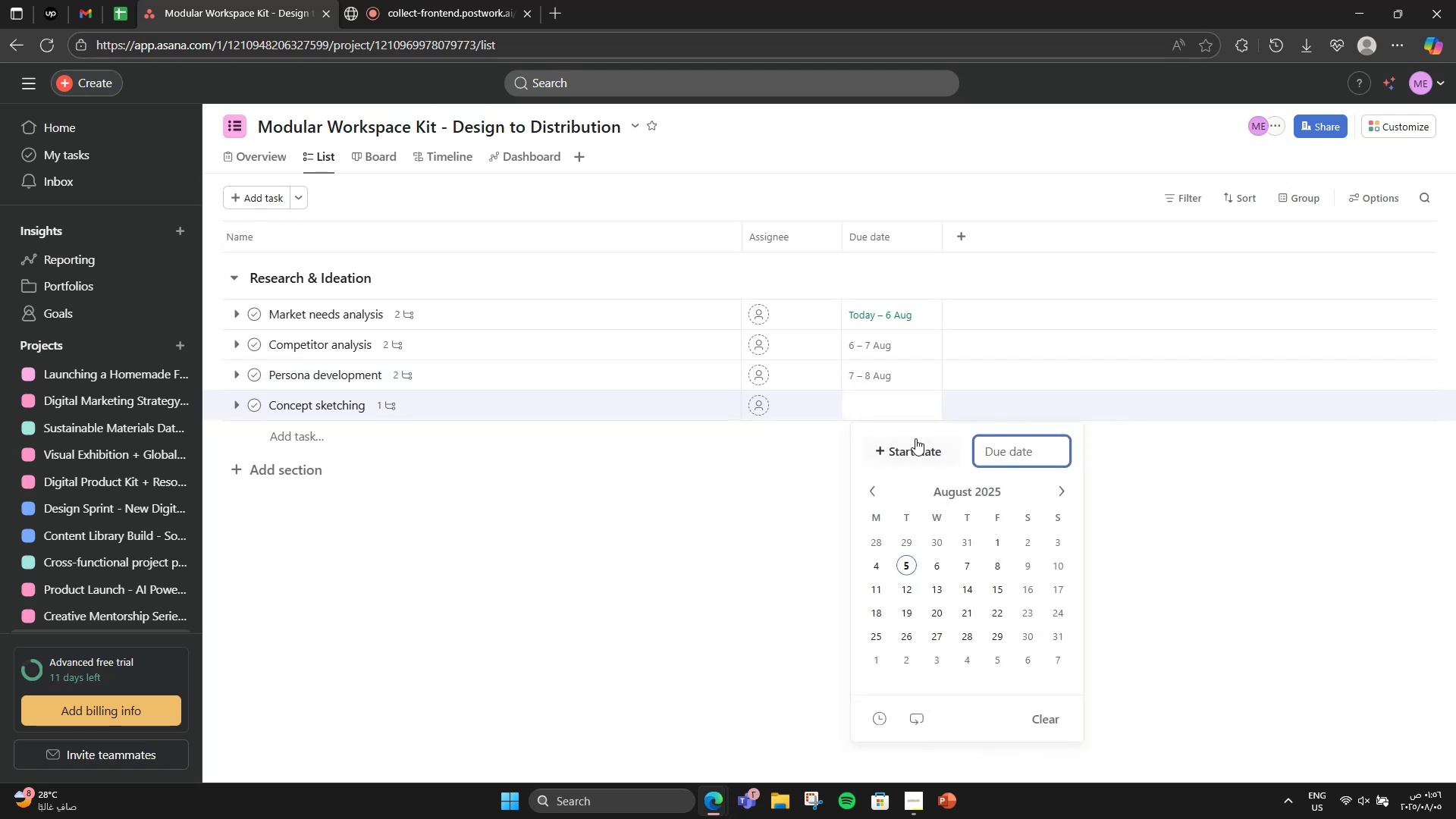 
left_click([921, 445])
 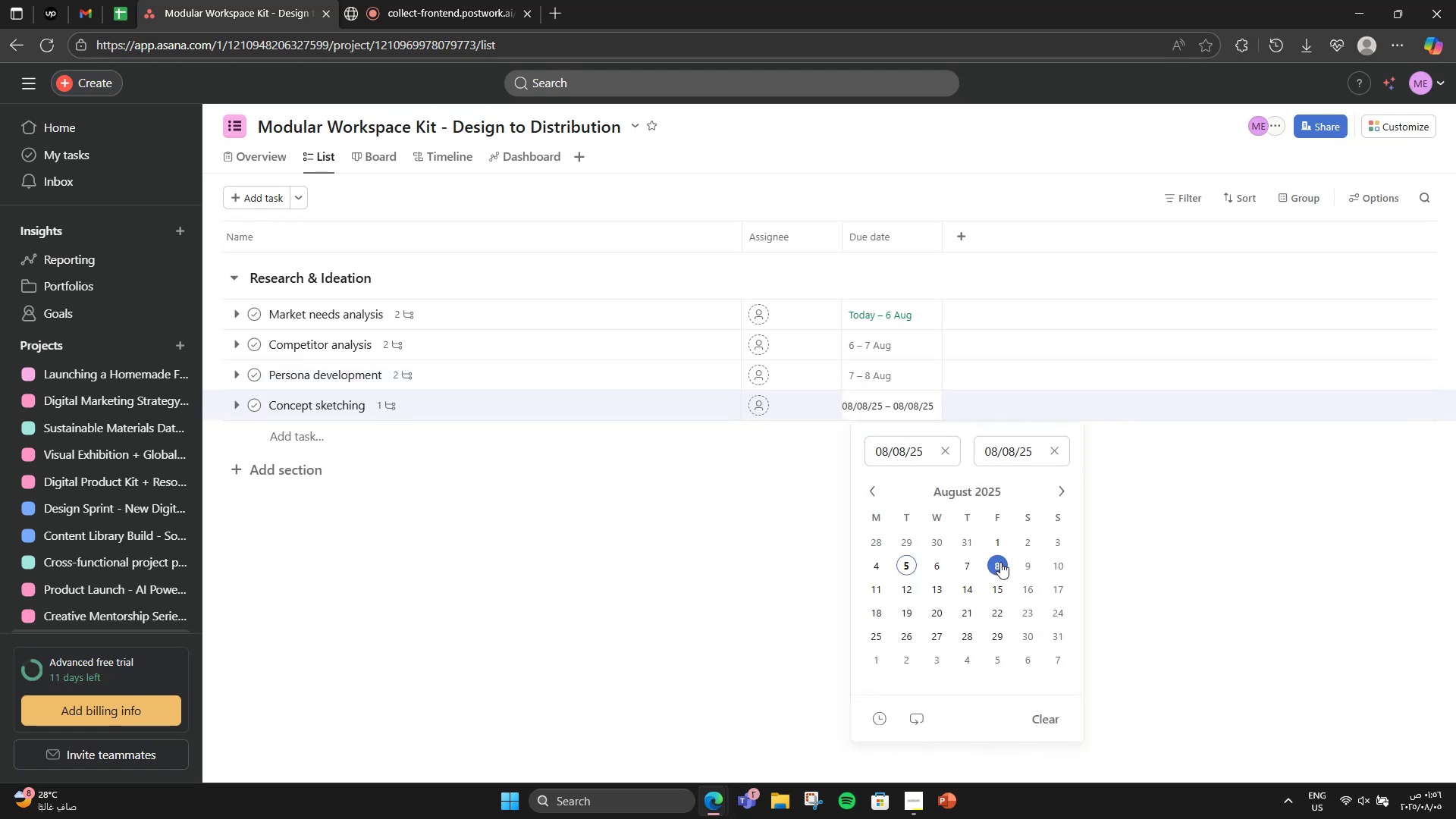 
double_click([1024, 567])
 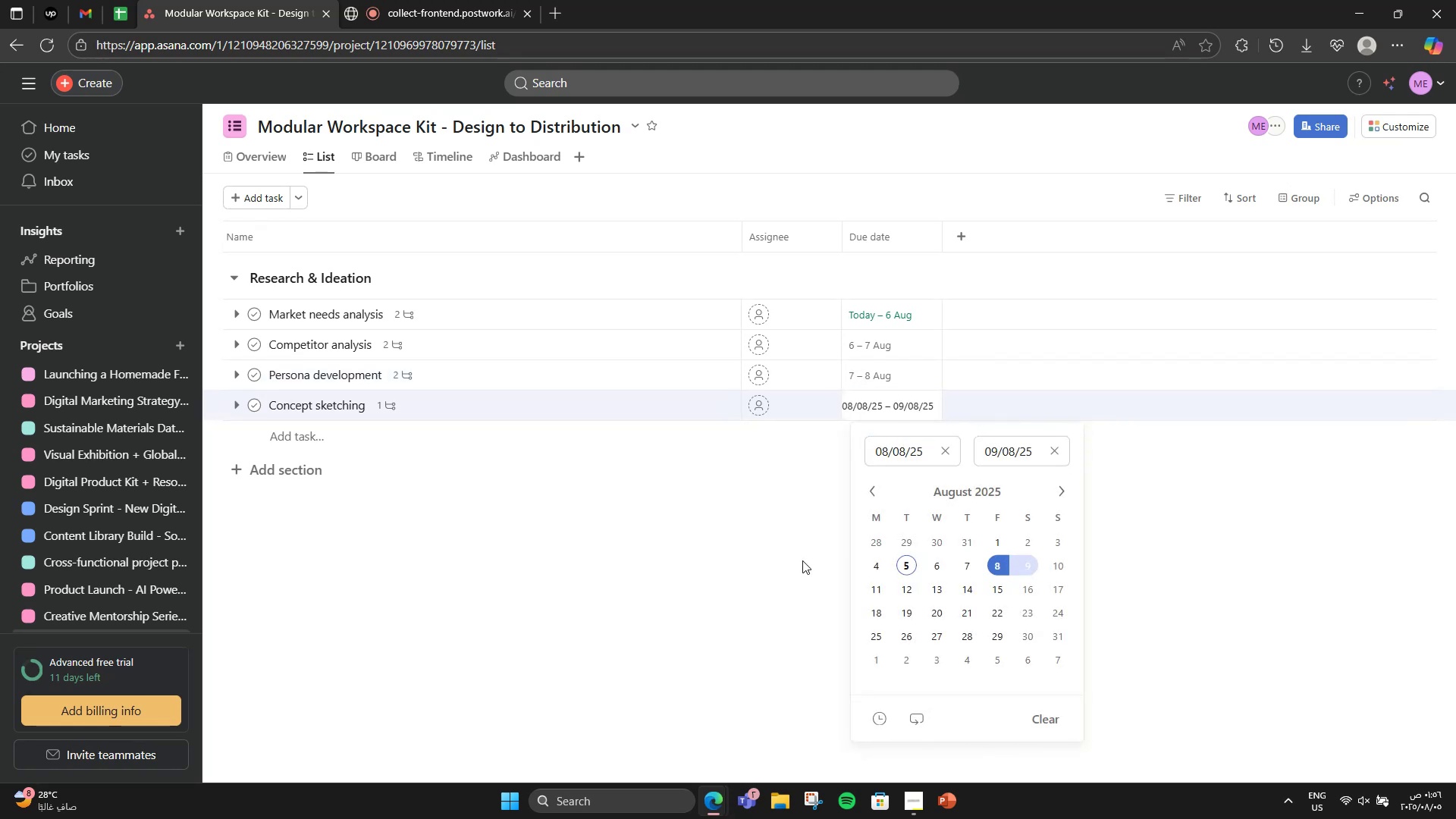 
triple_click([799, 560])
 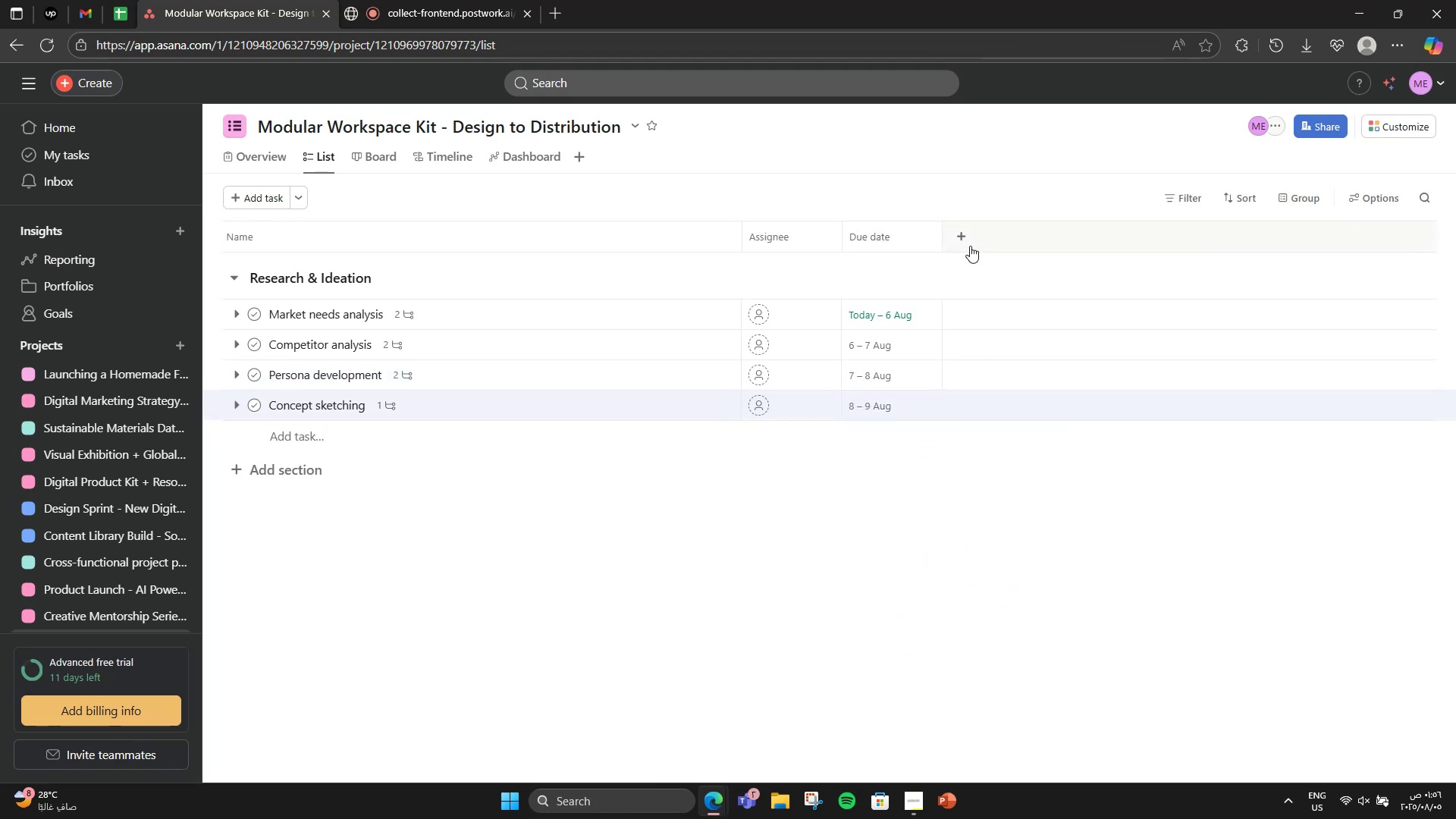 
left_click([959, 239])
 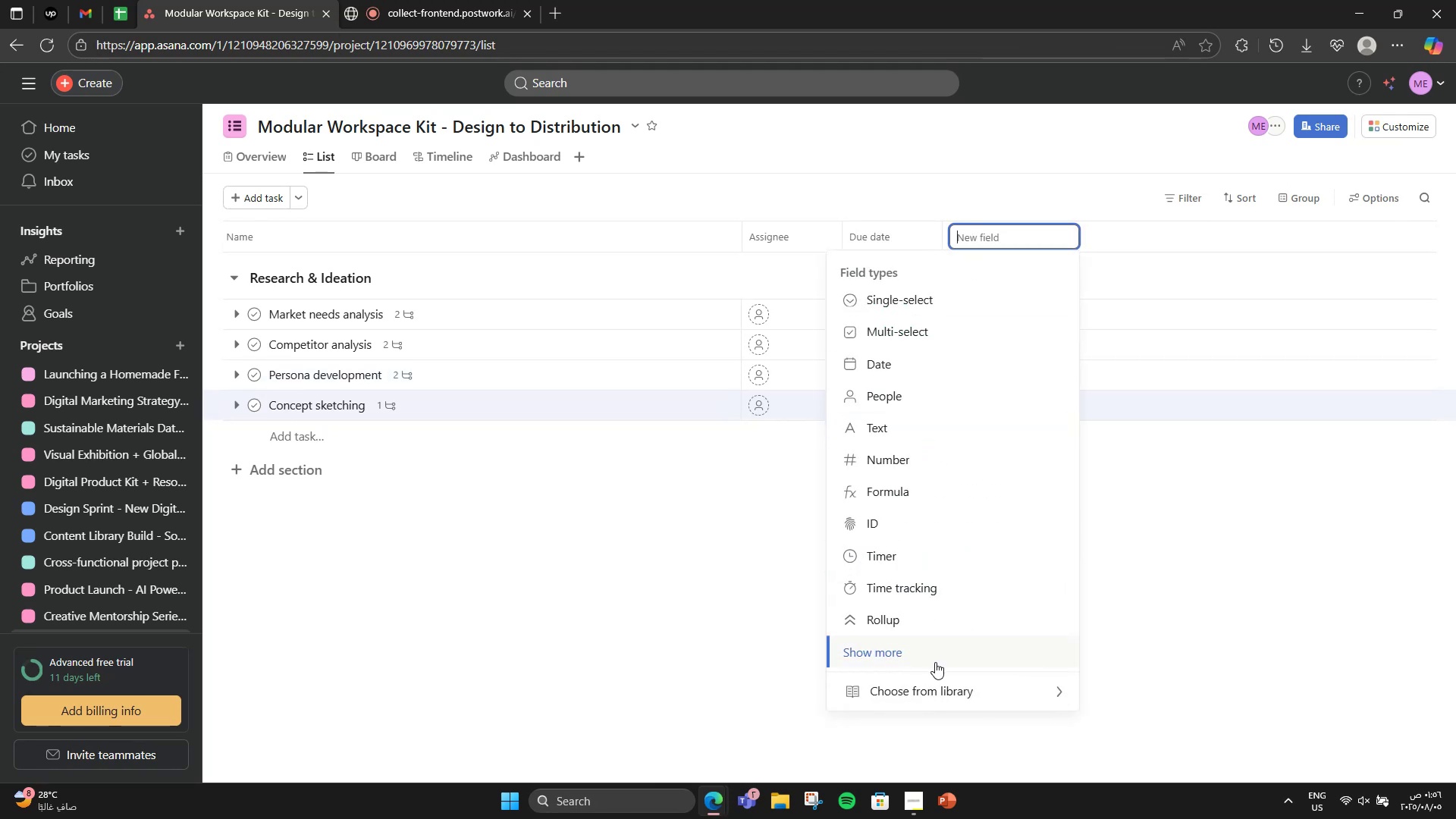 
left_click([935, 663])
 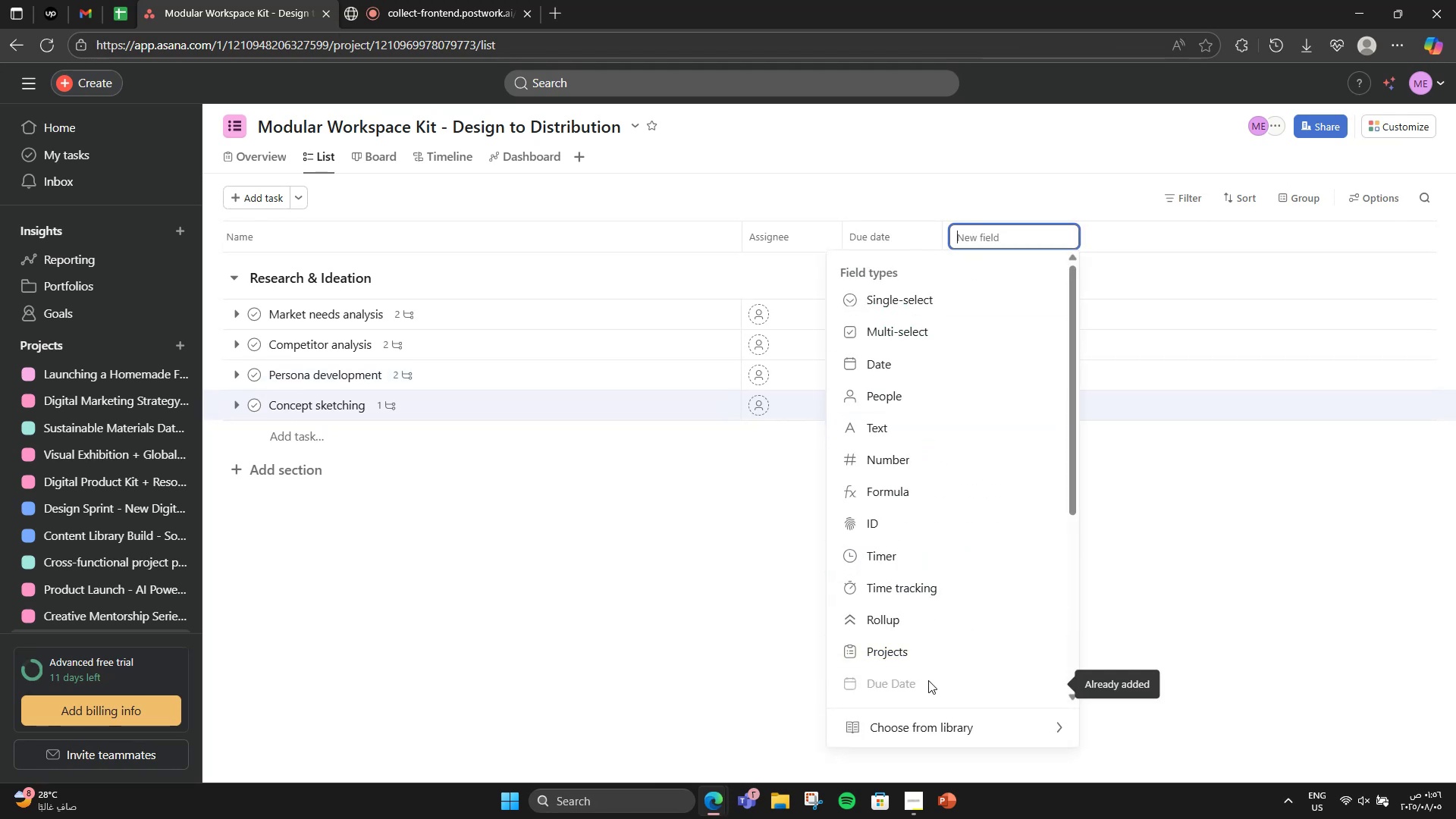 
left_click([905, 738])
 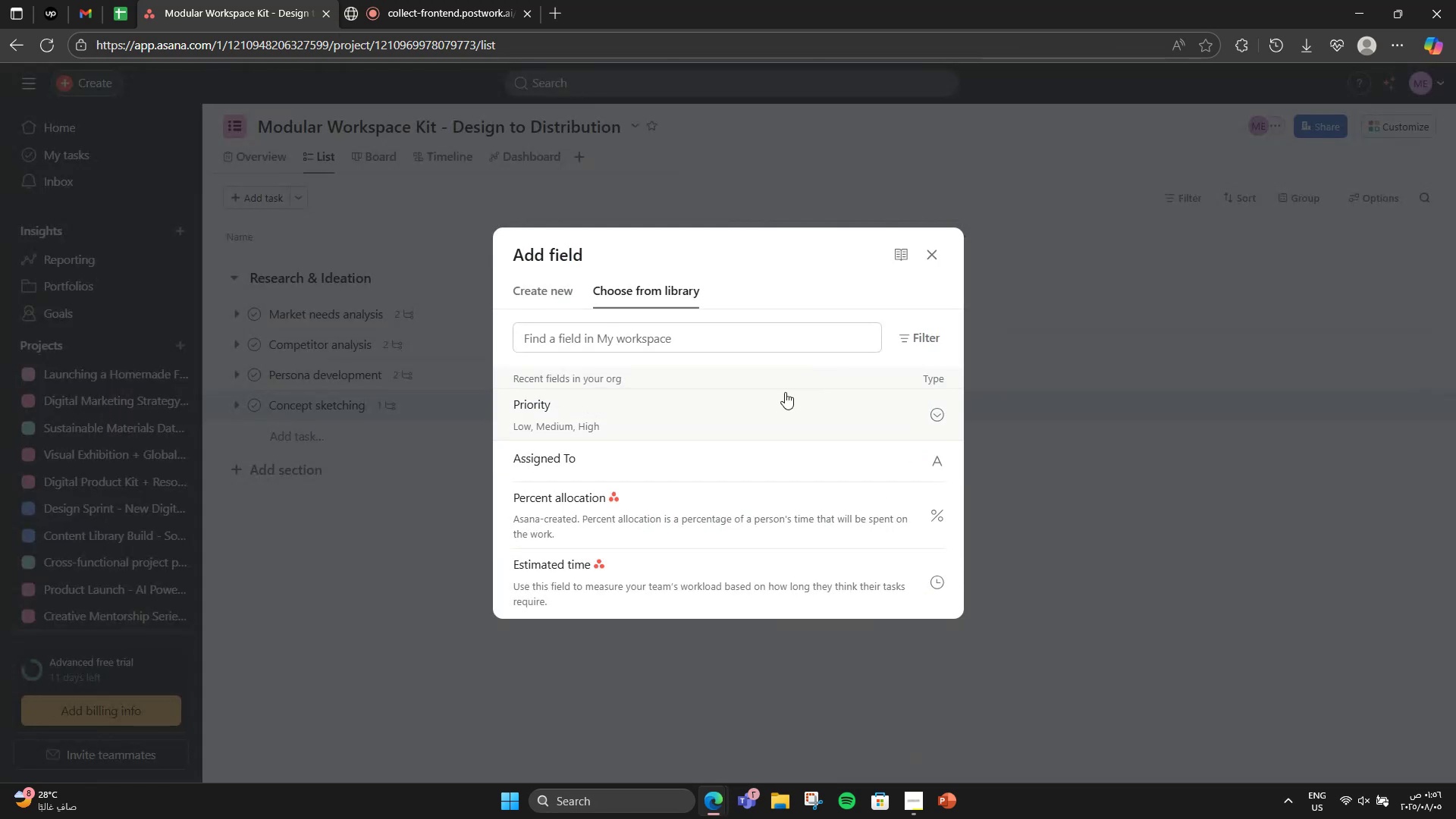 
left_click([746, 422])
 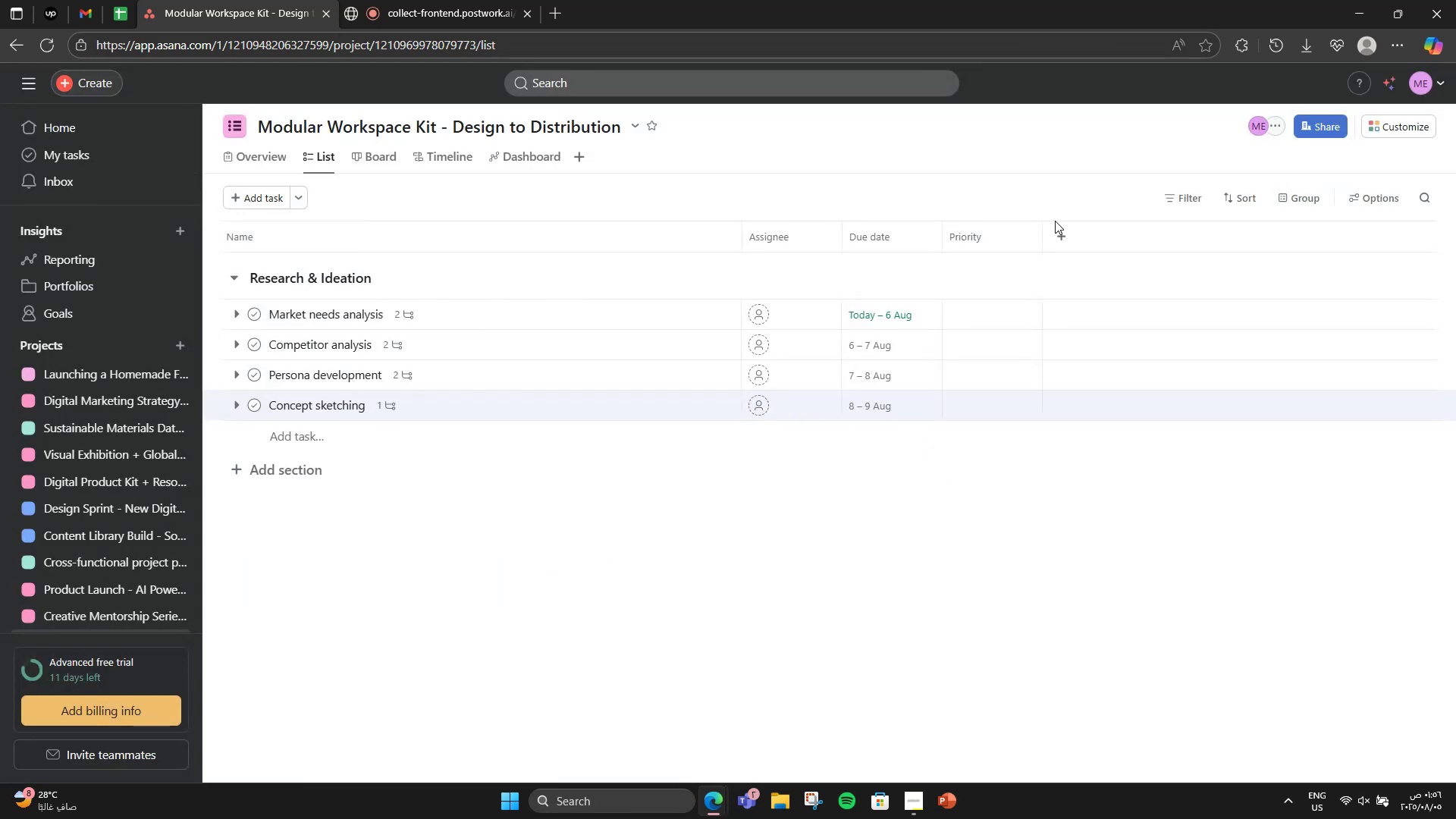 
left_click([1056, 221])
 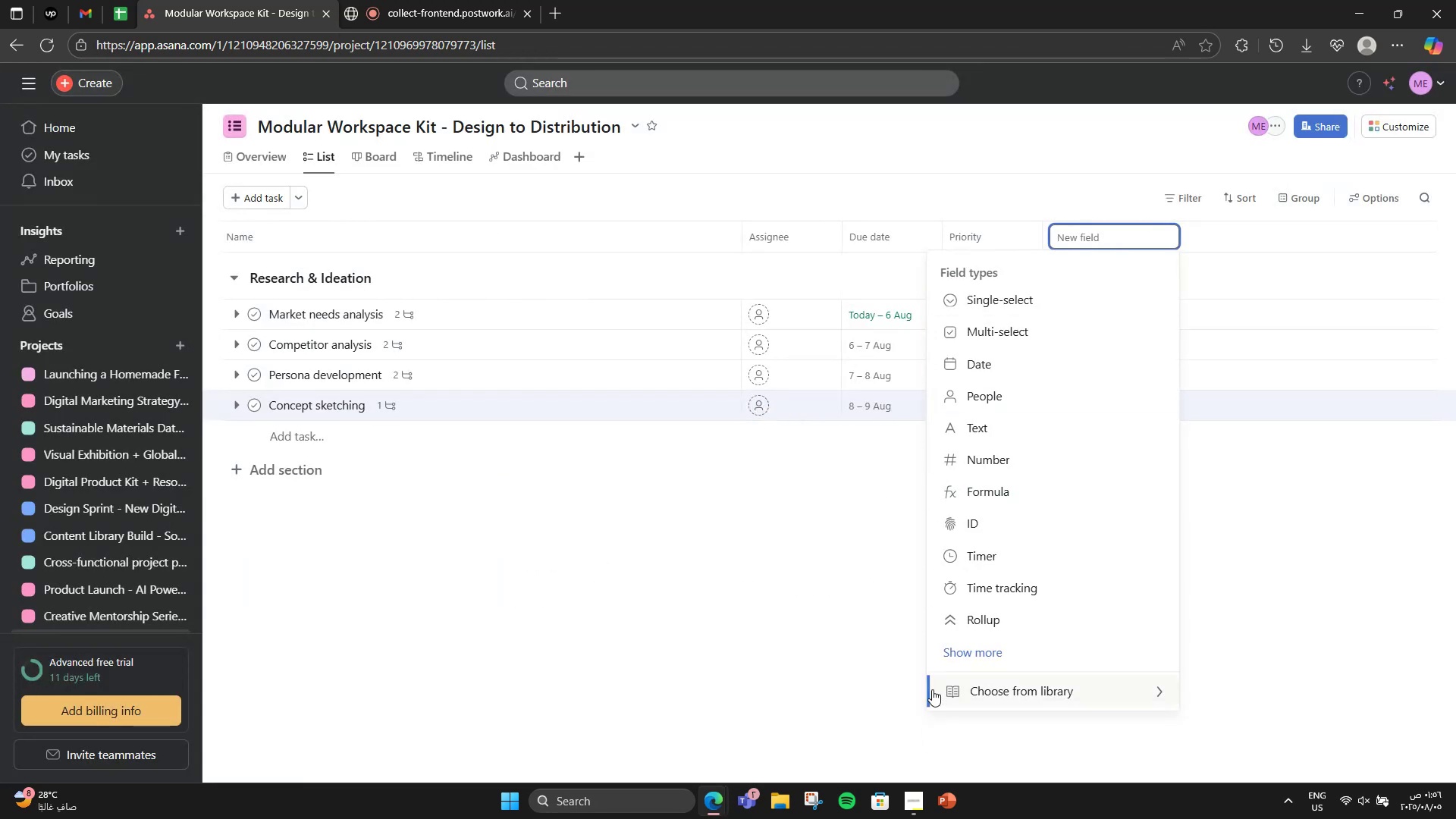 
left_click([932, 689])
 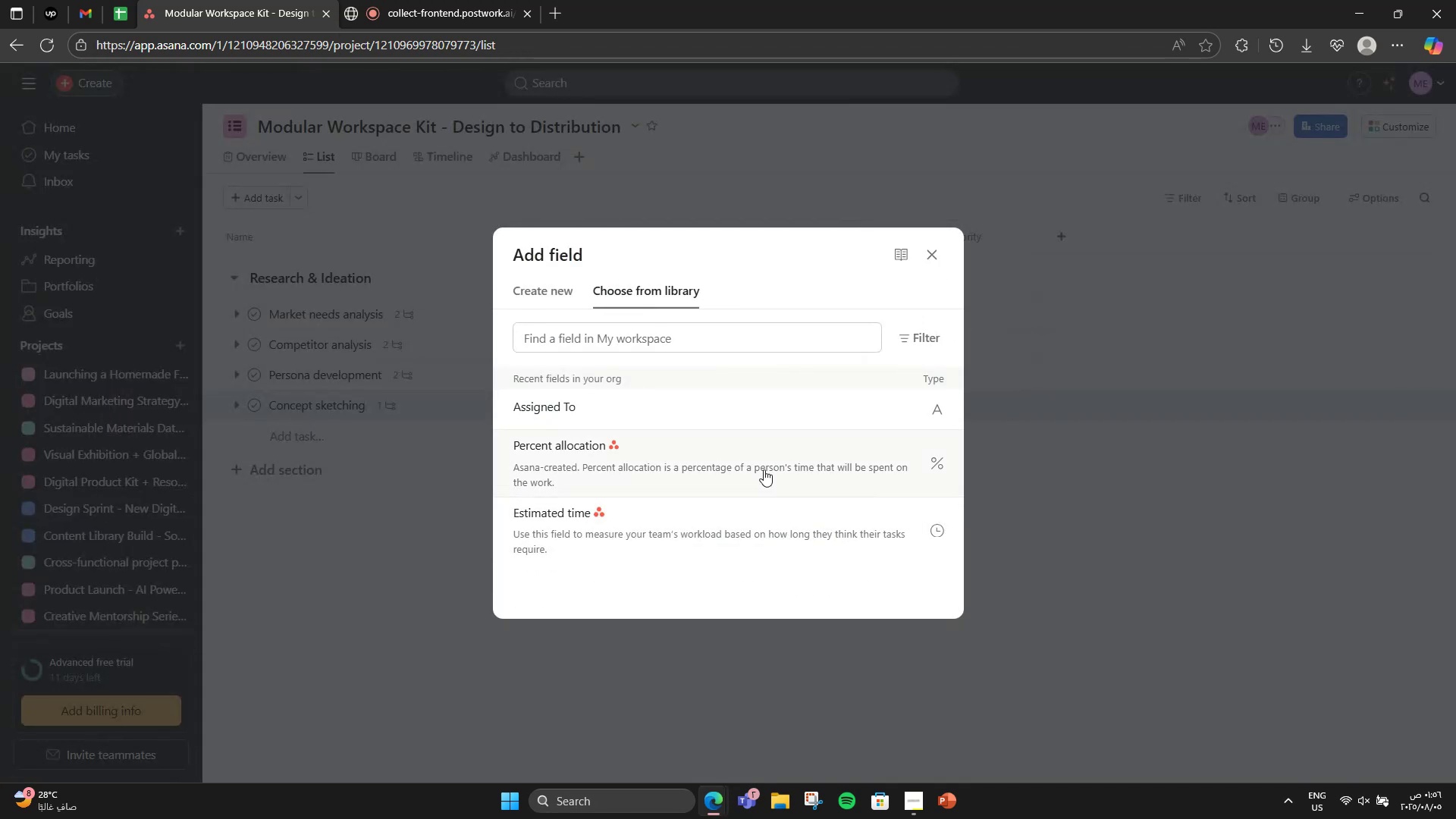 
left_click([737, 424])
 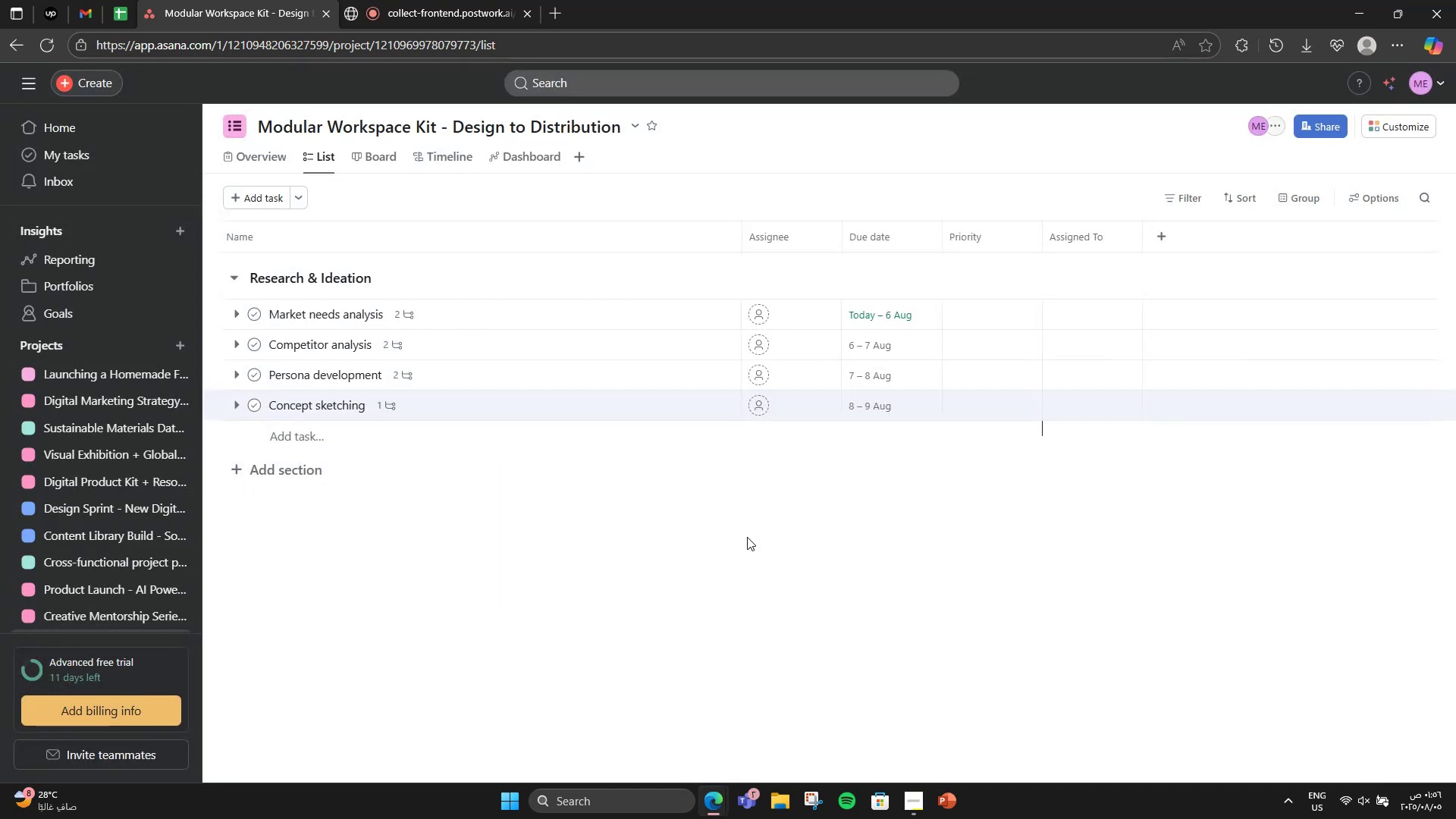 
left_click([1012, 307])
 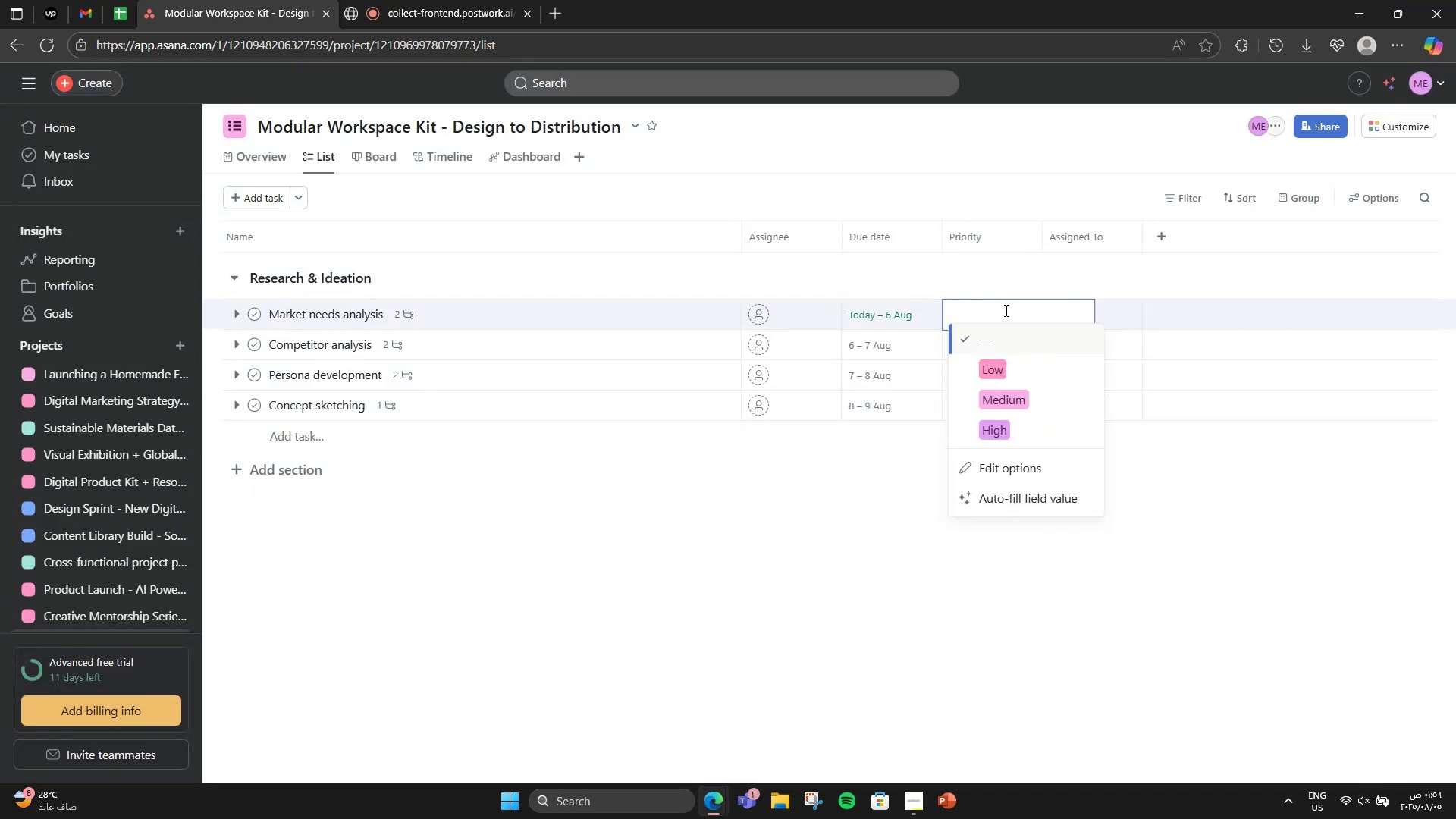 
left_click([1037, 403])
 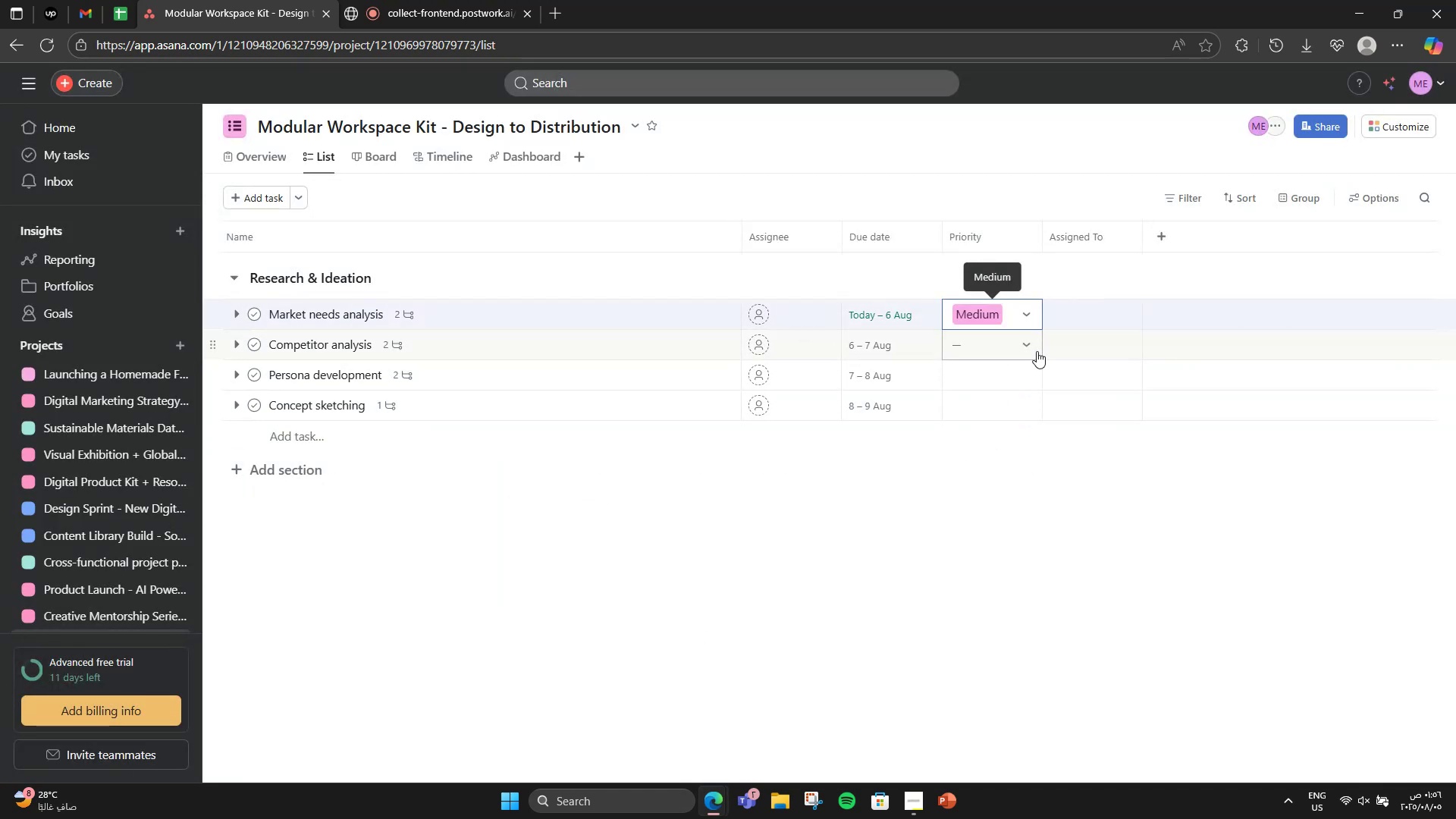 
left_click([1037, 351])
 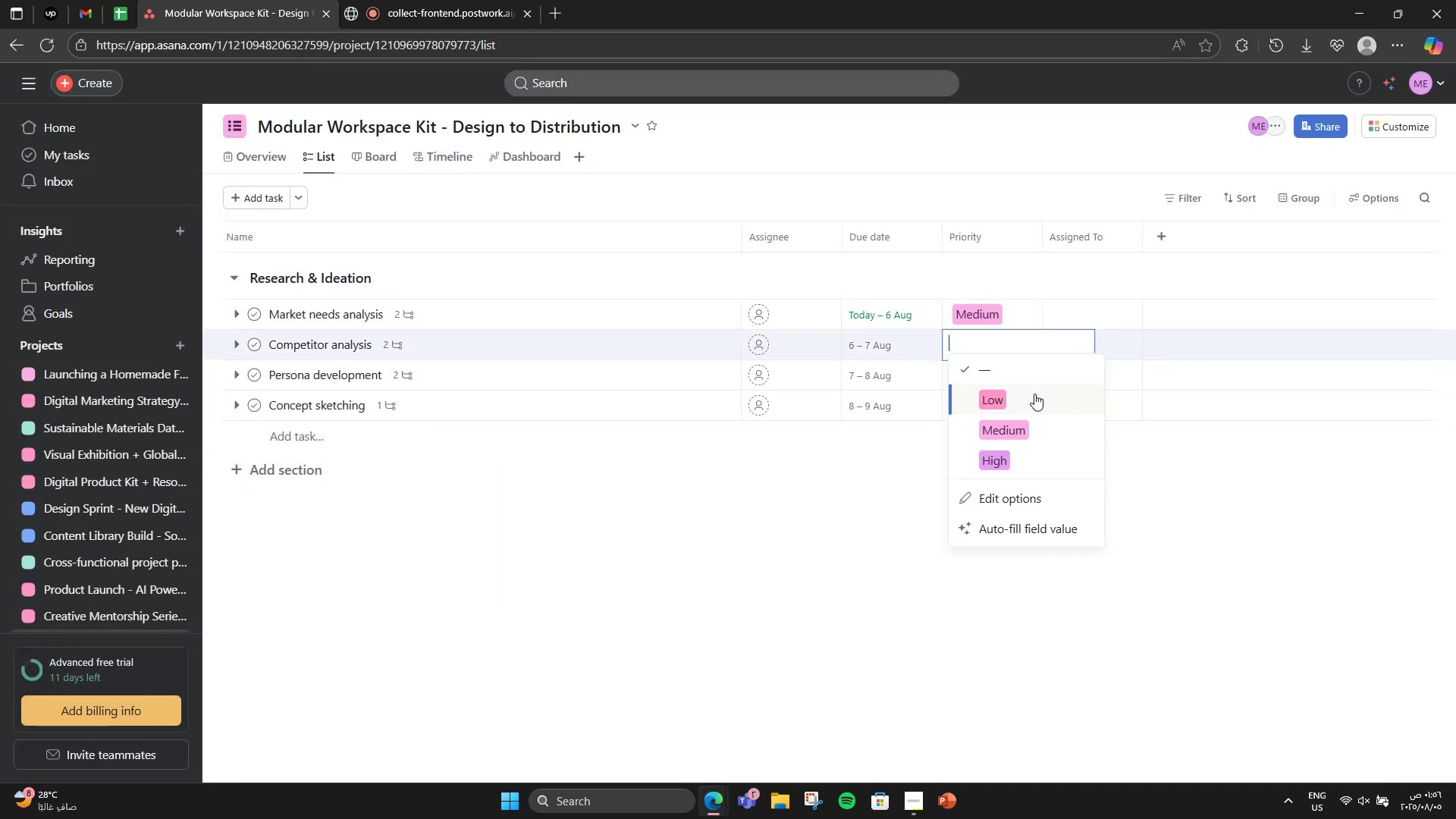 
left_click([1010, 425])
 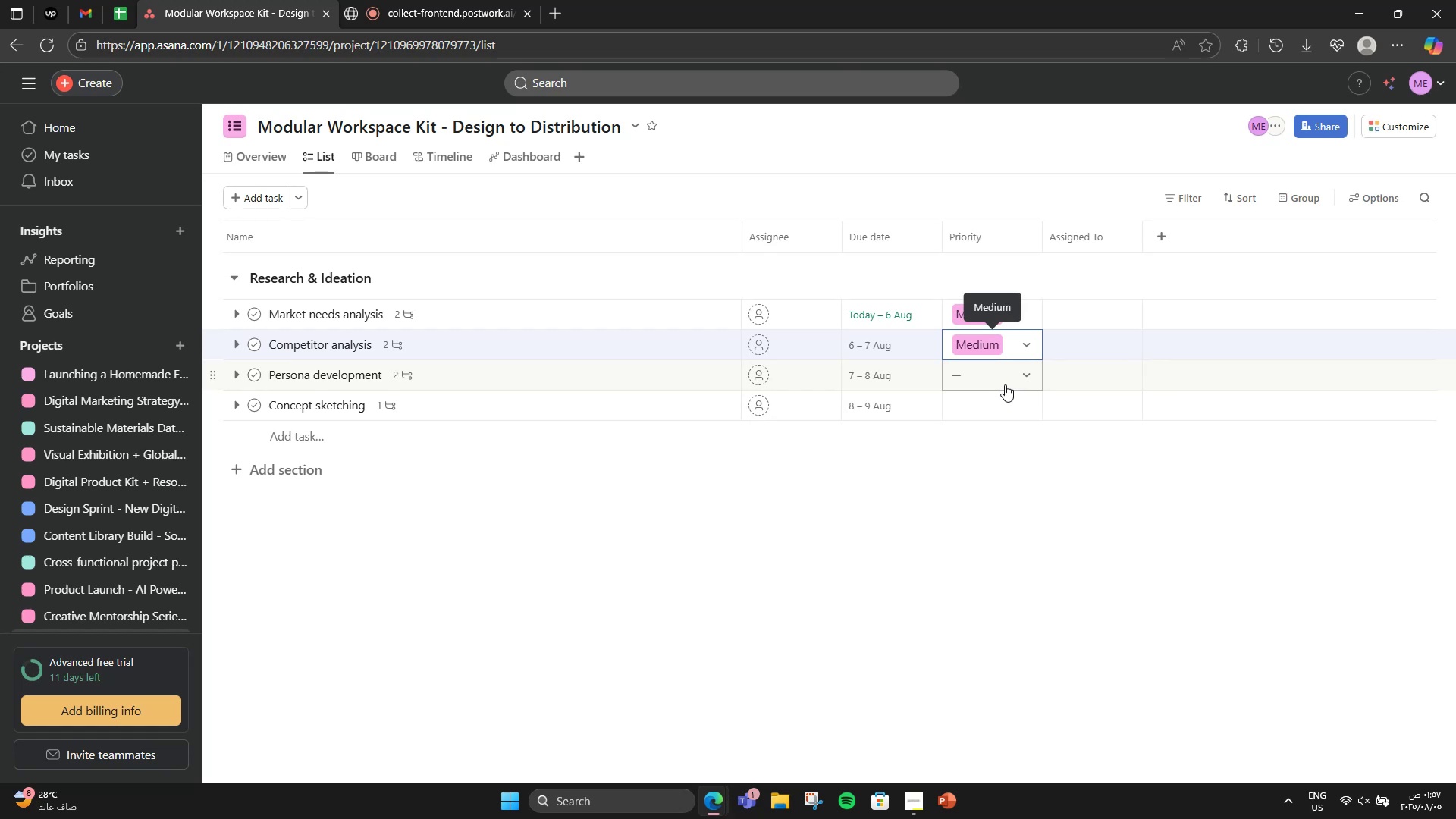 
wait(6.35)
 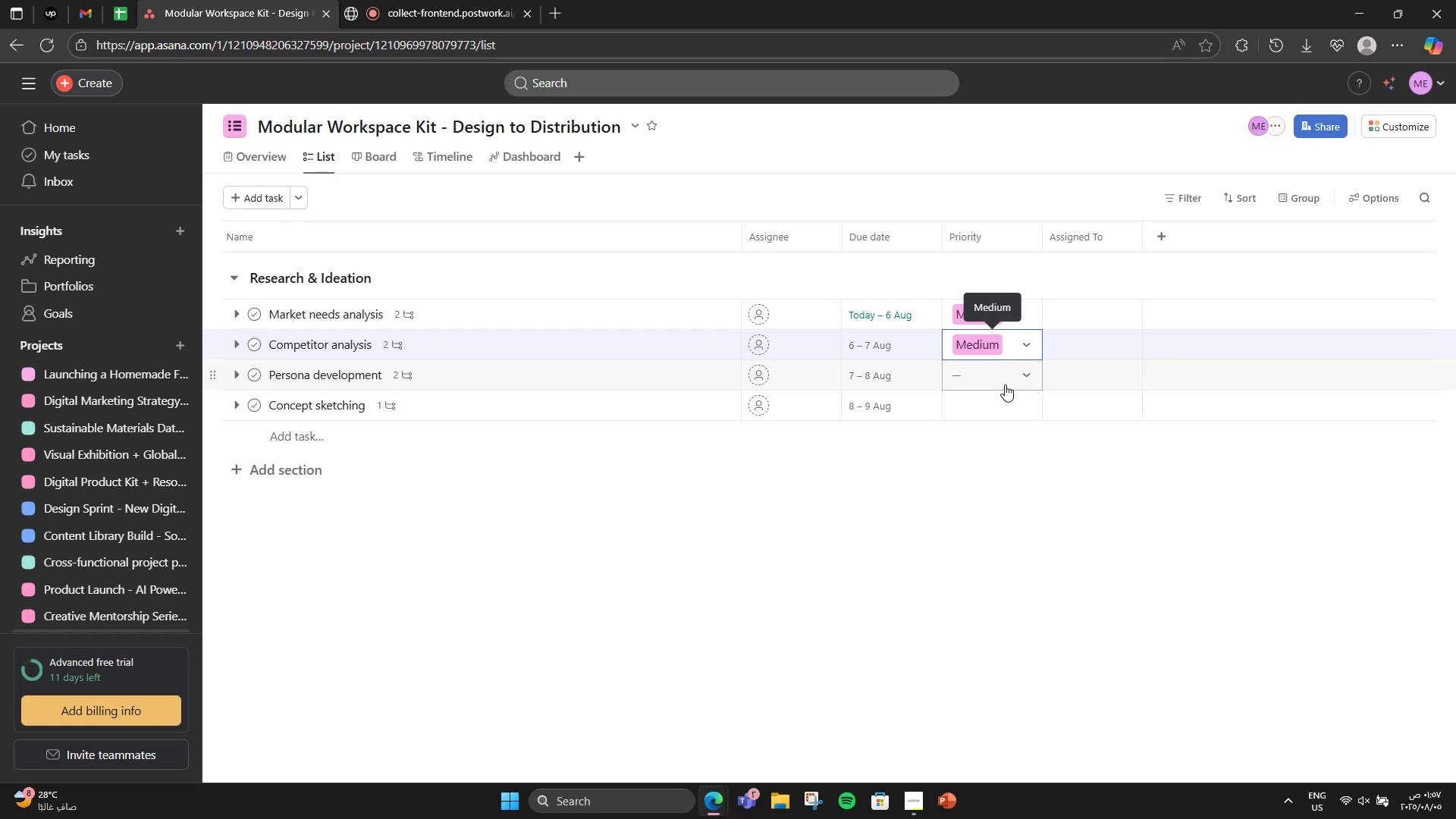 
left_click([1005, 384])
 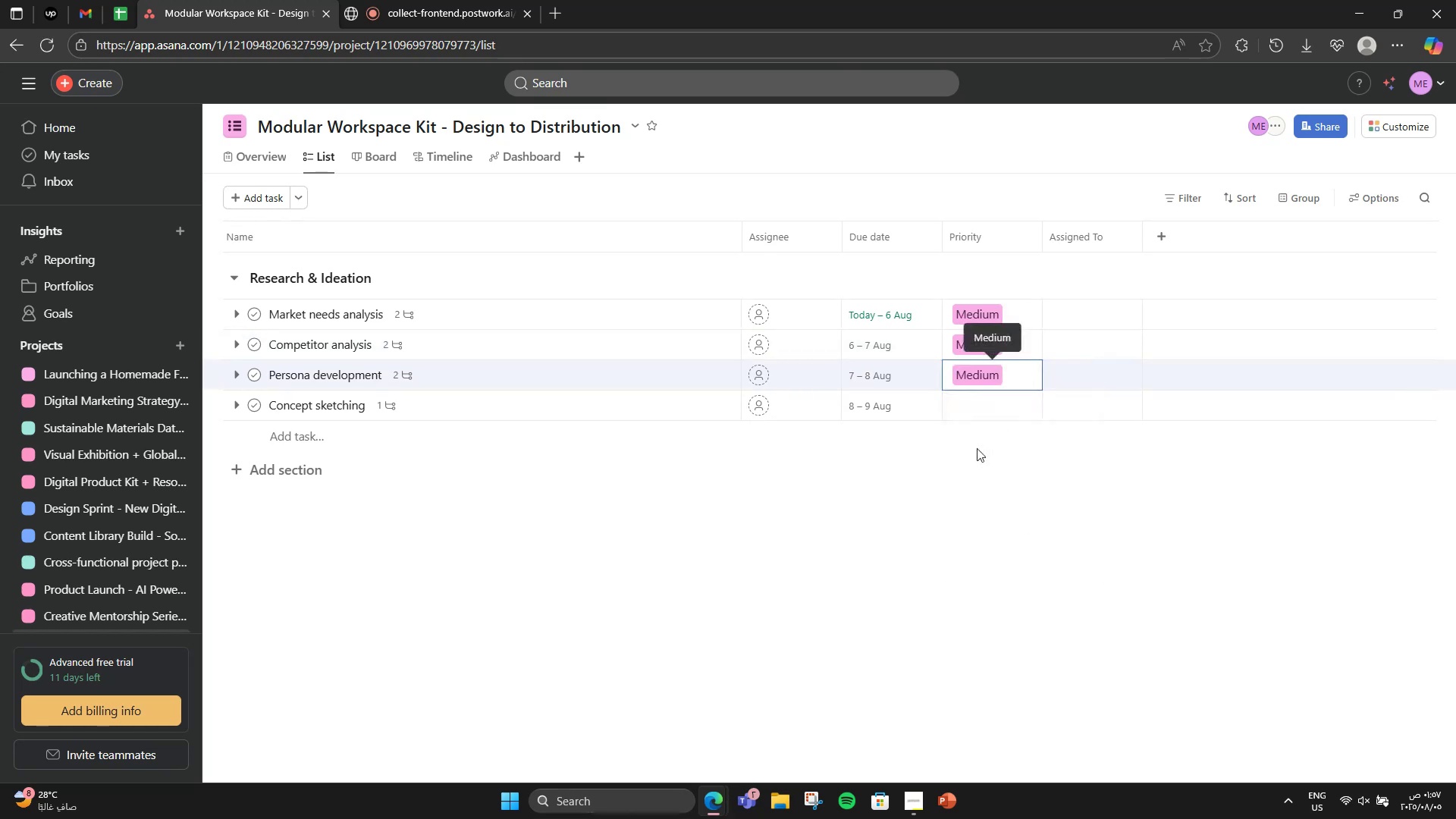 
double_click([971, 392])
 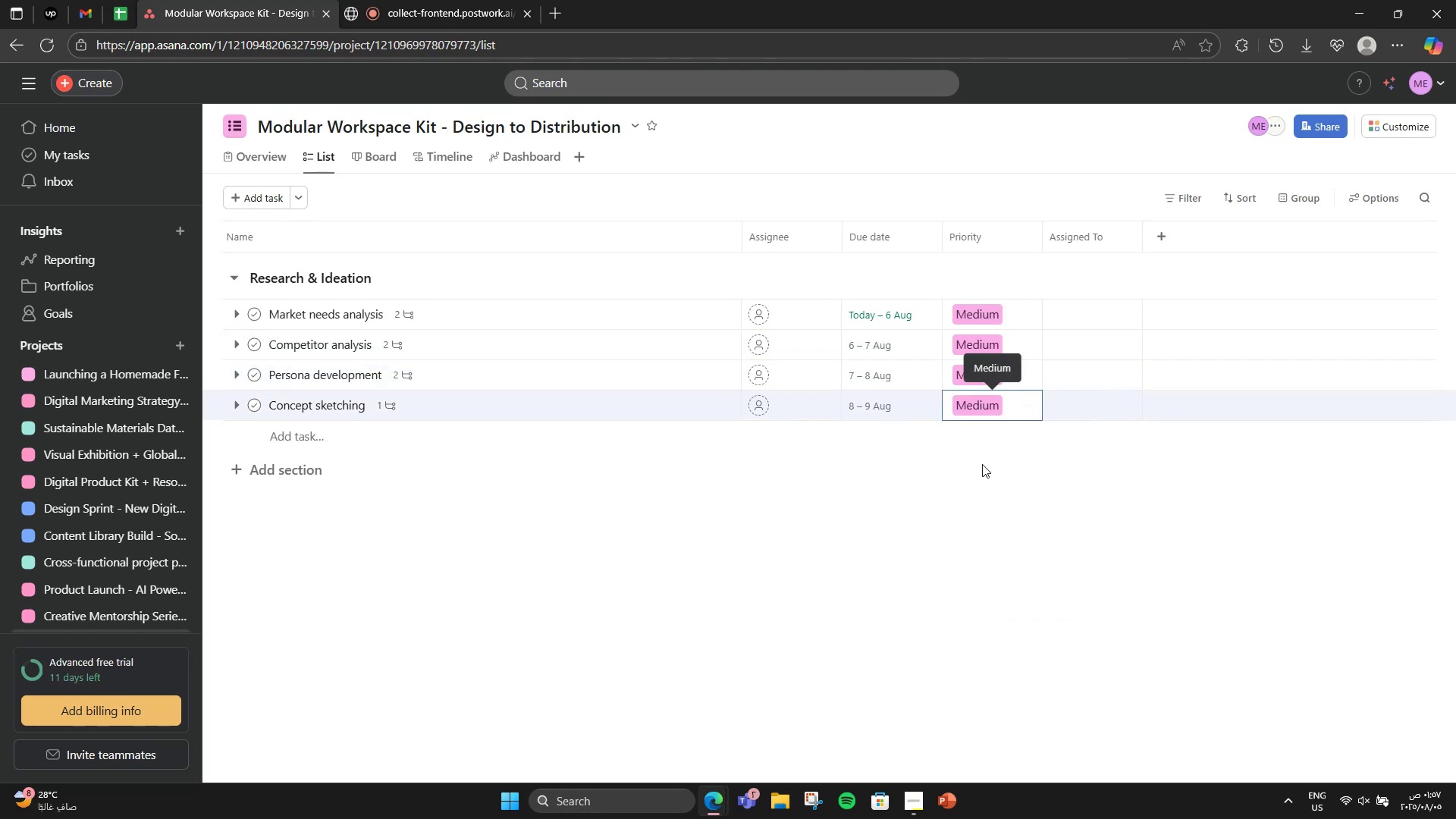 
double_click([974, 322])
 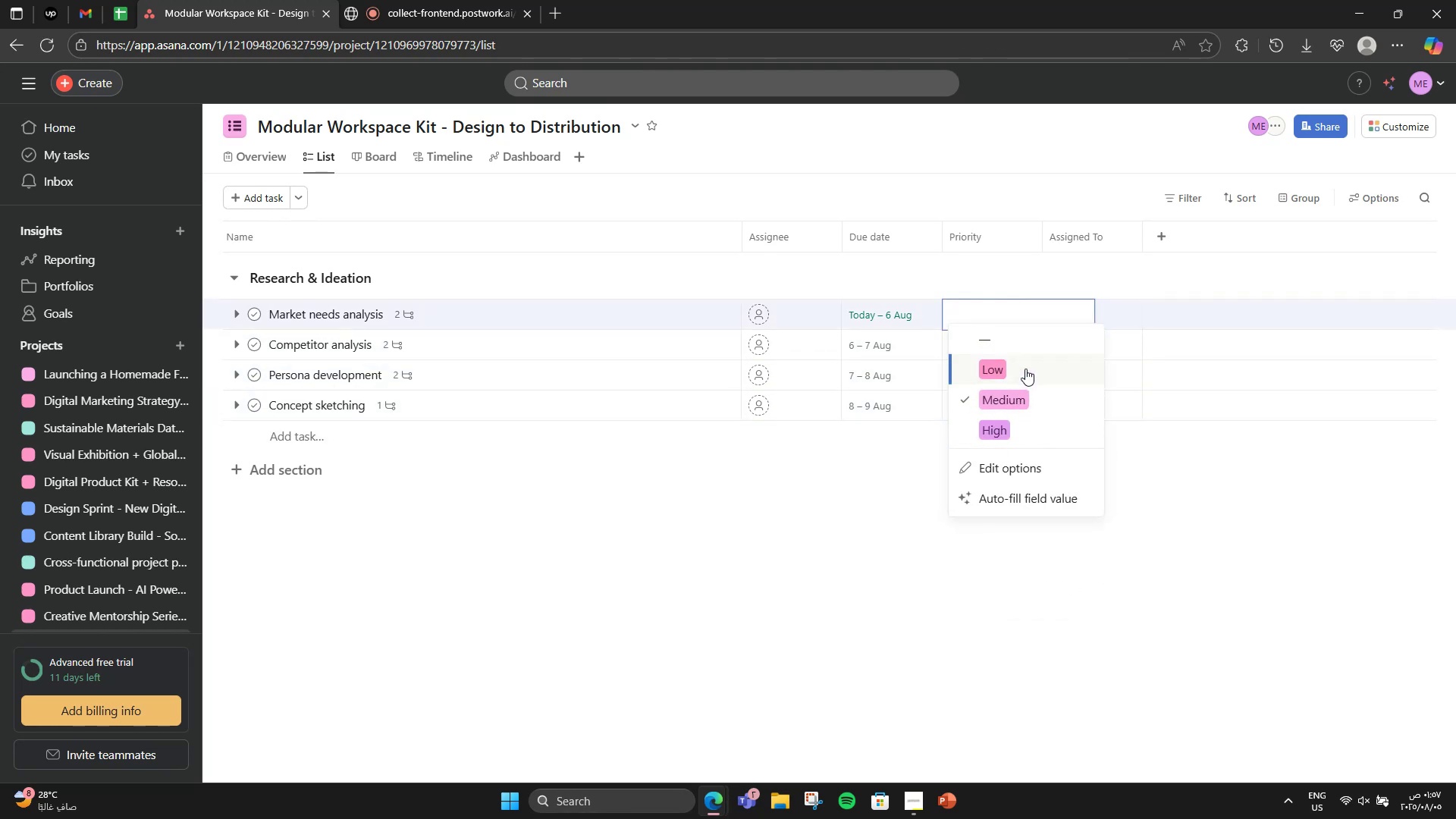 
left_click([999, 441])
 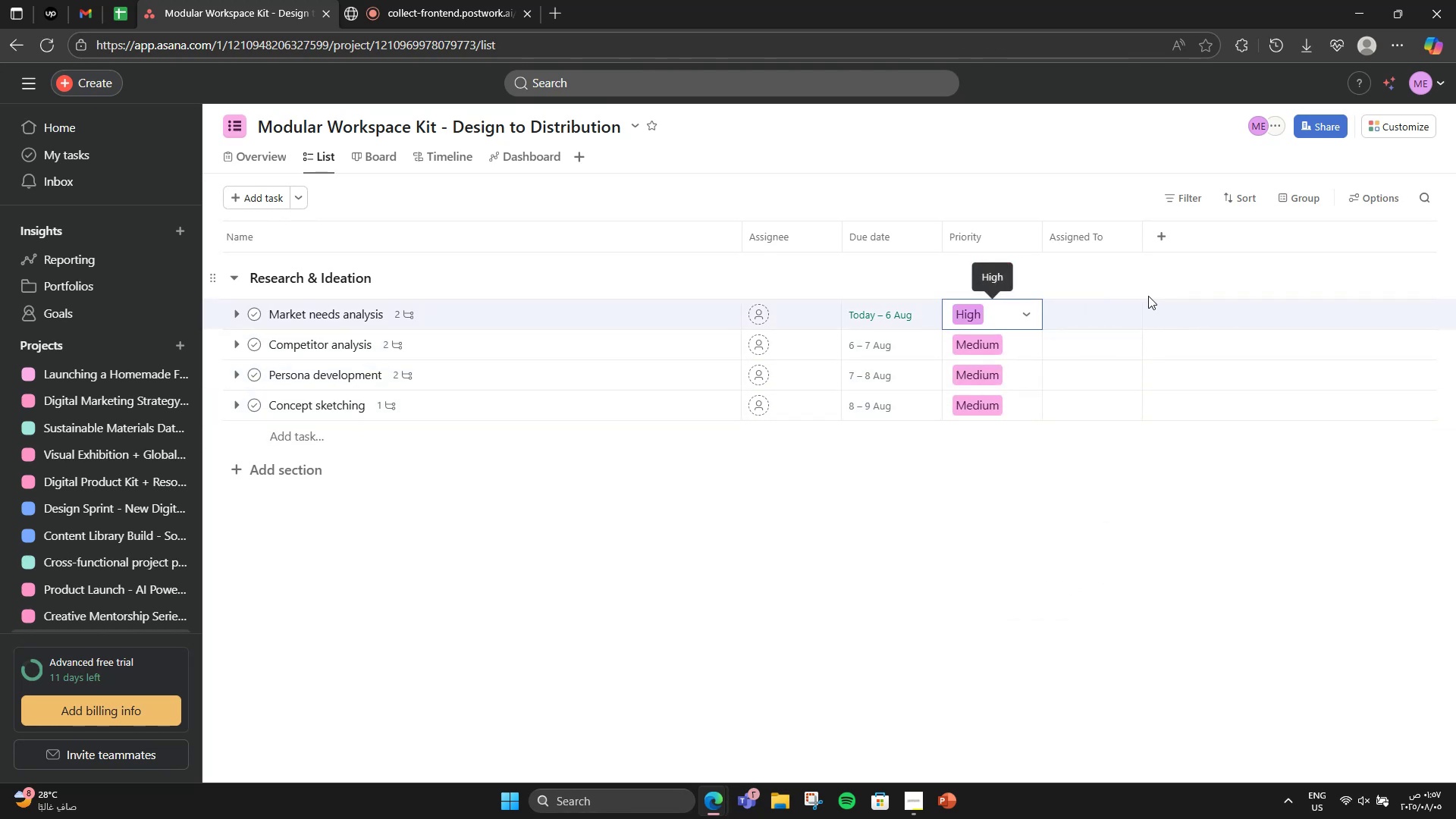 
left_click([1148, 296])
 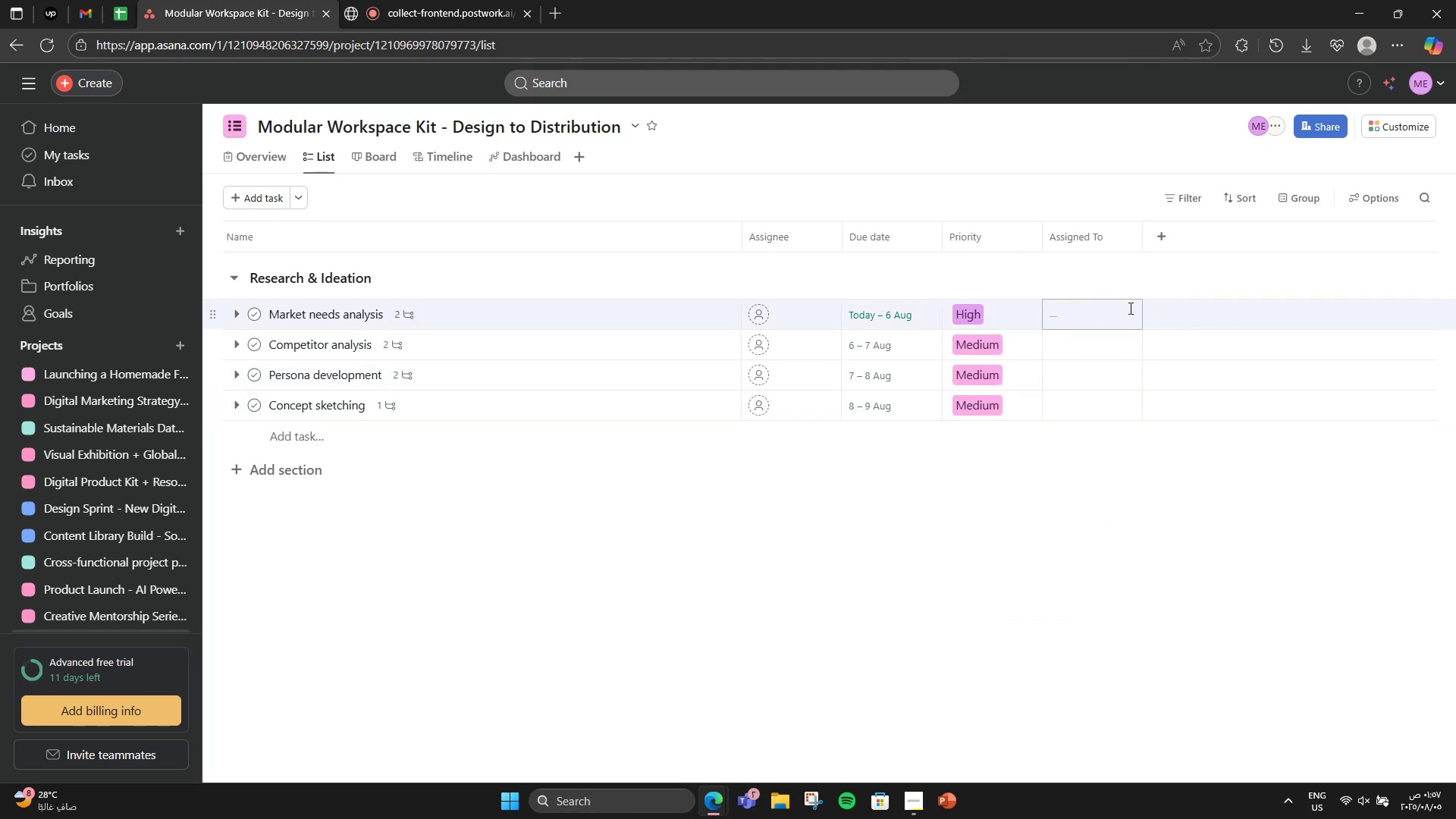 
left_click([1129, 308])
 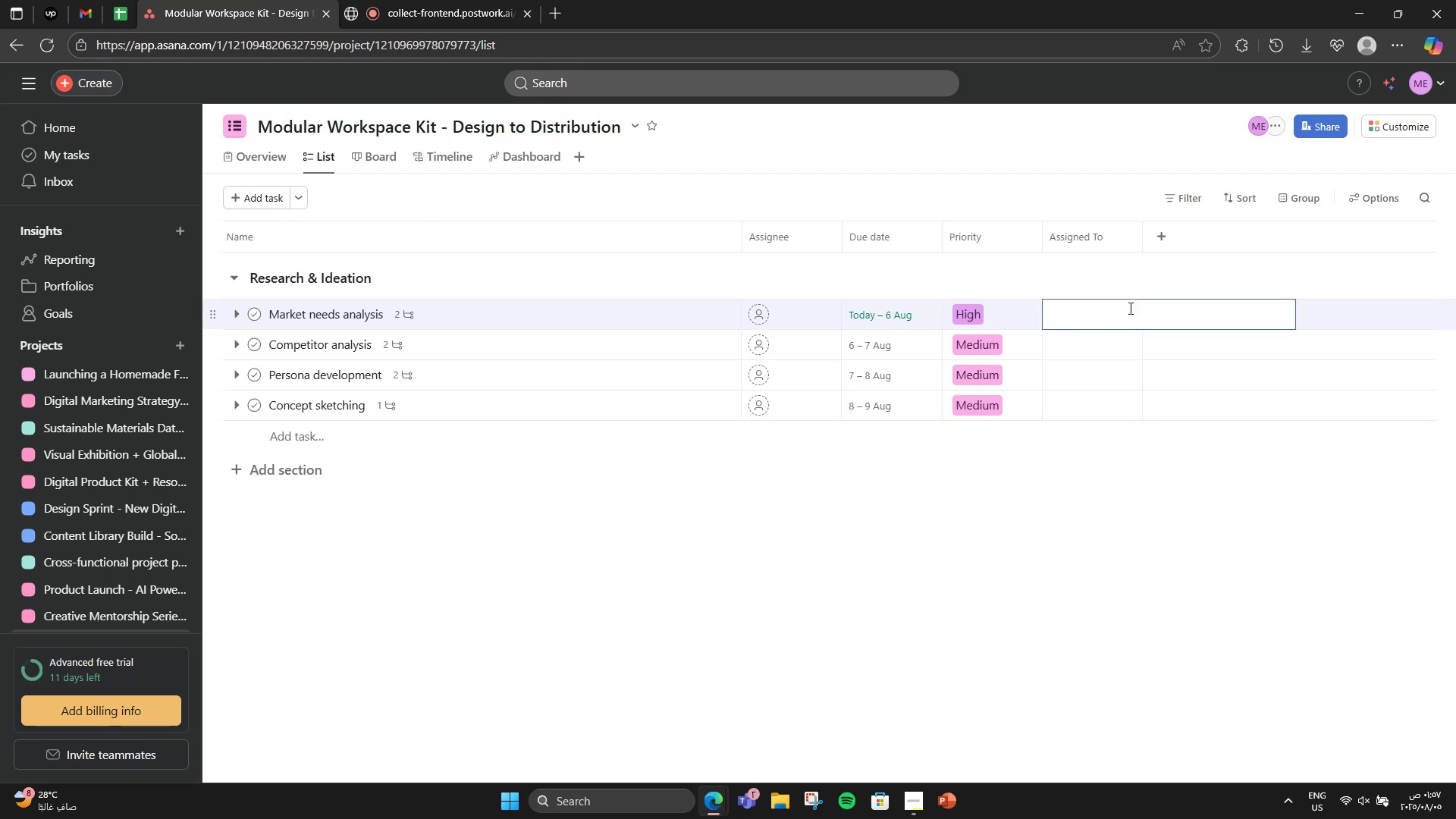 
type(Product Research Lead)
 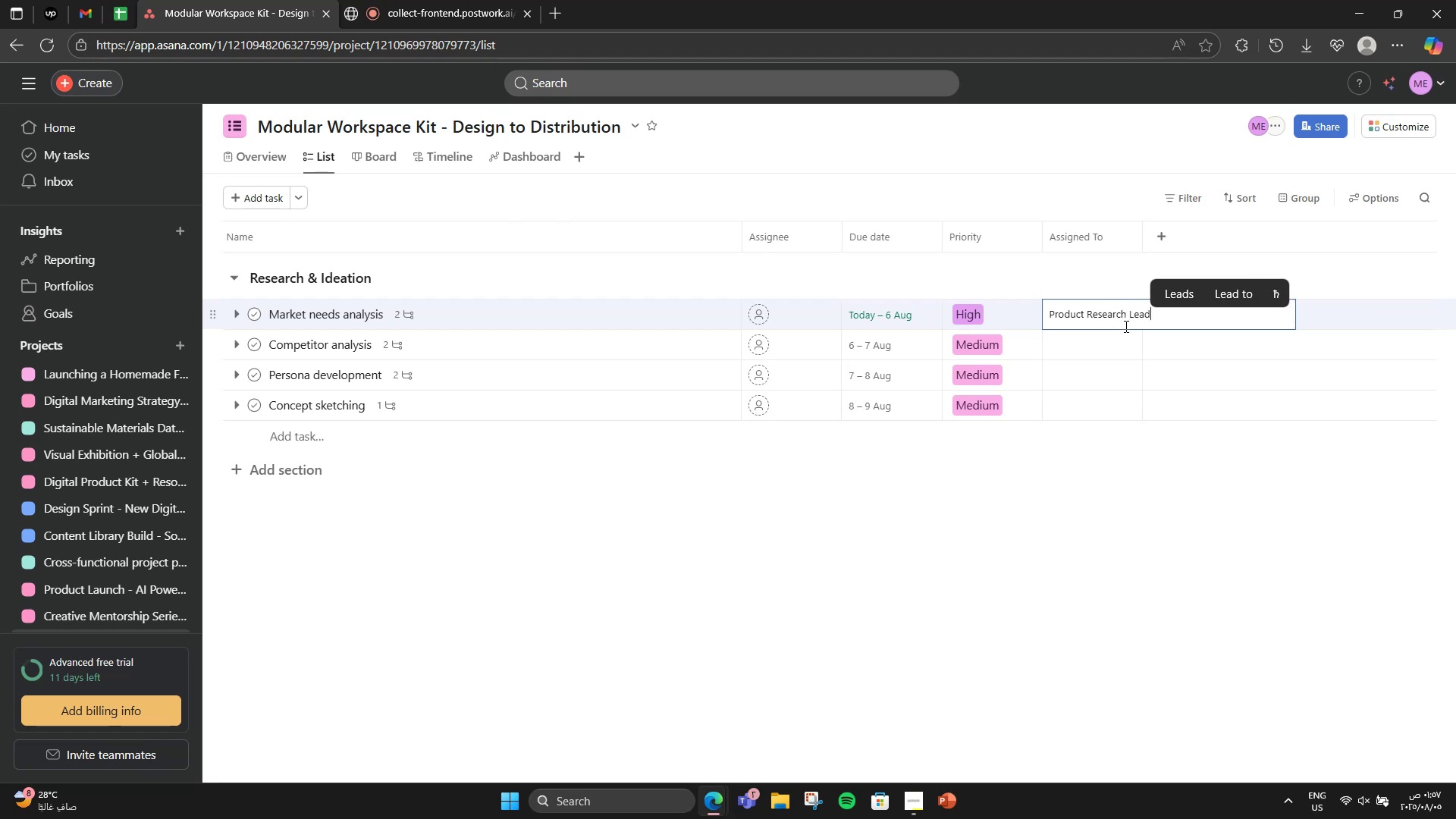 
left_click([1120, 349])
 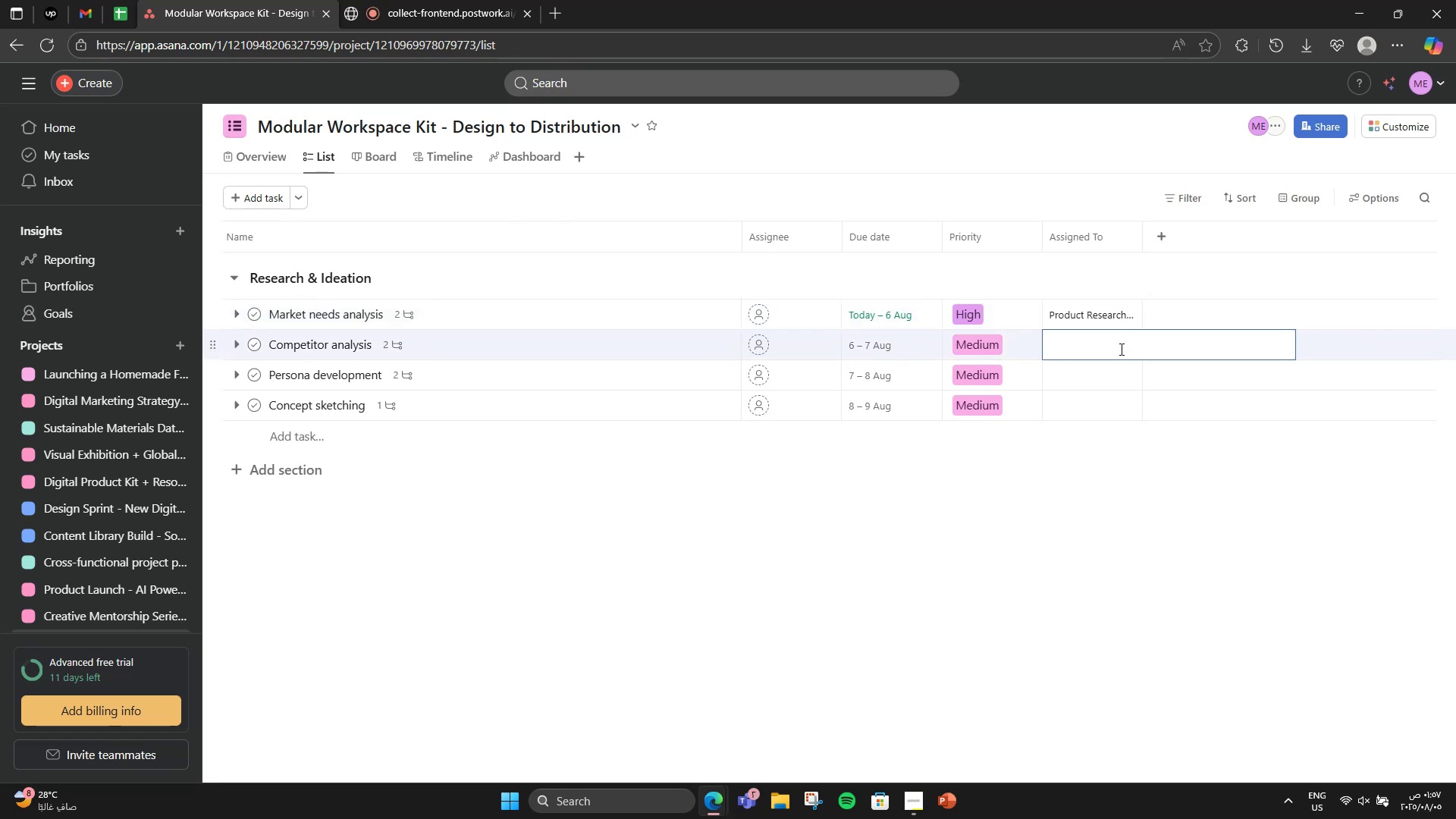 
type(UX Strategist)
 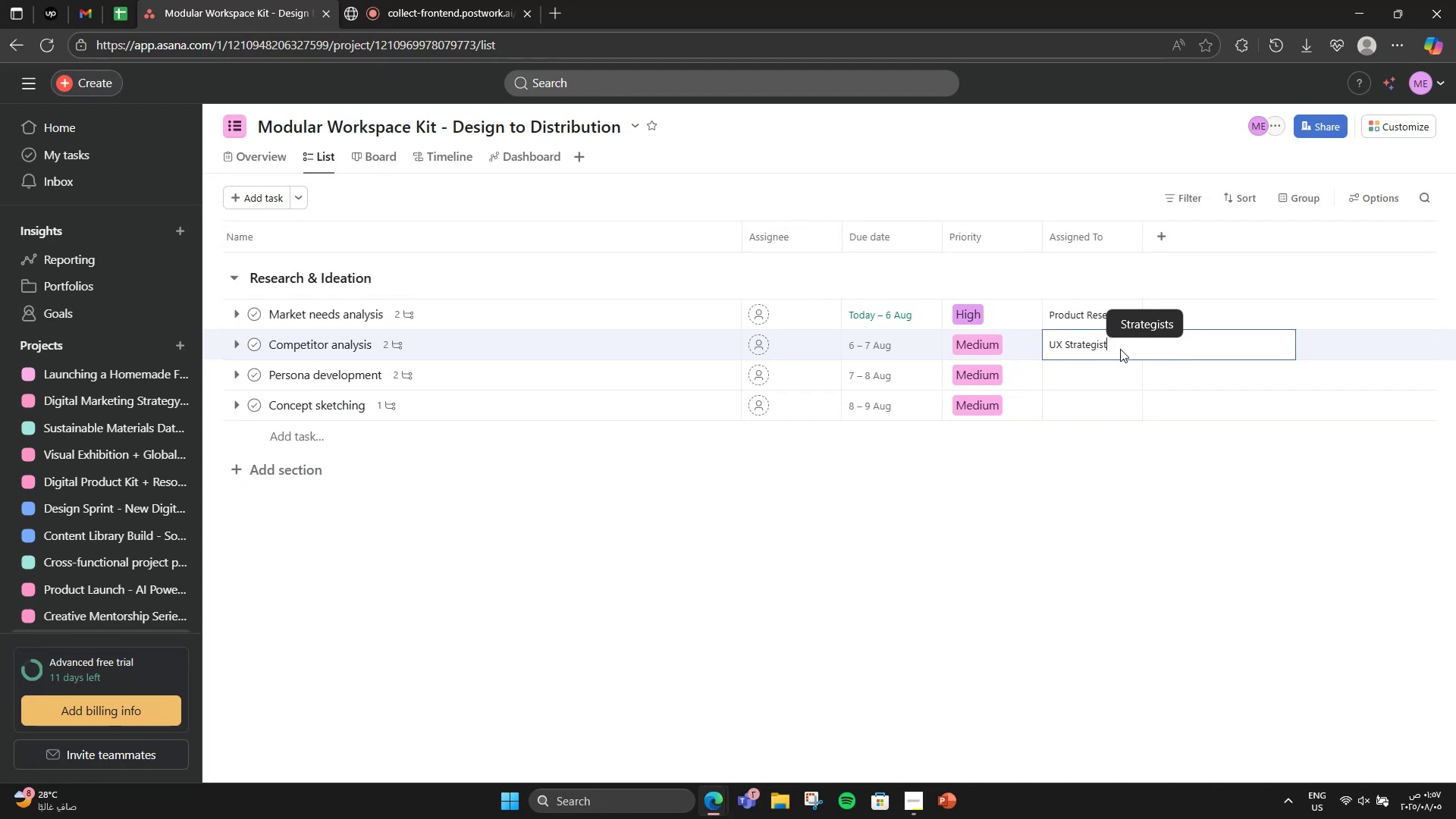 
left_click([1106, 381])
 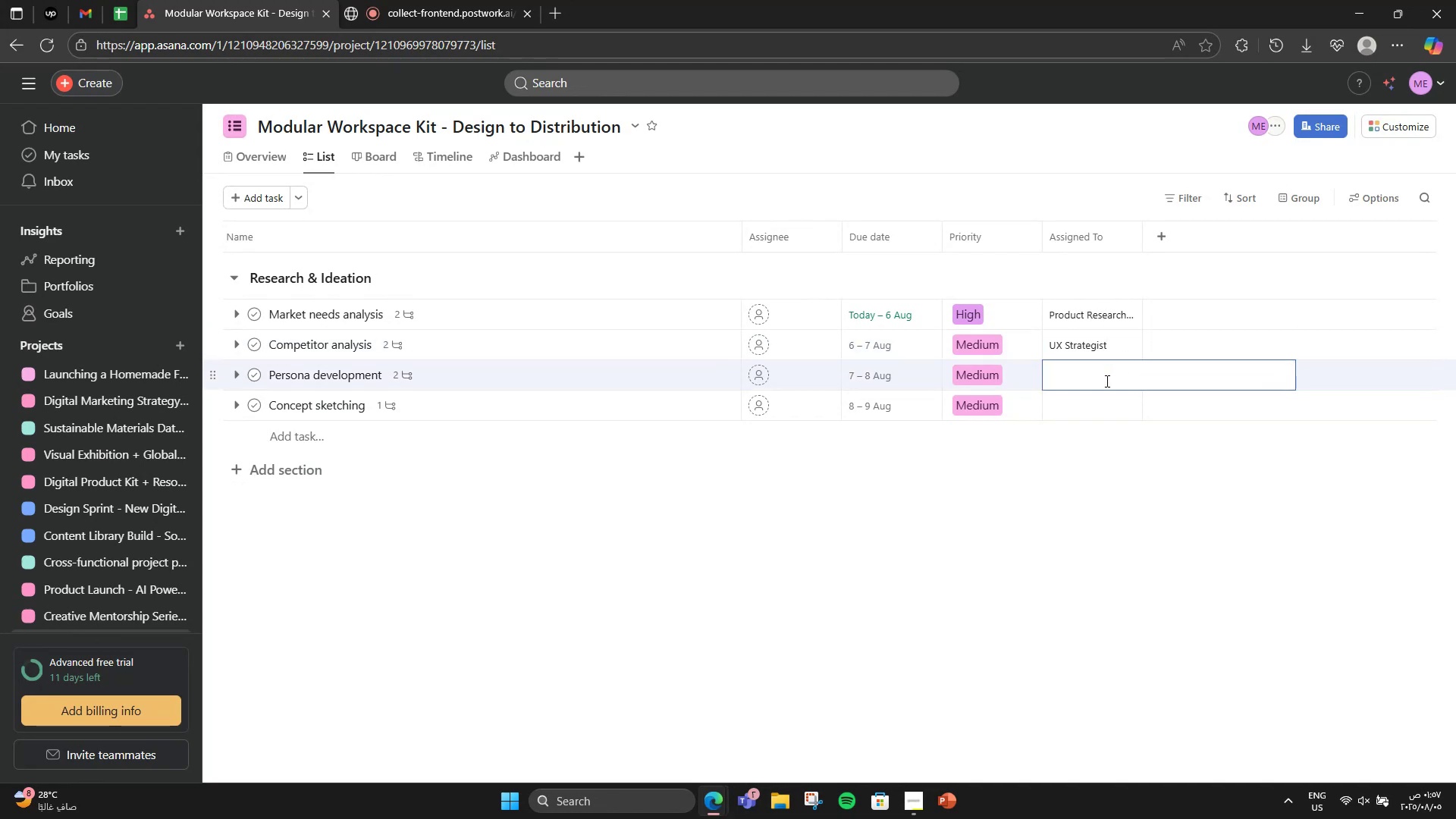 
type(UX Designer)
 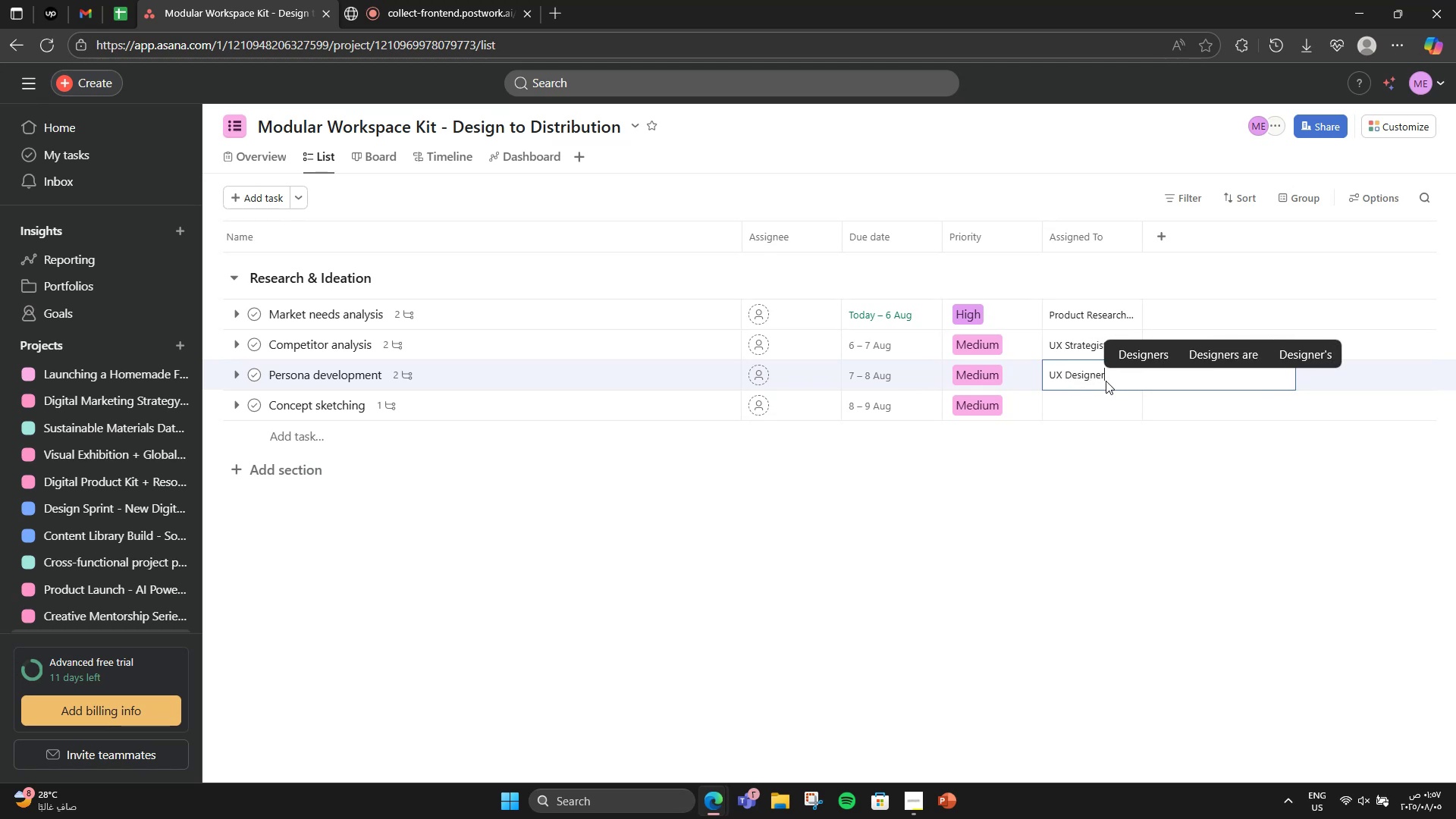 
left_click([1105, 400])
 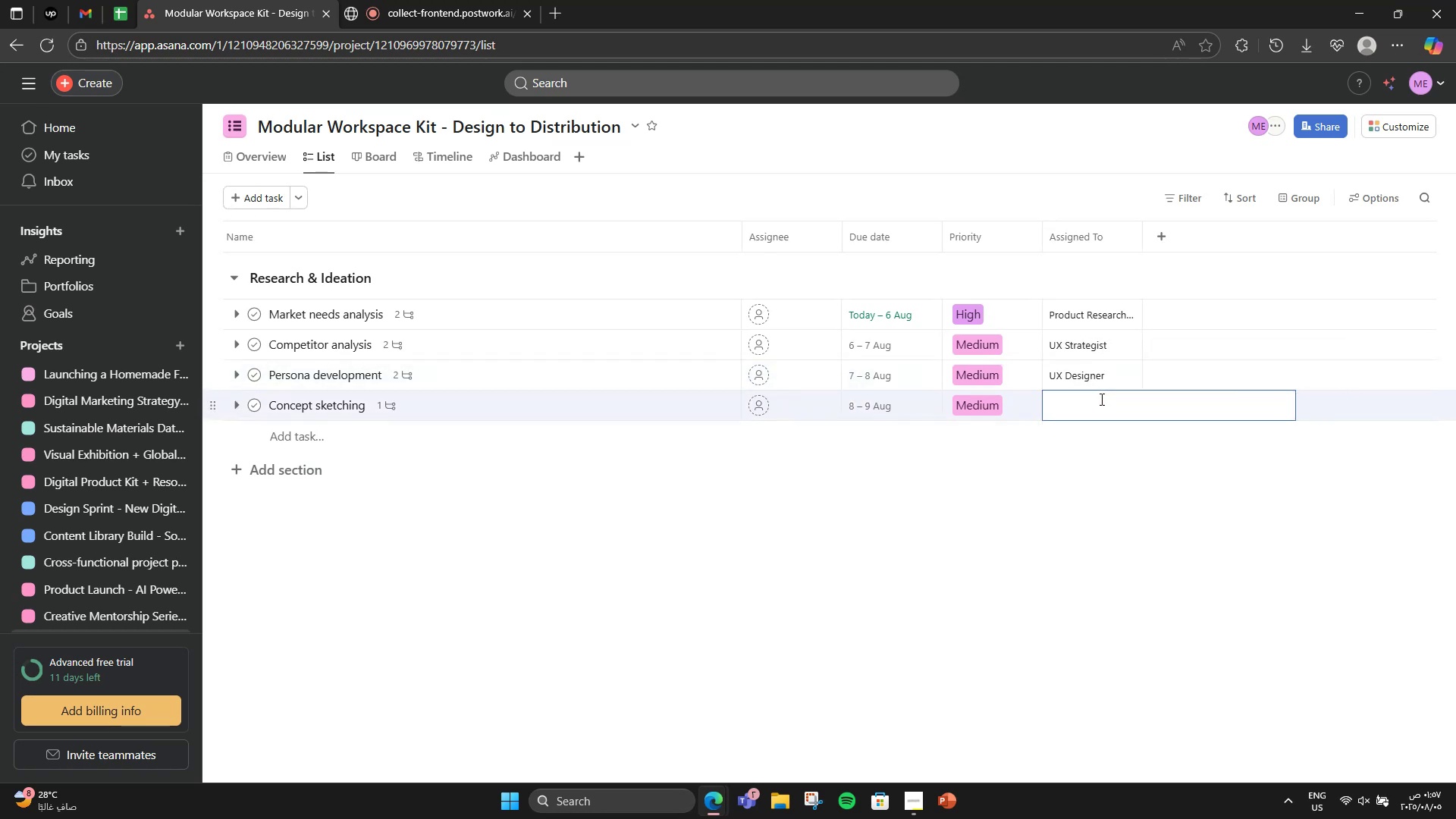 
type(Product Designer)
 